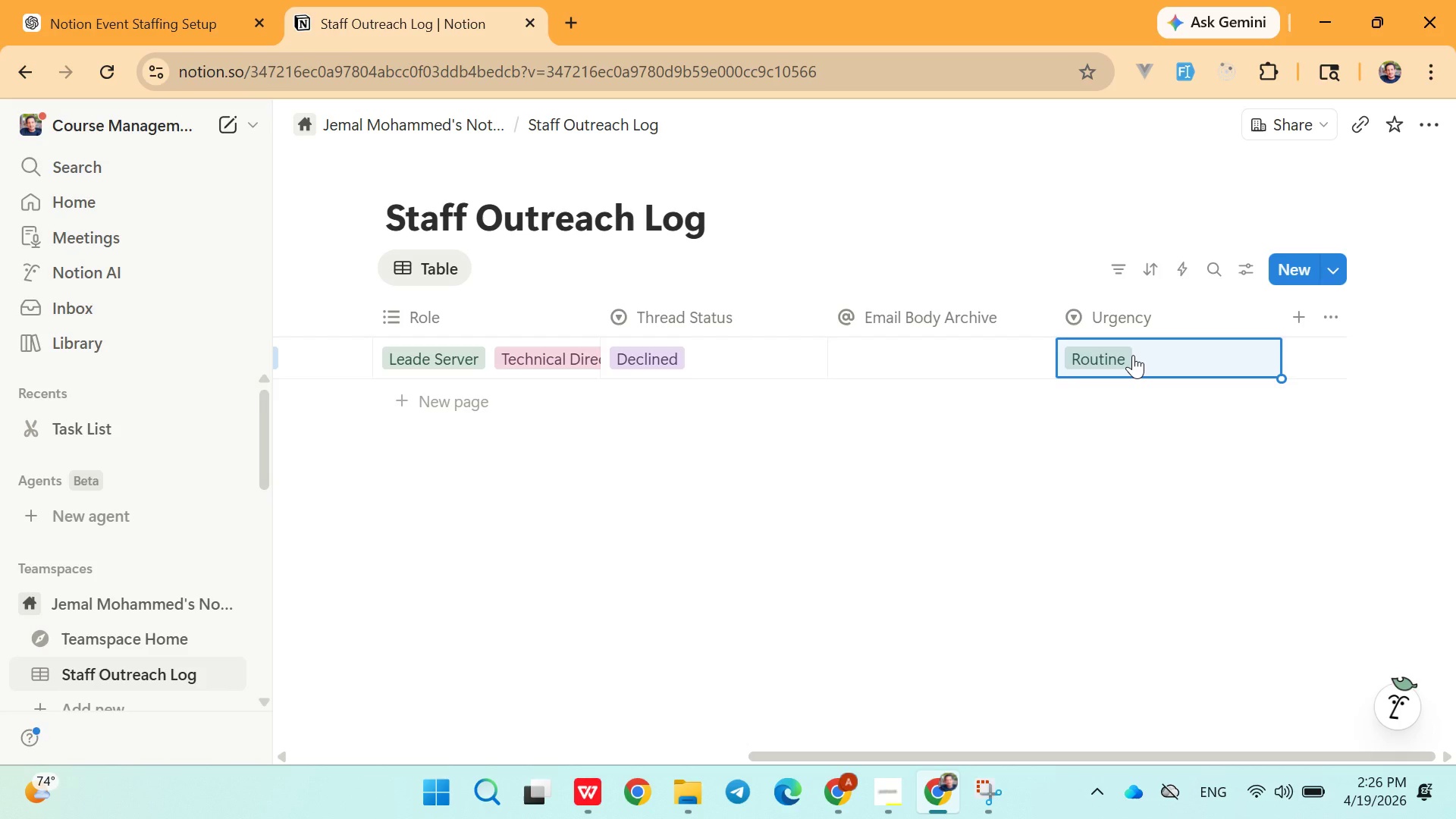 
type(Priot)
key(Backspace)
type(rity)
 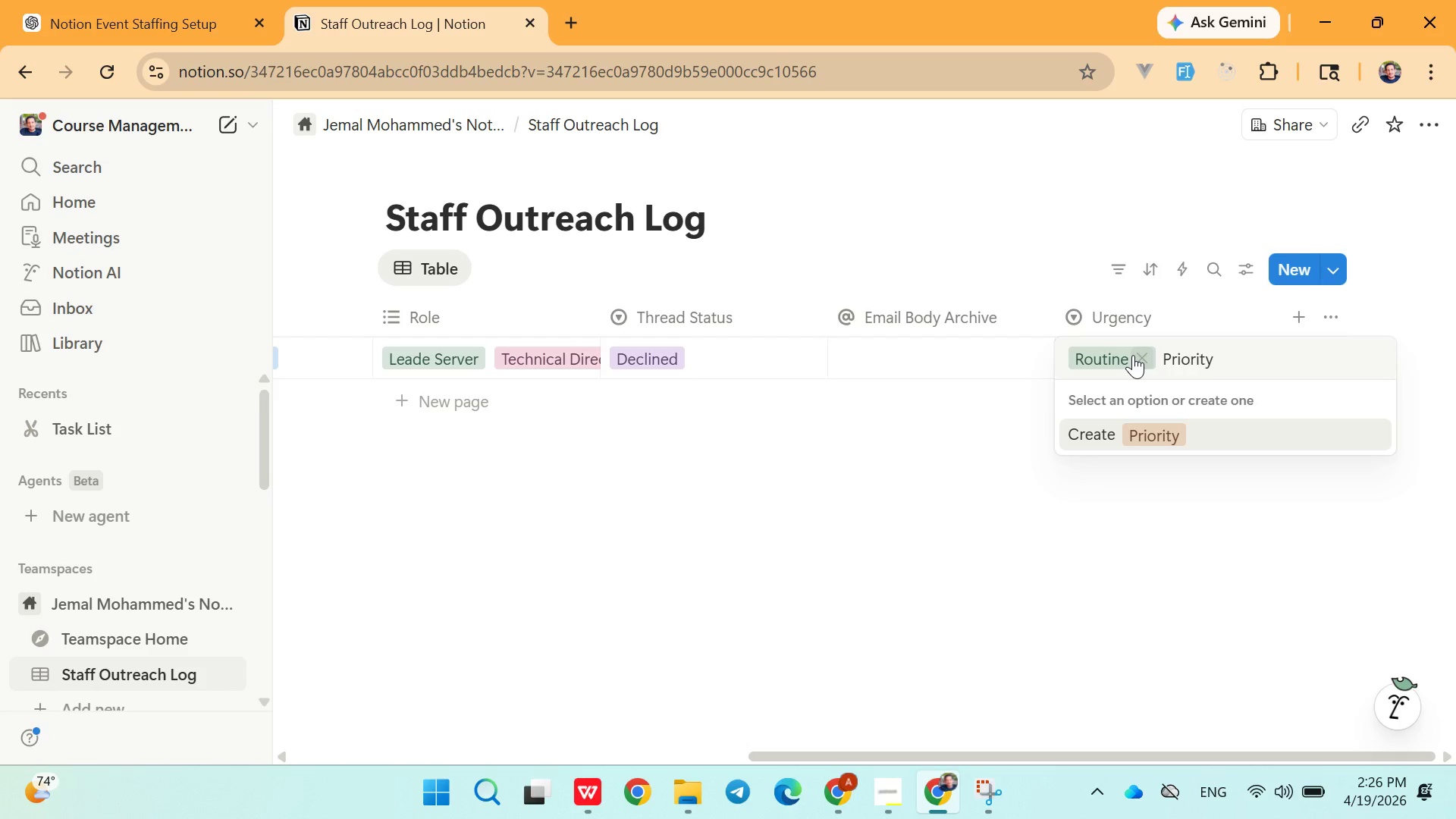 
key(Enter)
 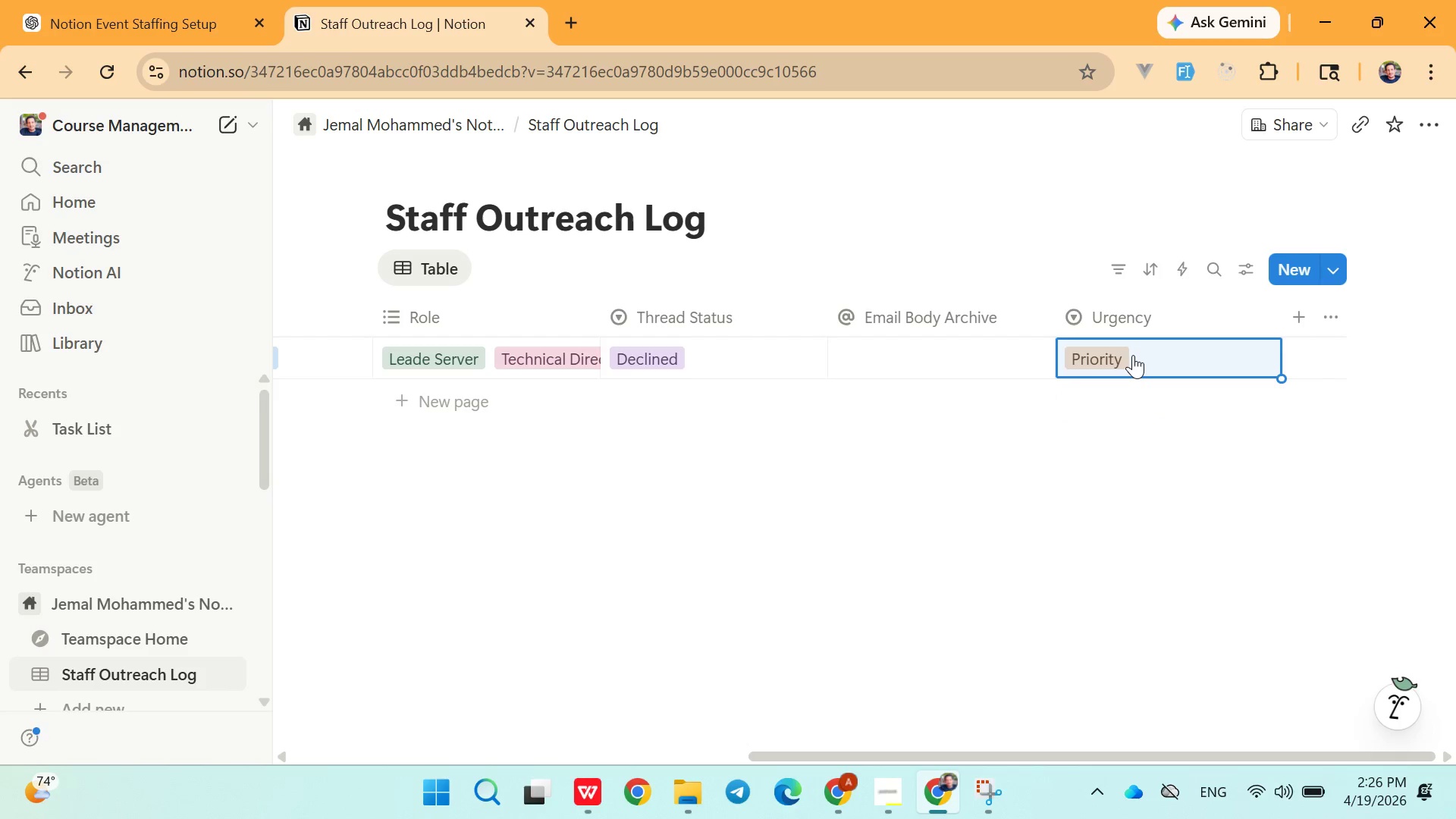 
type(Emergency Fill)
 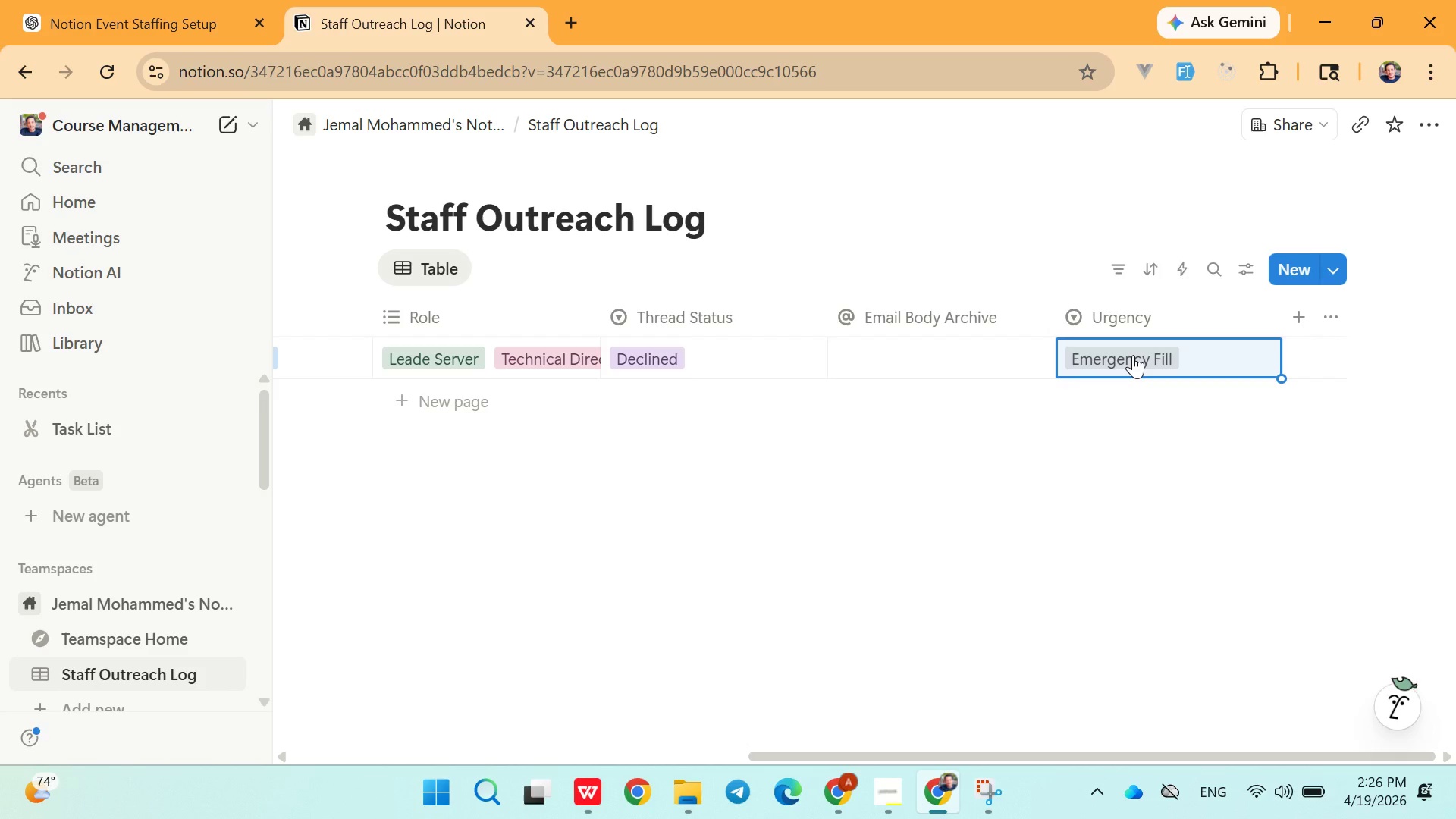 
 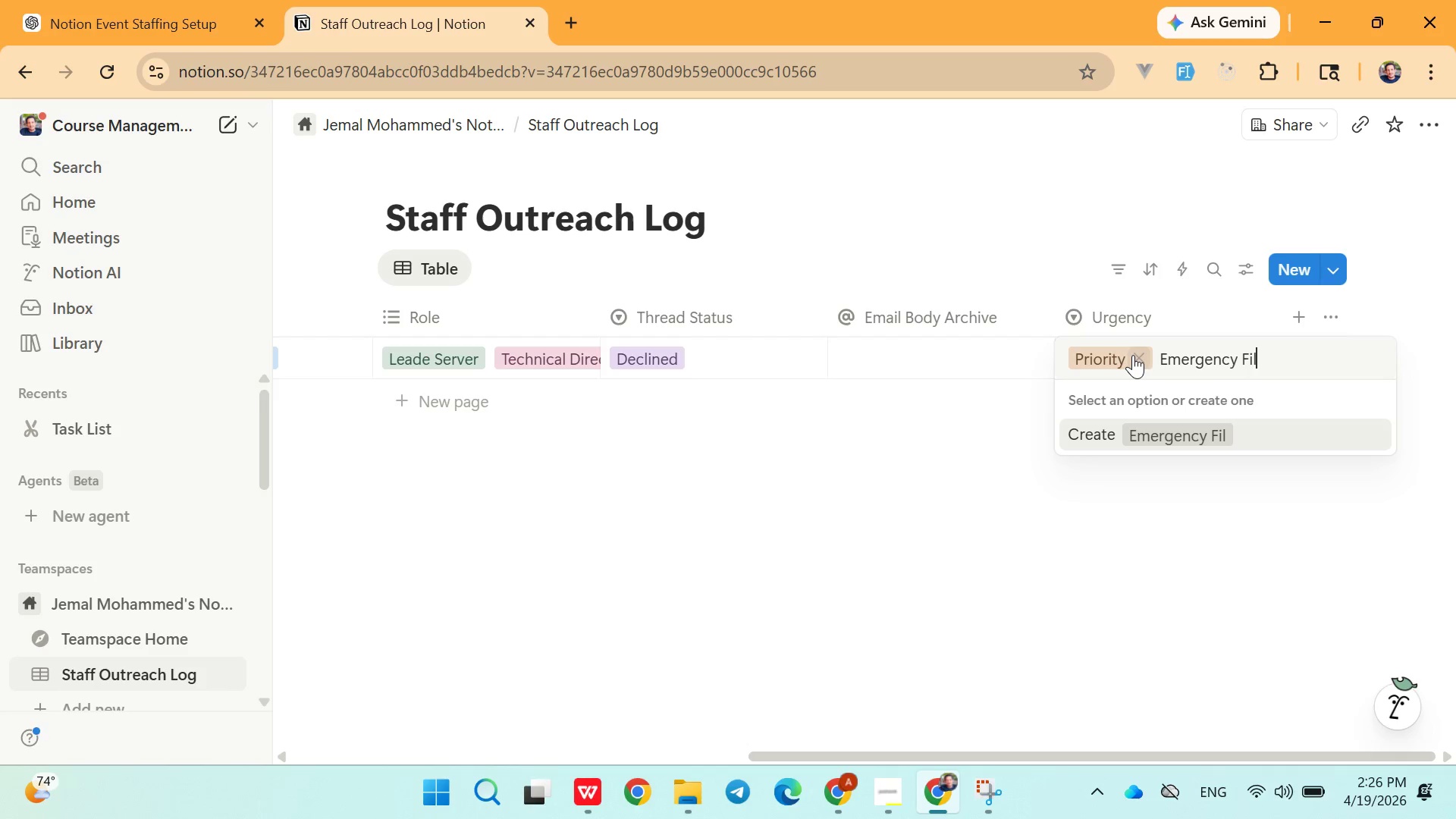 
key(Enter)
 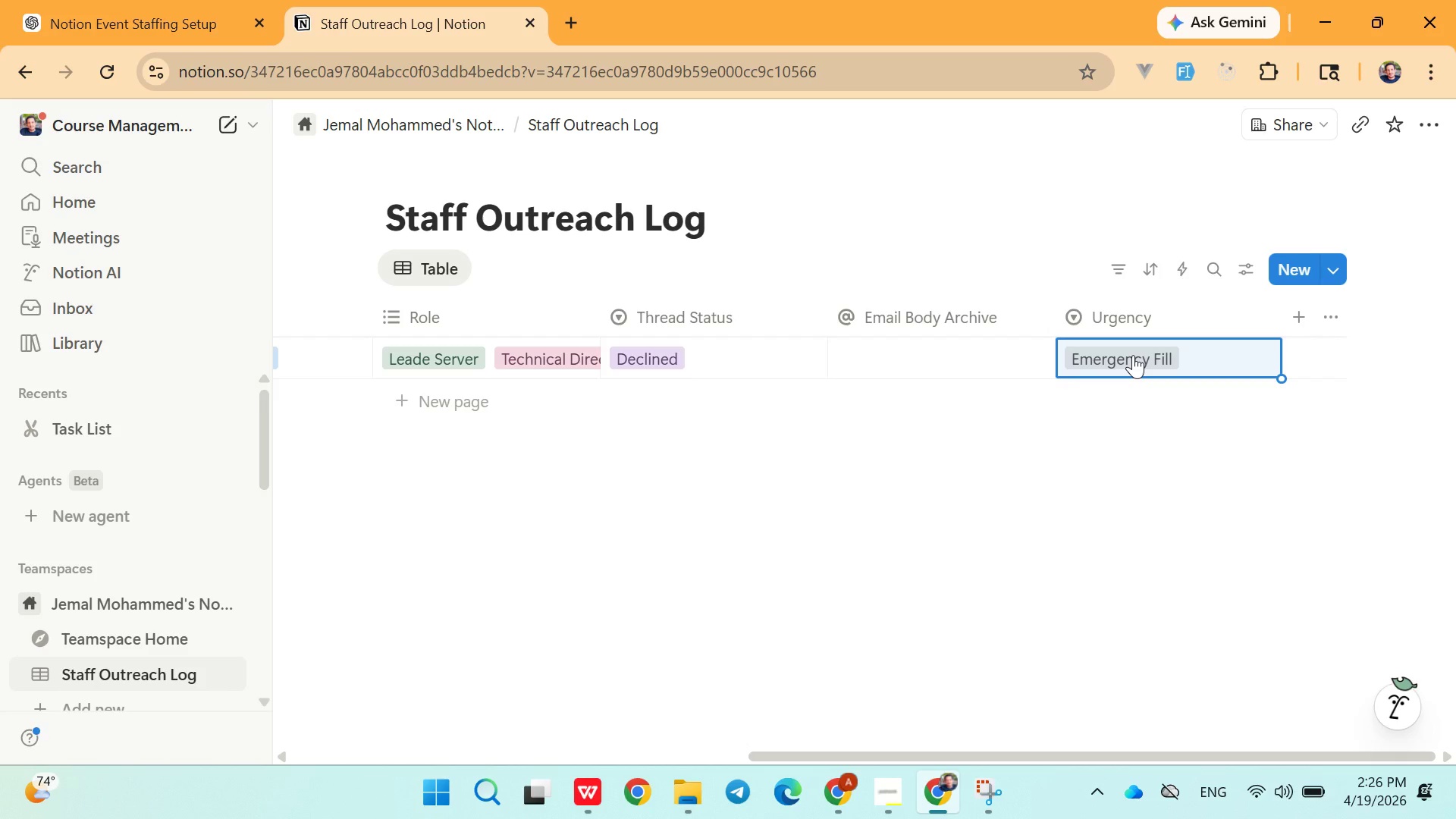 
wait(9.39)
 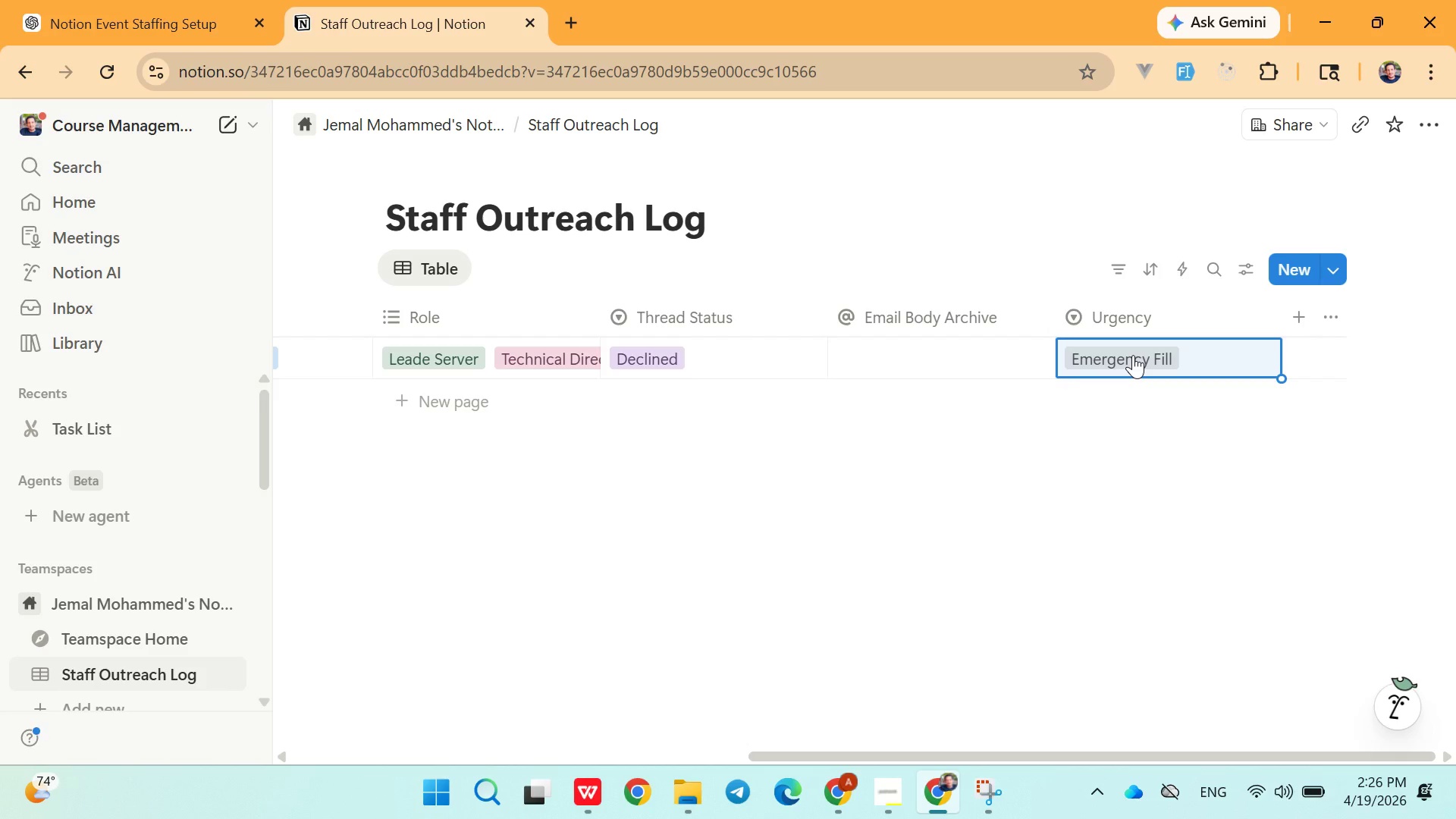 
left_click([1294, 321])
 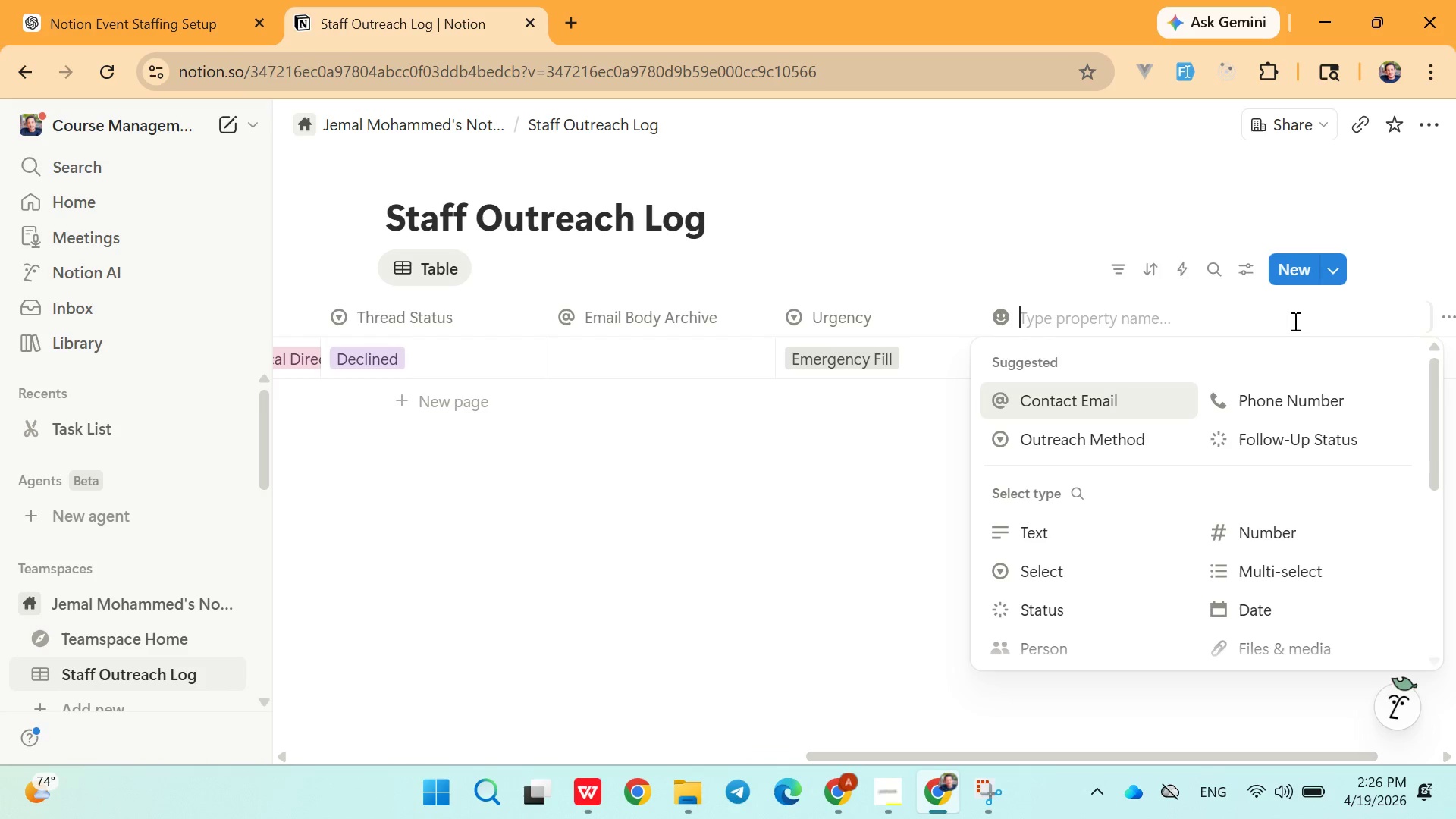 
type(Archived())
 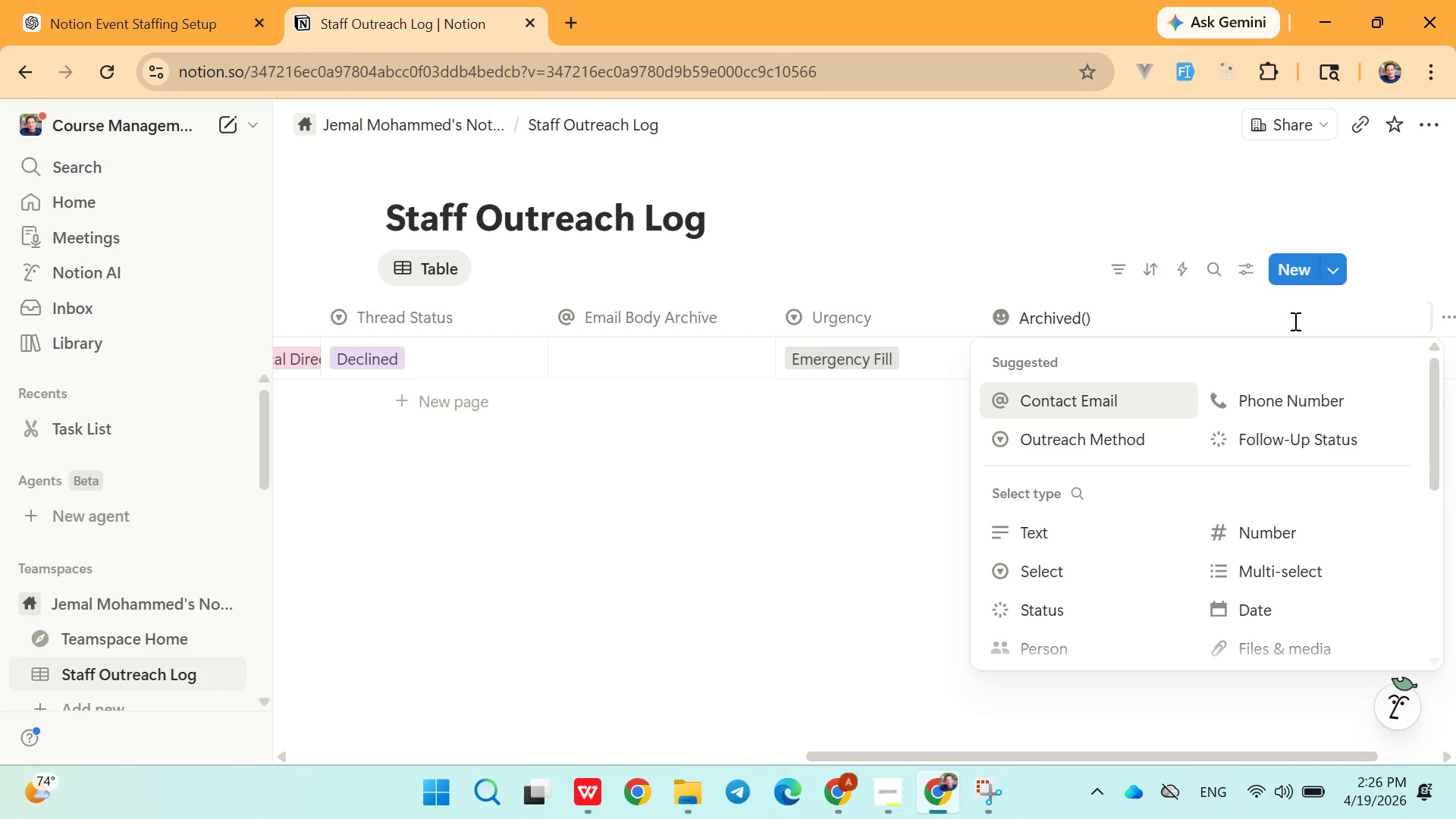 
key(ArrowLeft)
 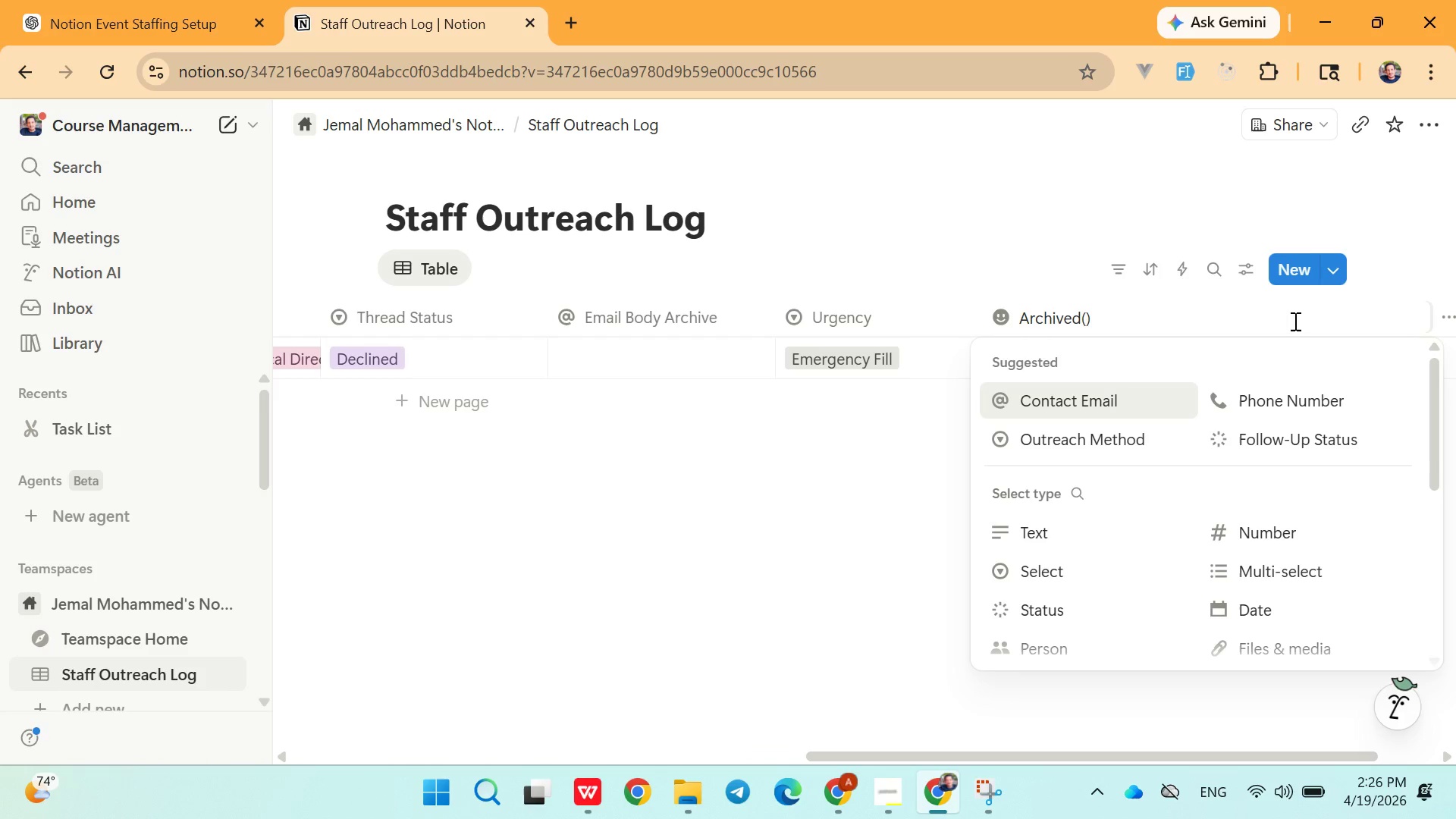 
type(Hidden)
 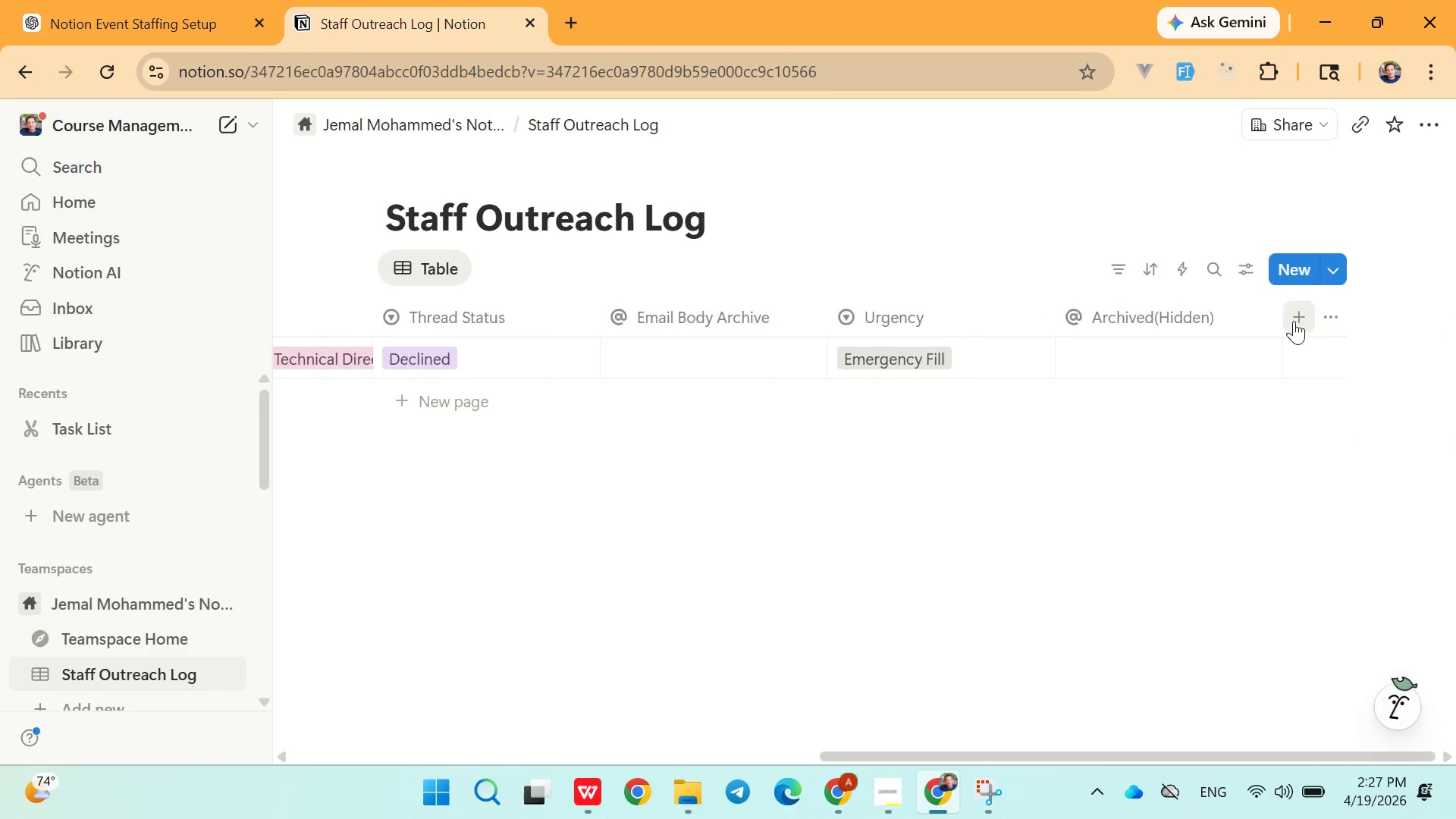 
key(Enter)
 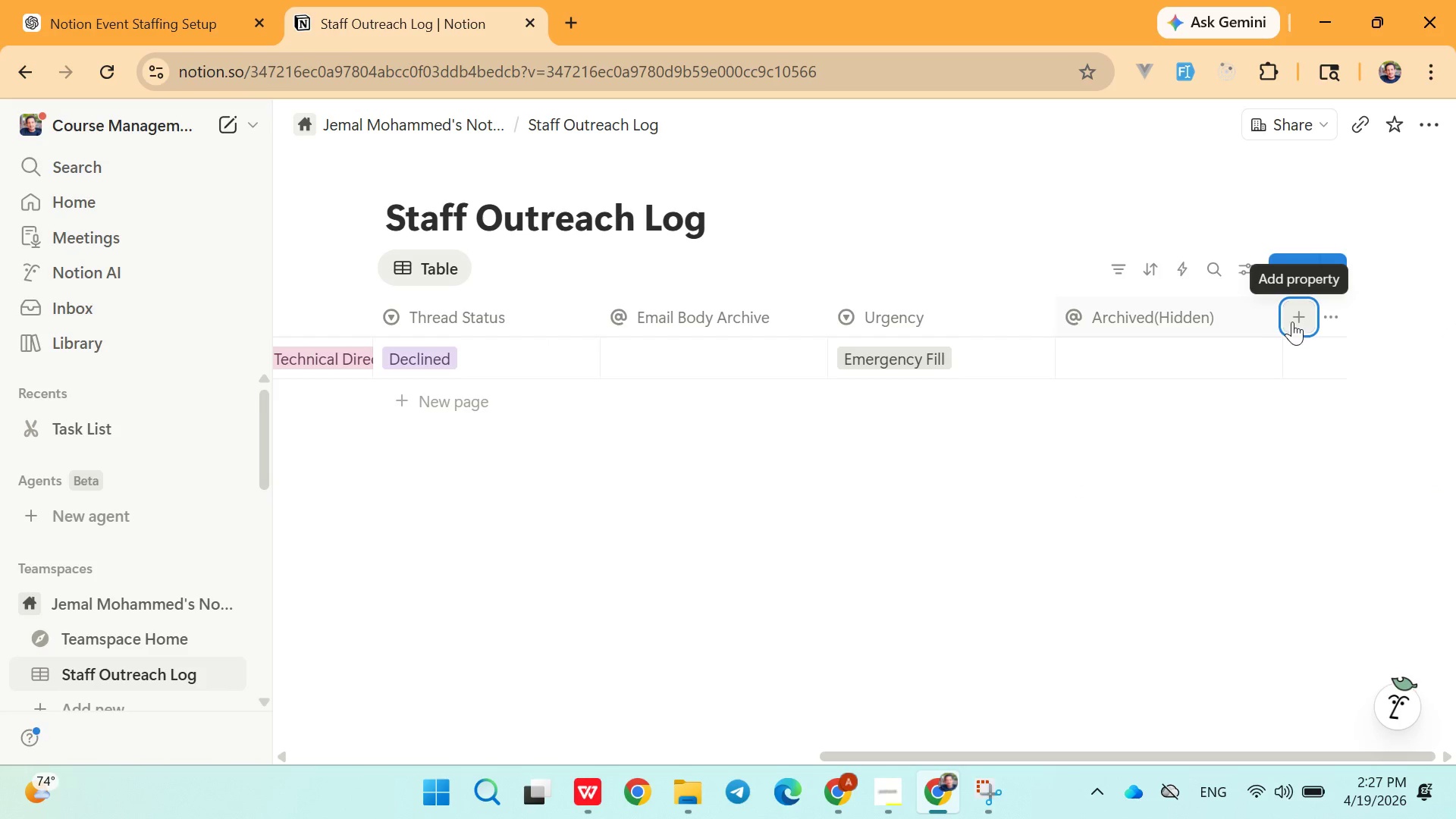 
left_click([1298, 320])
 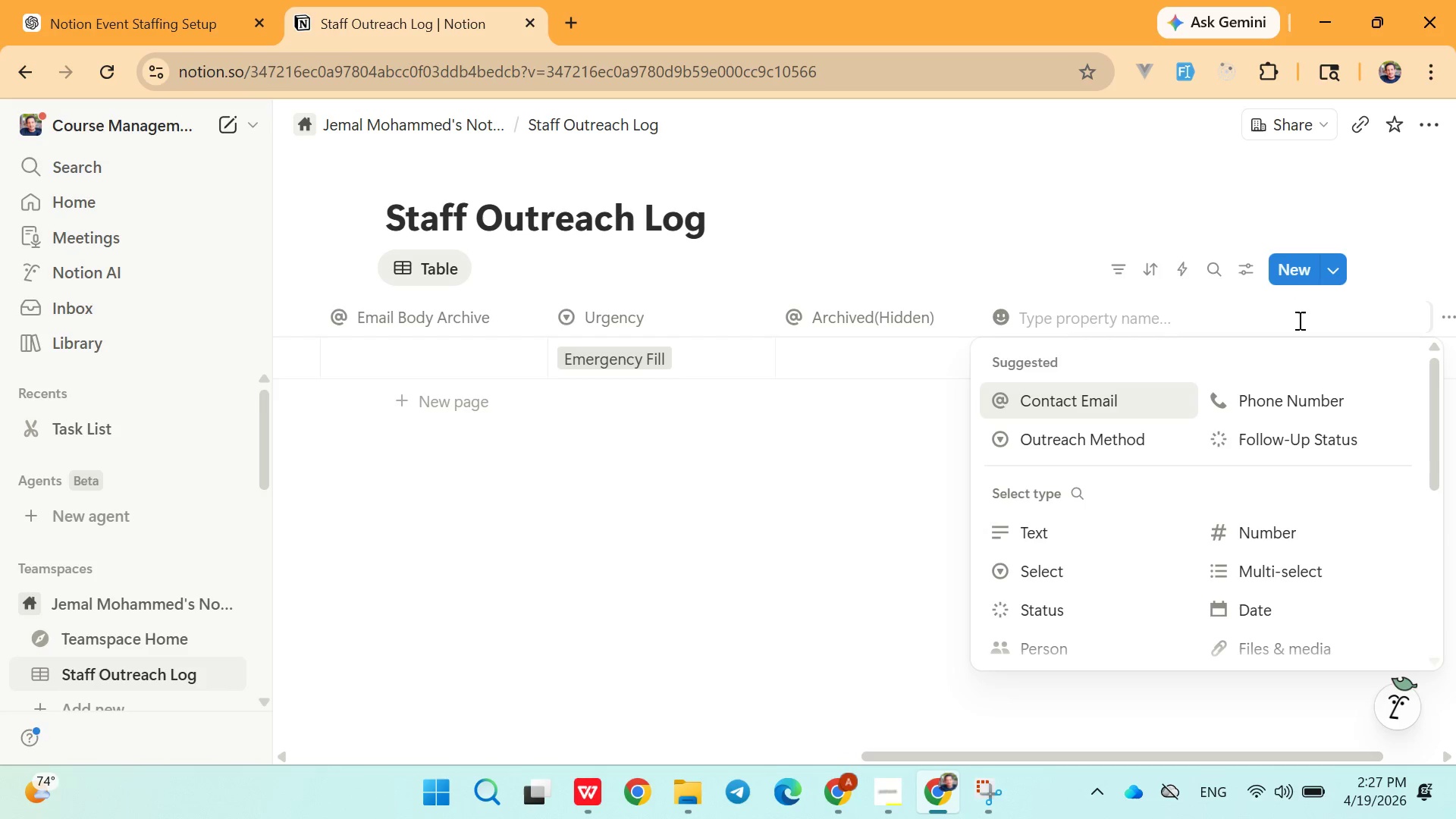 
wait(7.31)
 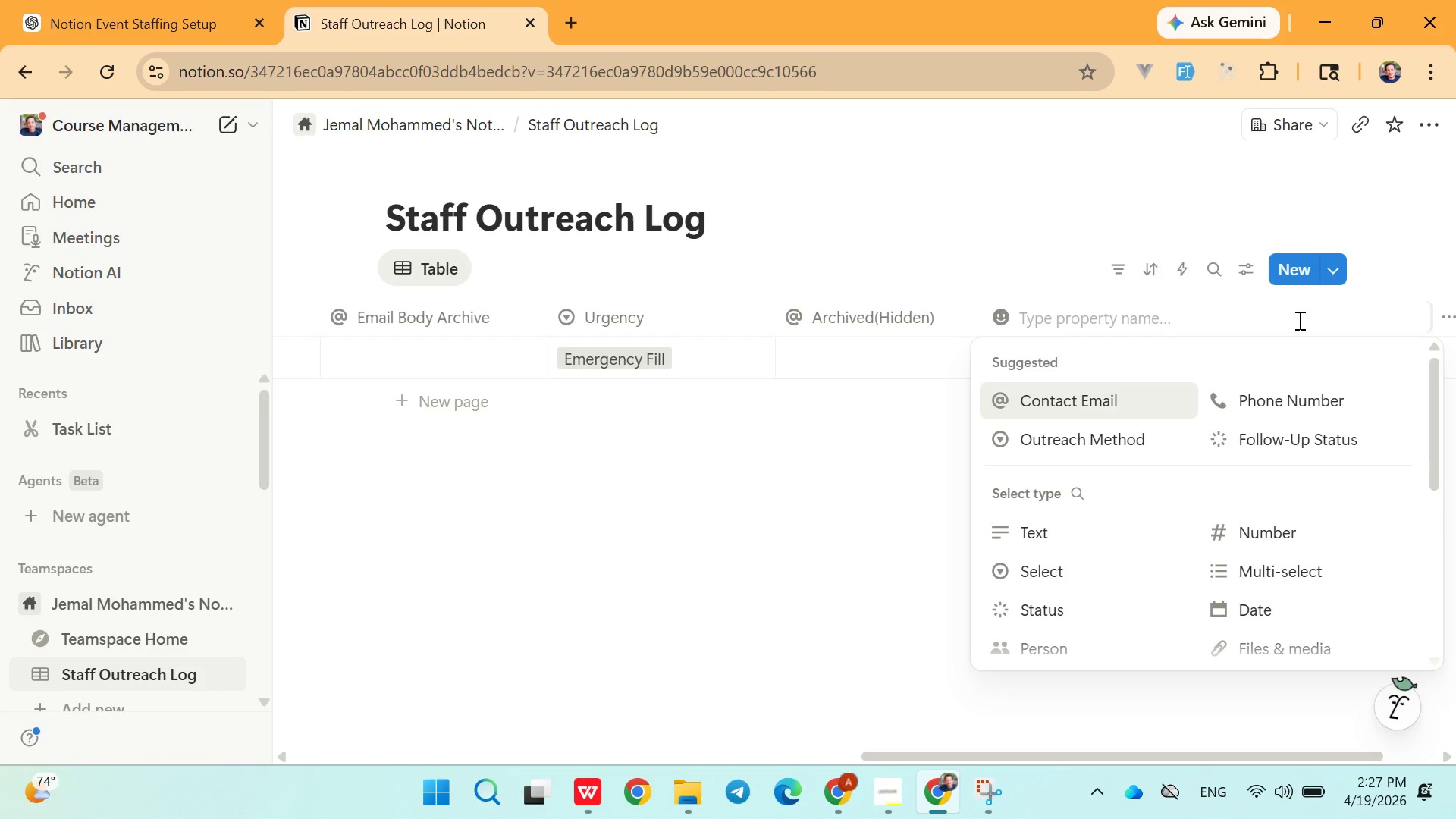 
left_click([899, 325])
 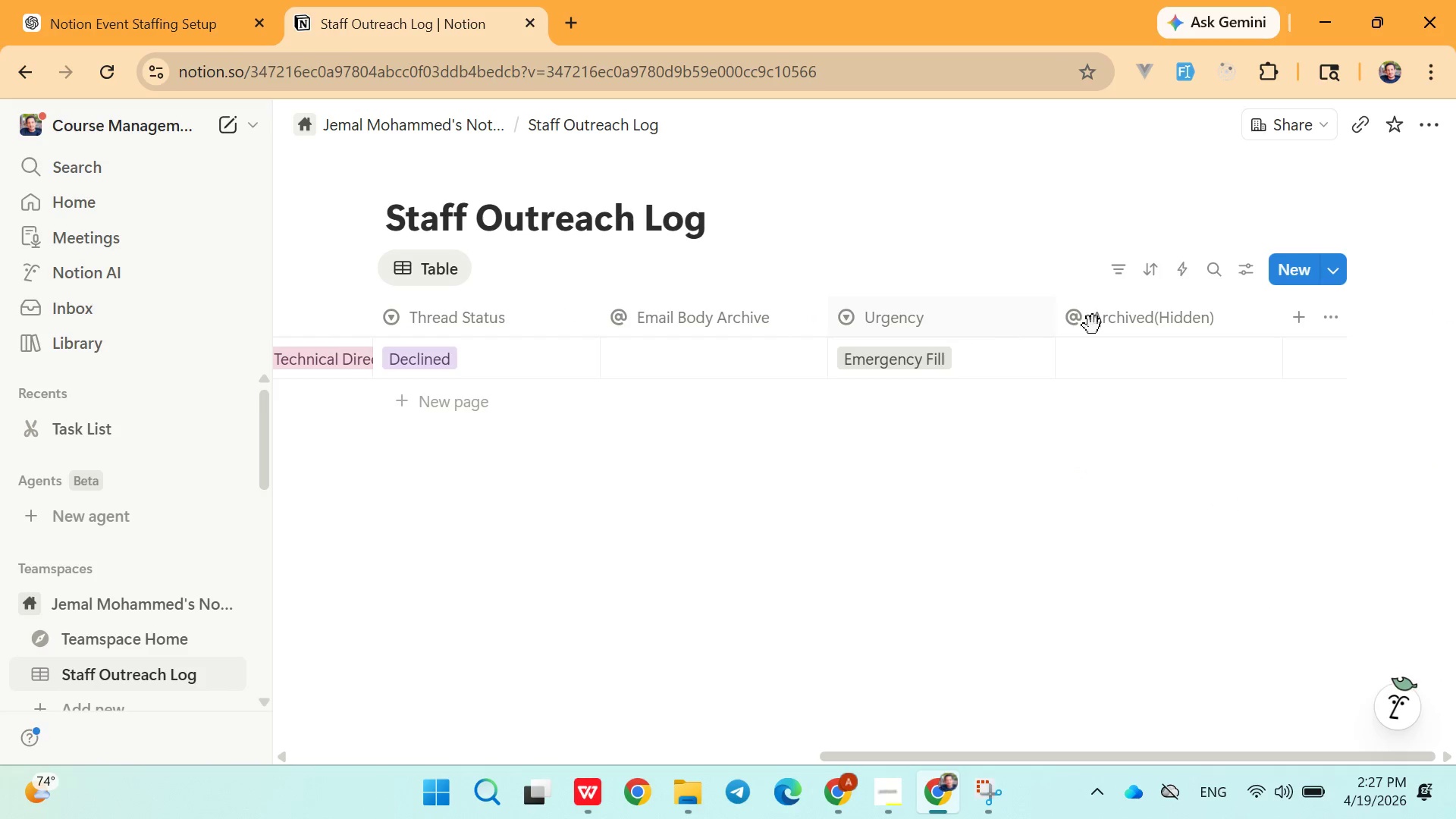 
left_click([1110, 330])
 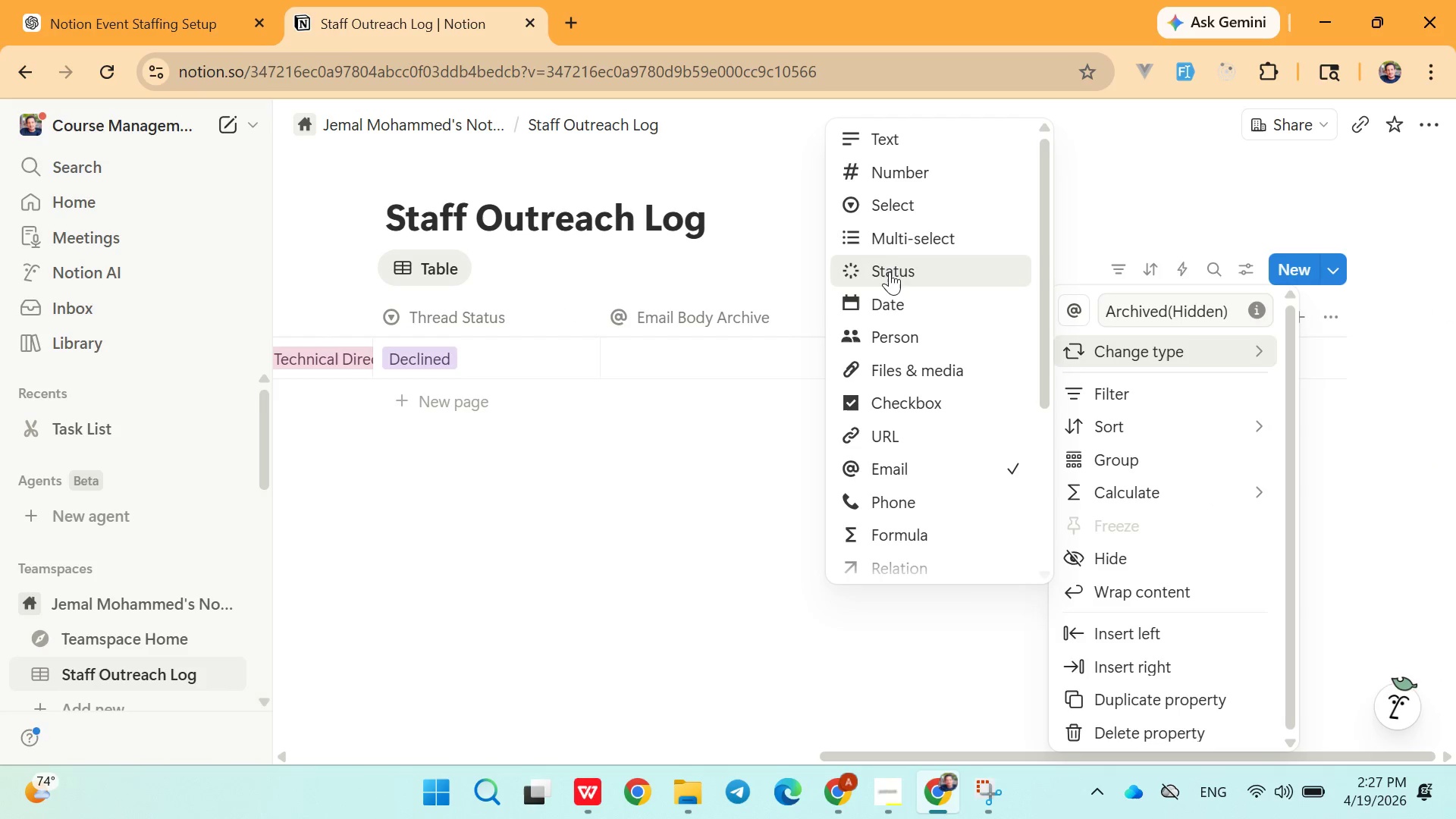 
left_click([921, 403])
 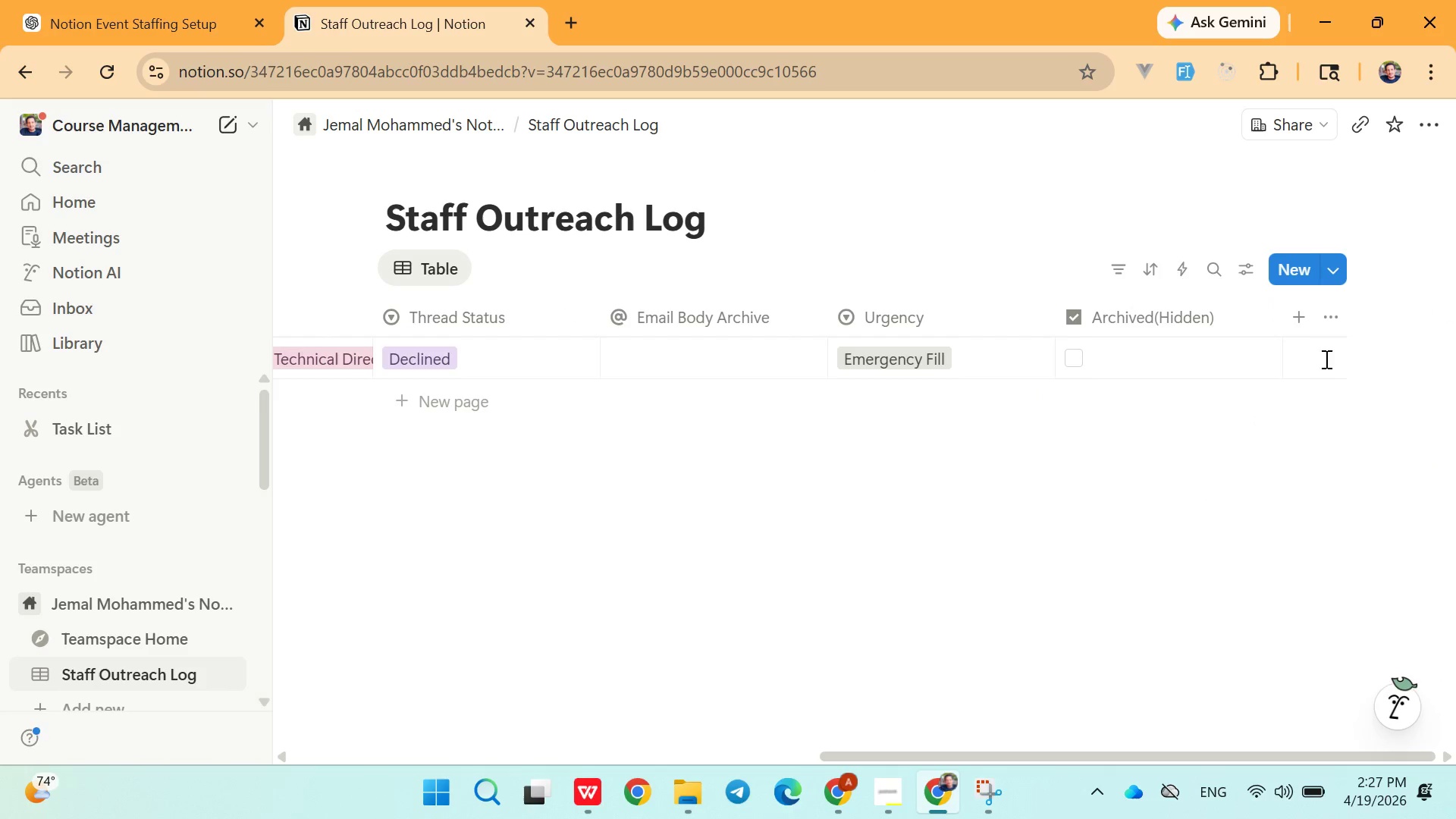 
left_click([1298, 315])
 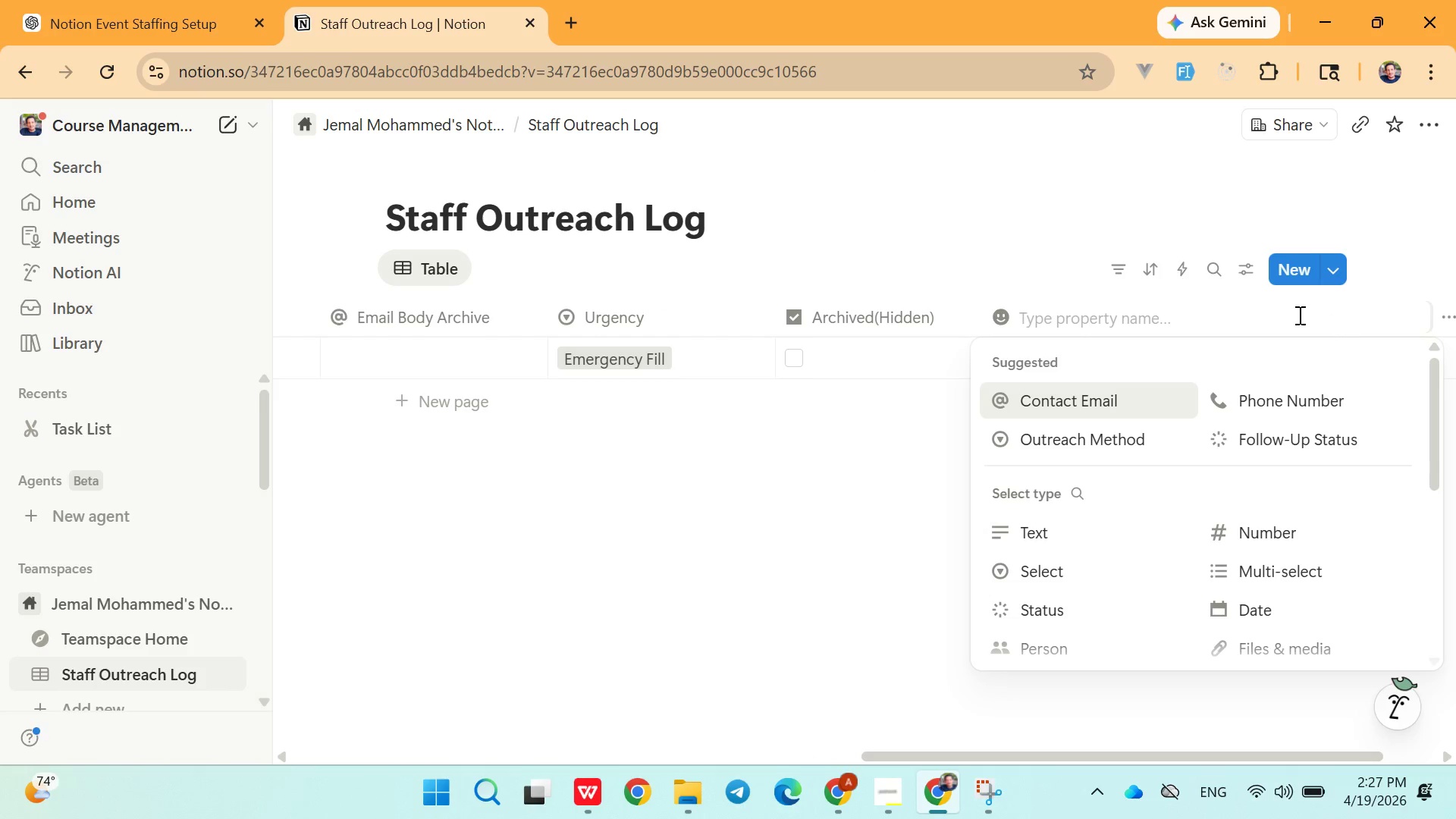 
type(Last Action)
 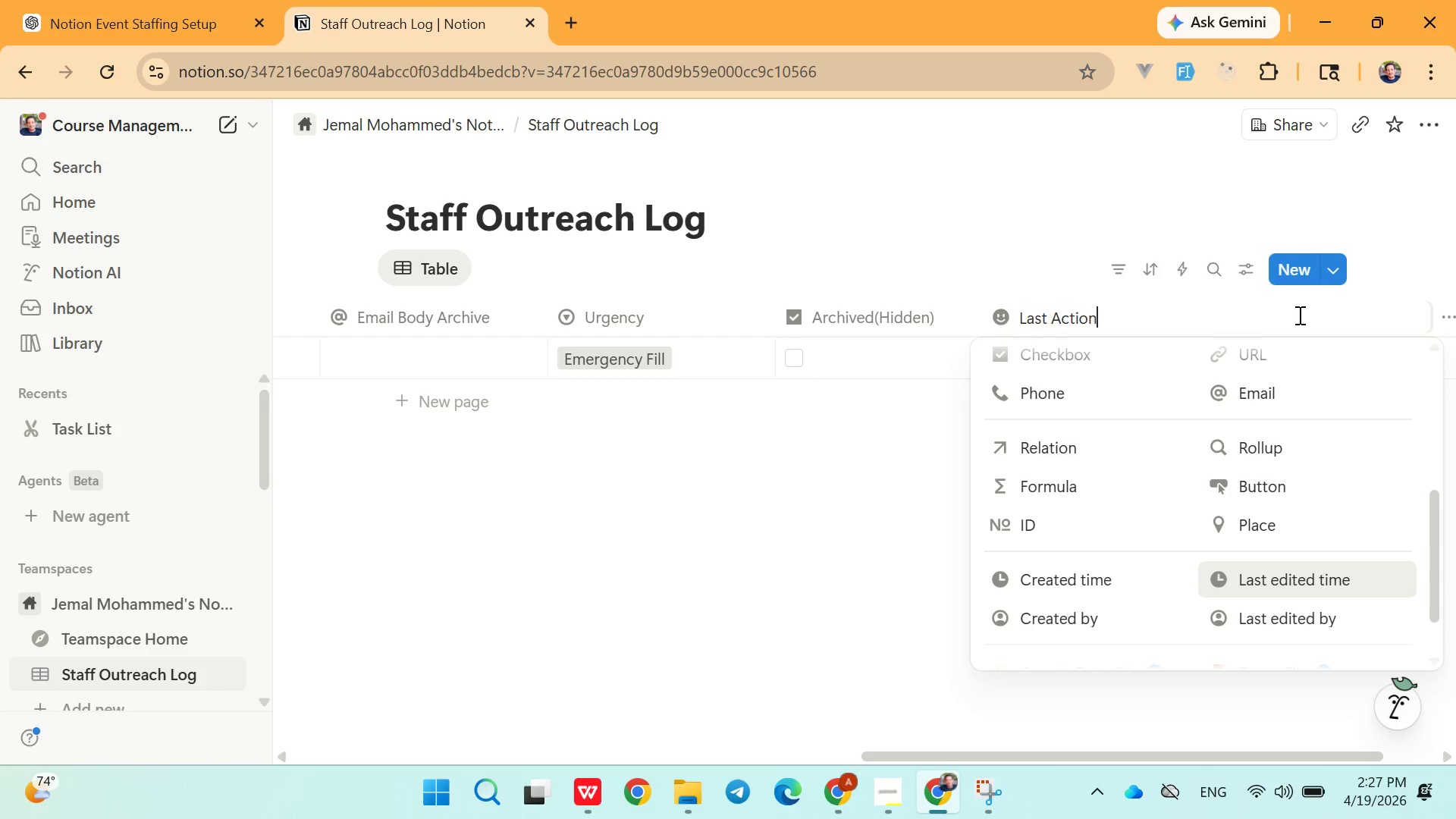 
wait(12.38)
 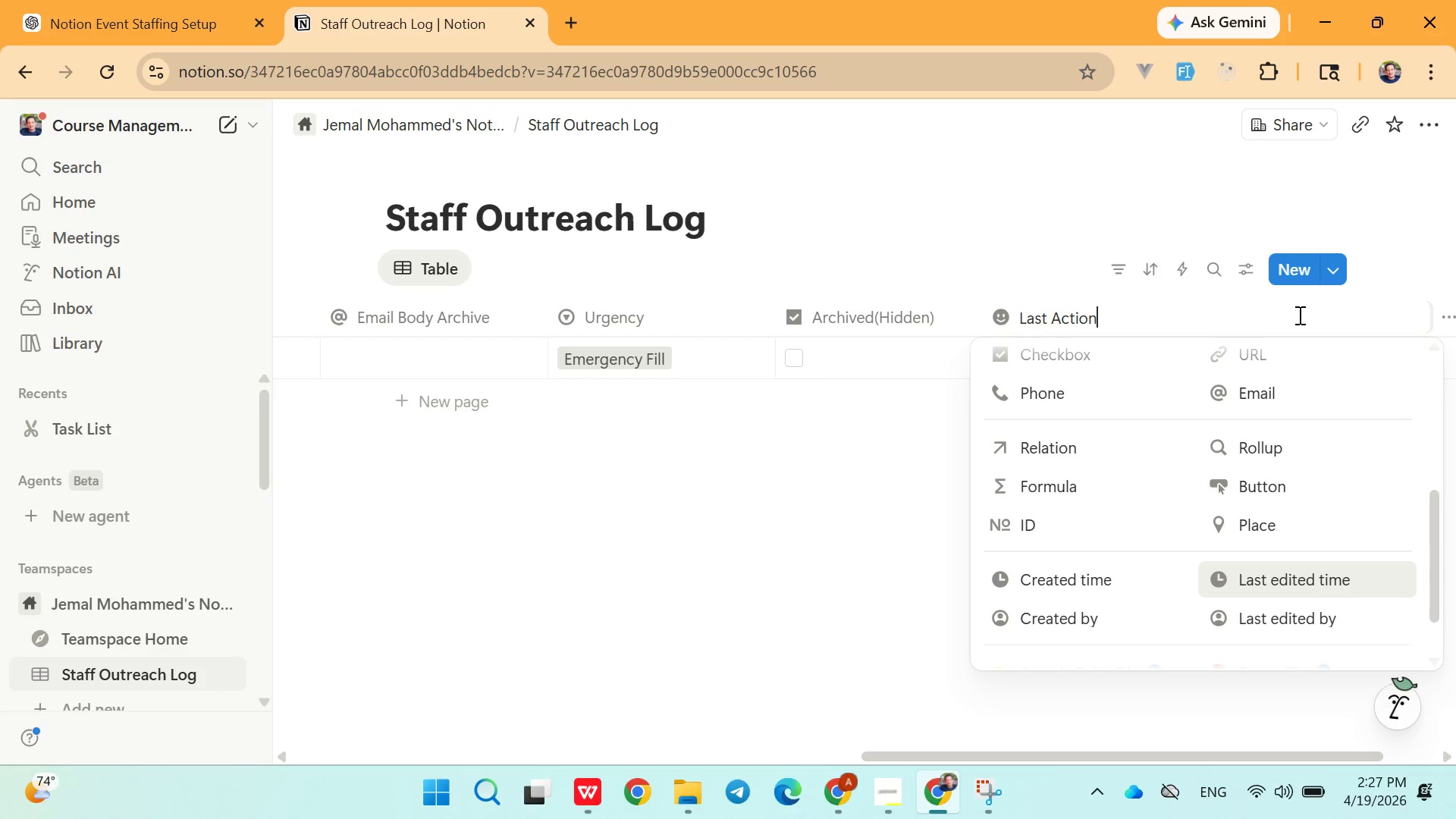 
left_click([850, 567])
 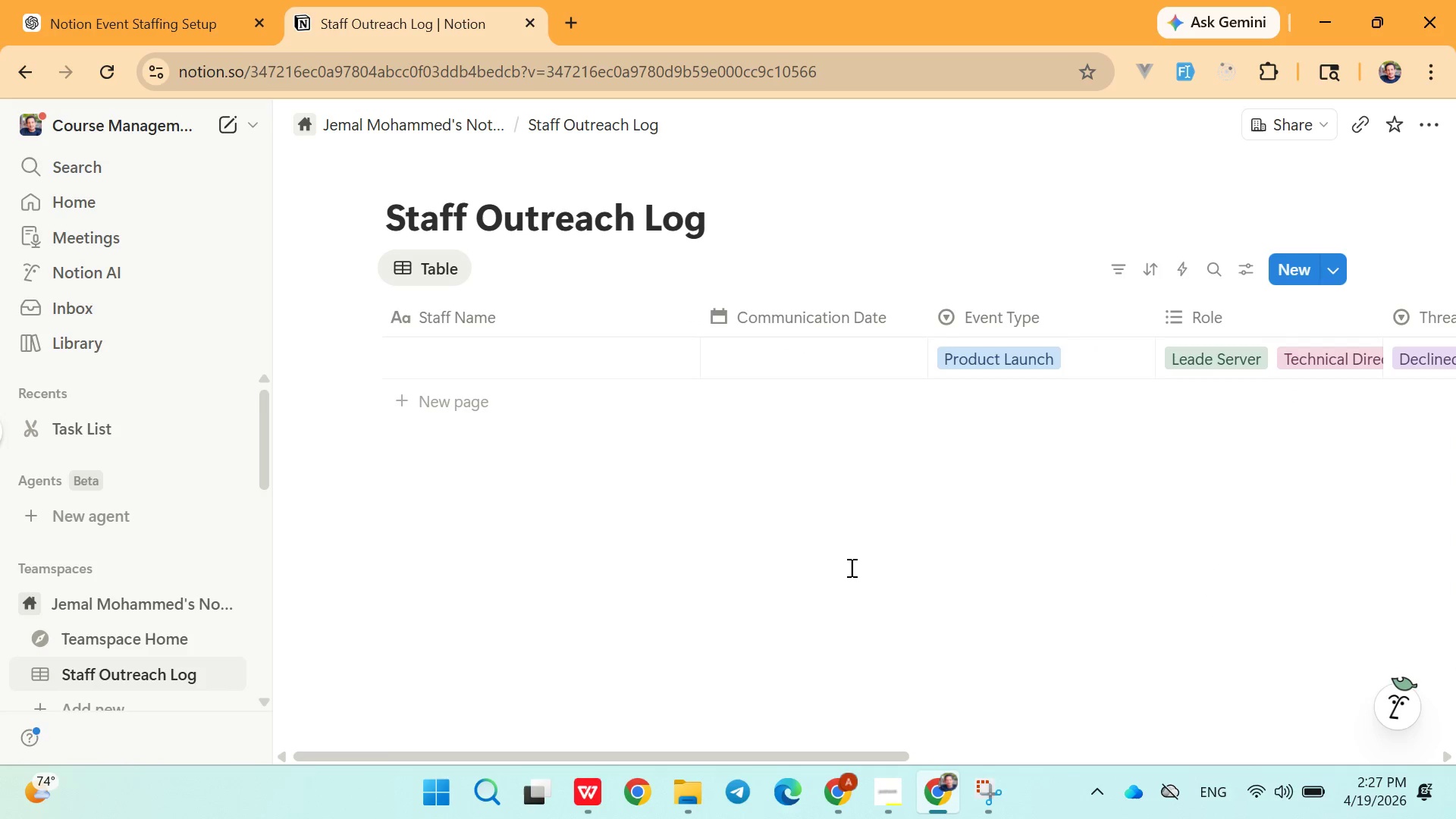 
left_click([489, 357])
 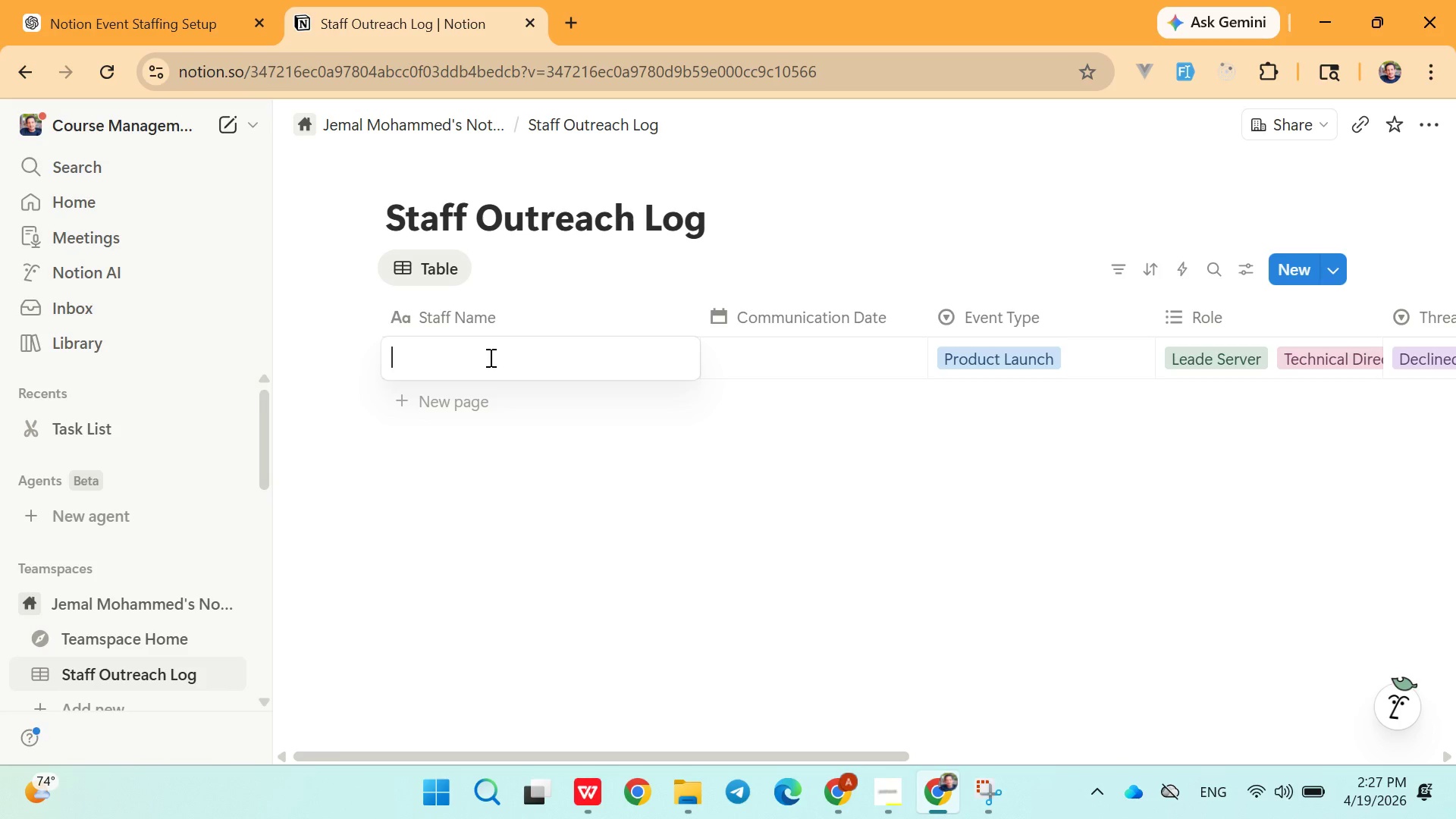 
wait(6.73)
 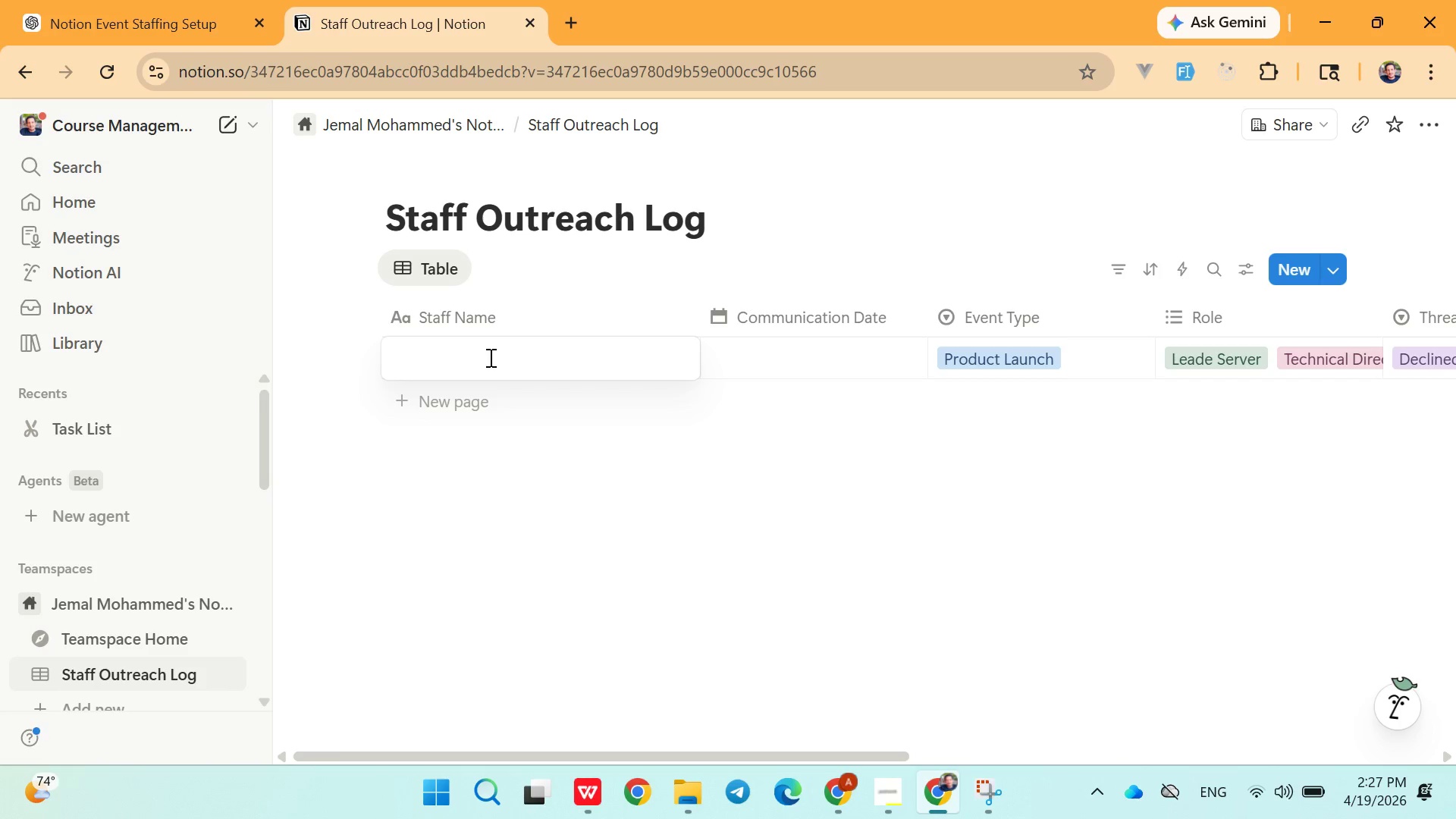 
type(Daniel Reys)
key(Backspace)
type(es)
 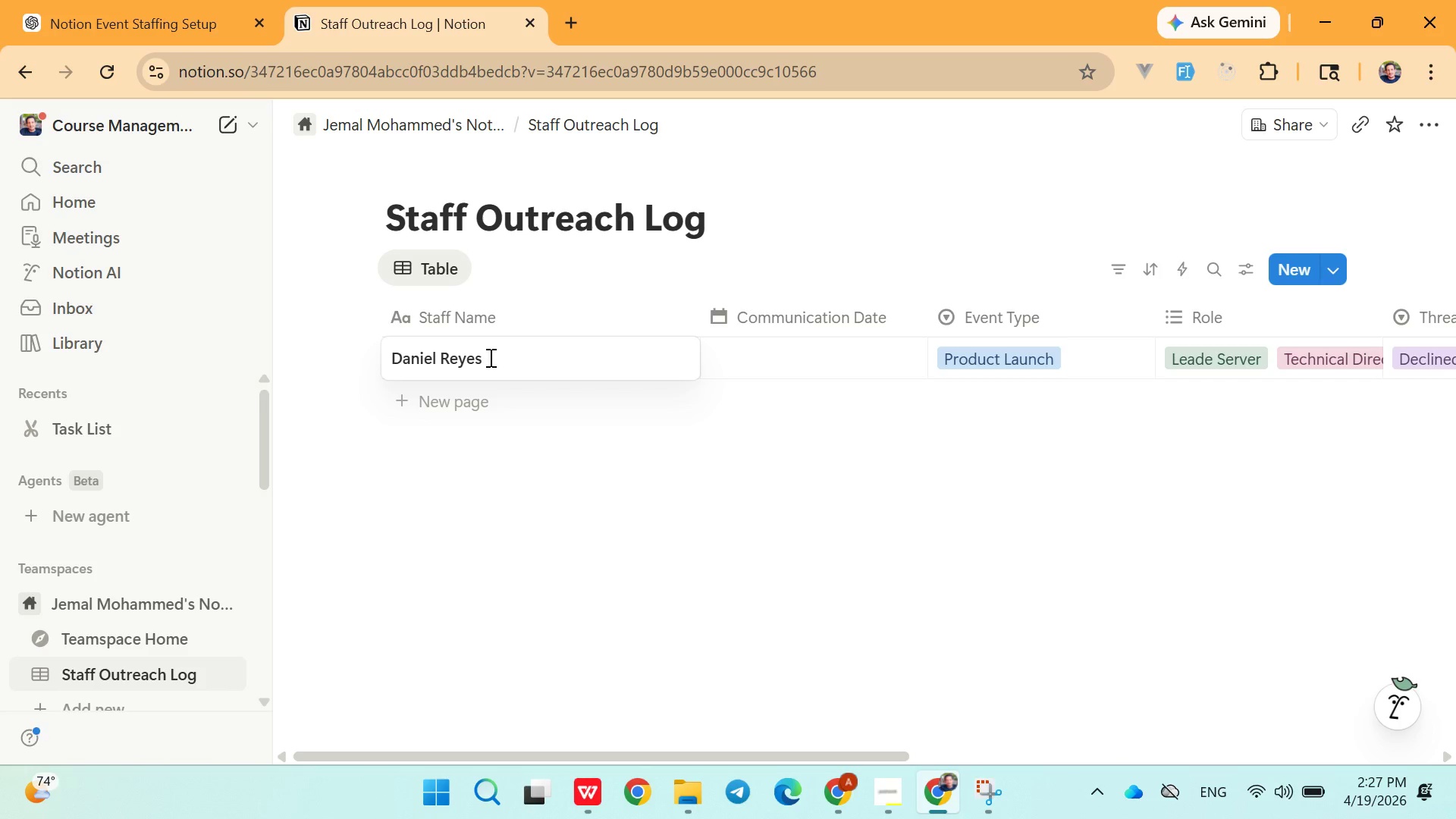 
left_click([752, 354])
 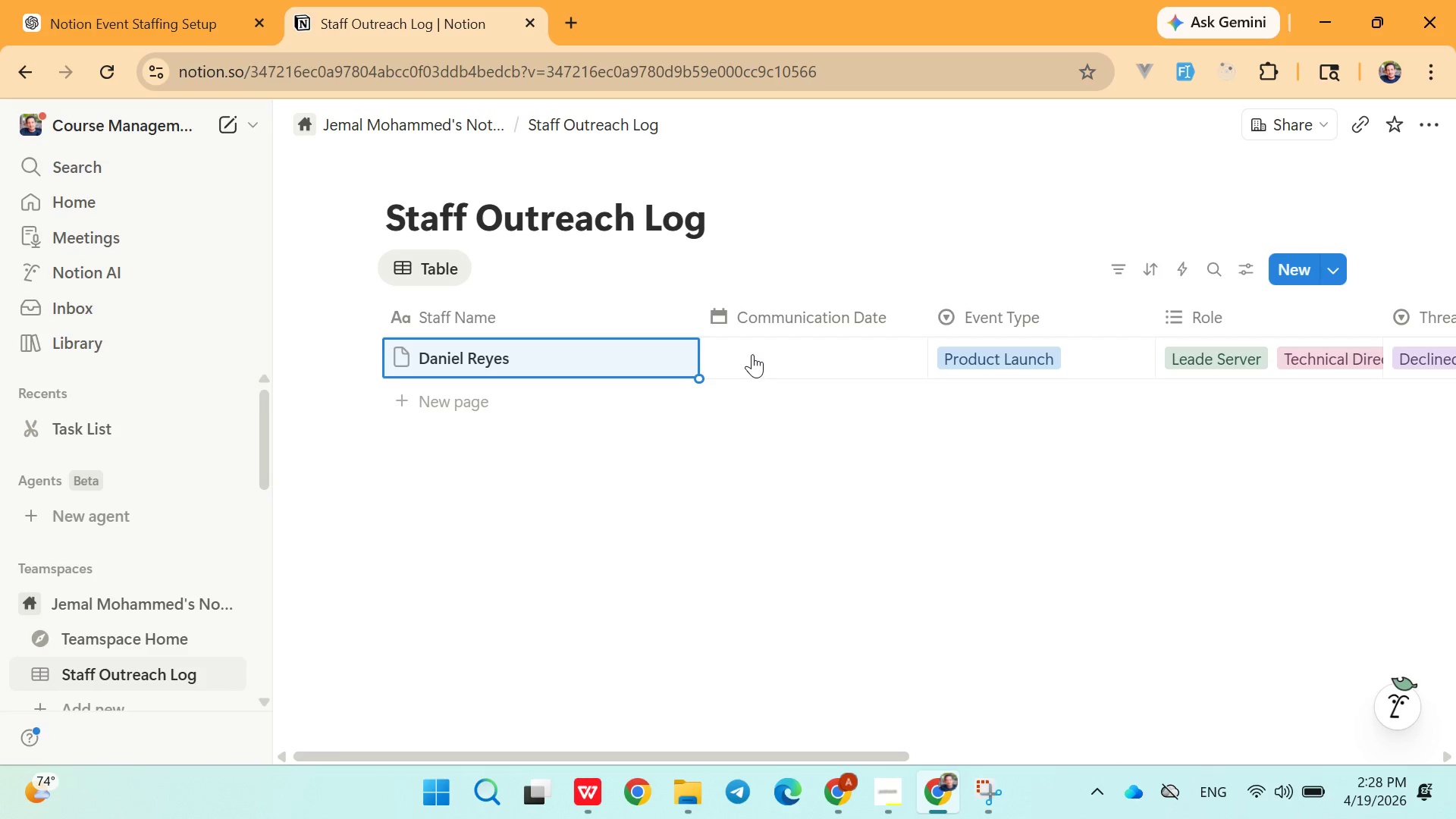 
left_click([752, 354])
 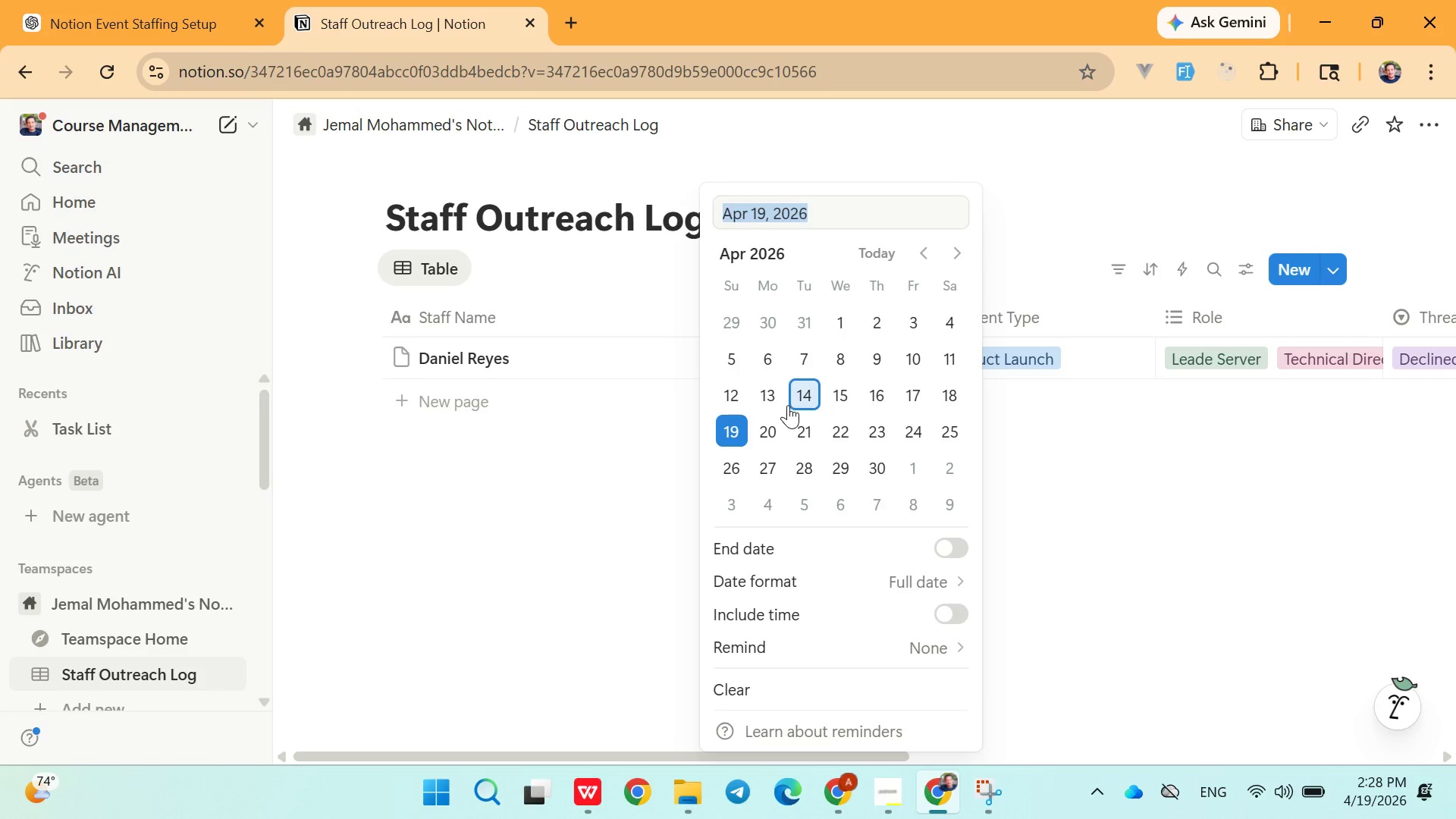 
left_click([774, 371])
 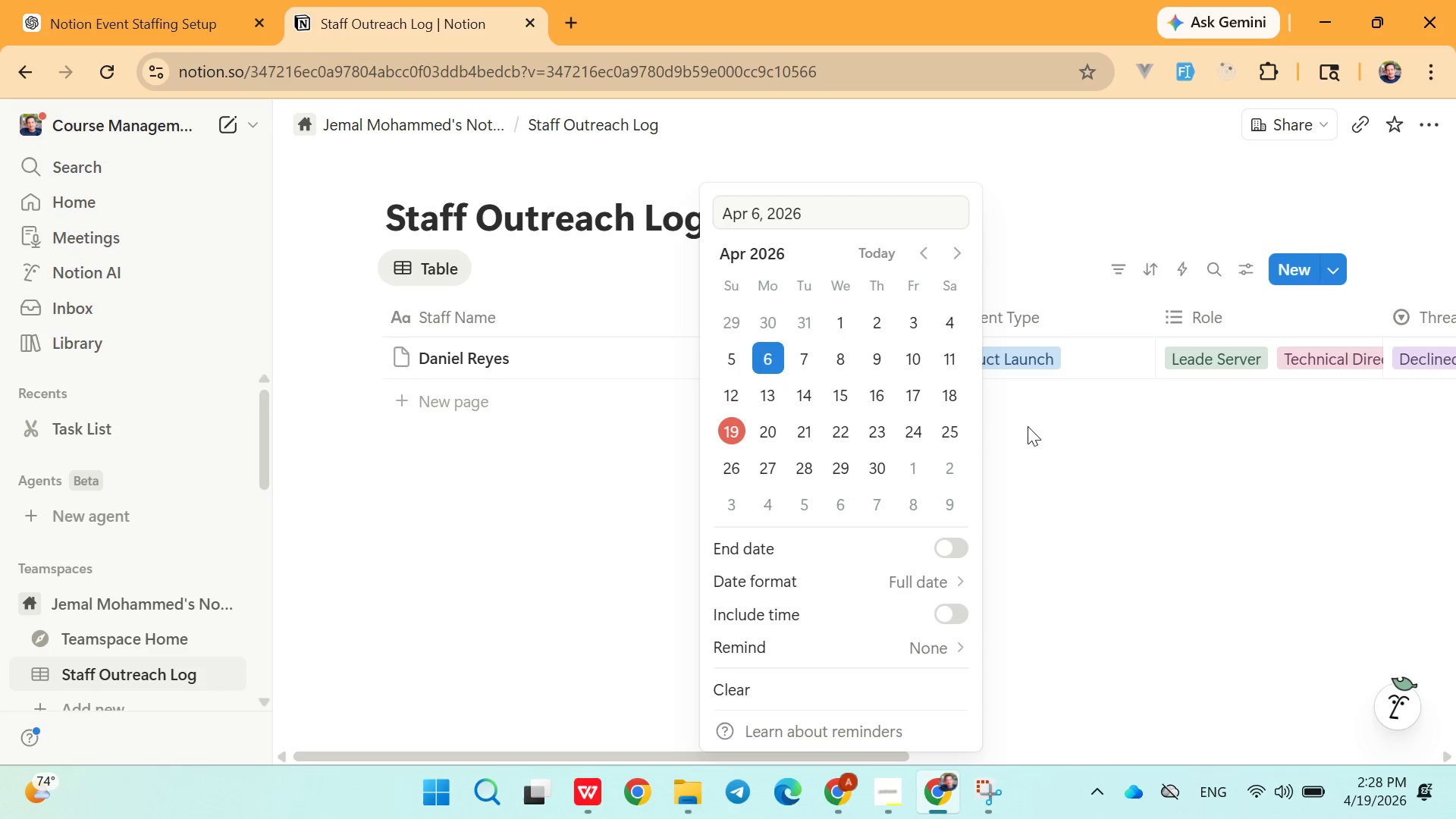 
left_click([1028, 428])
 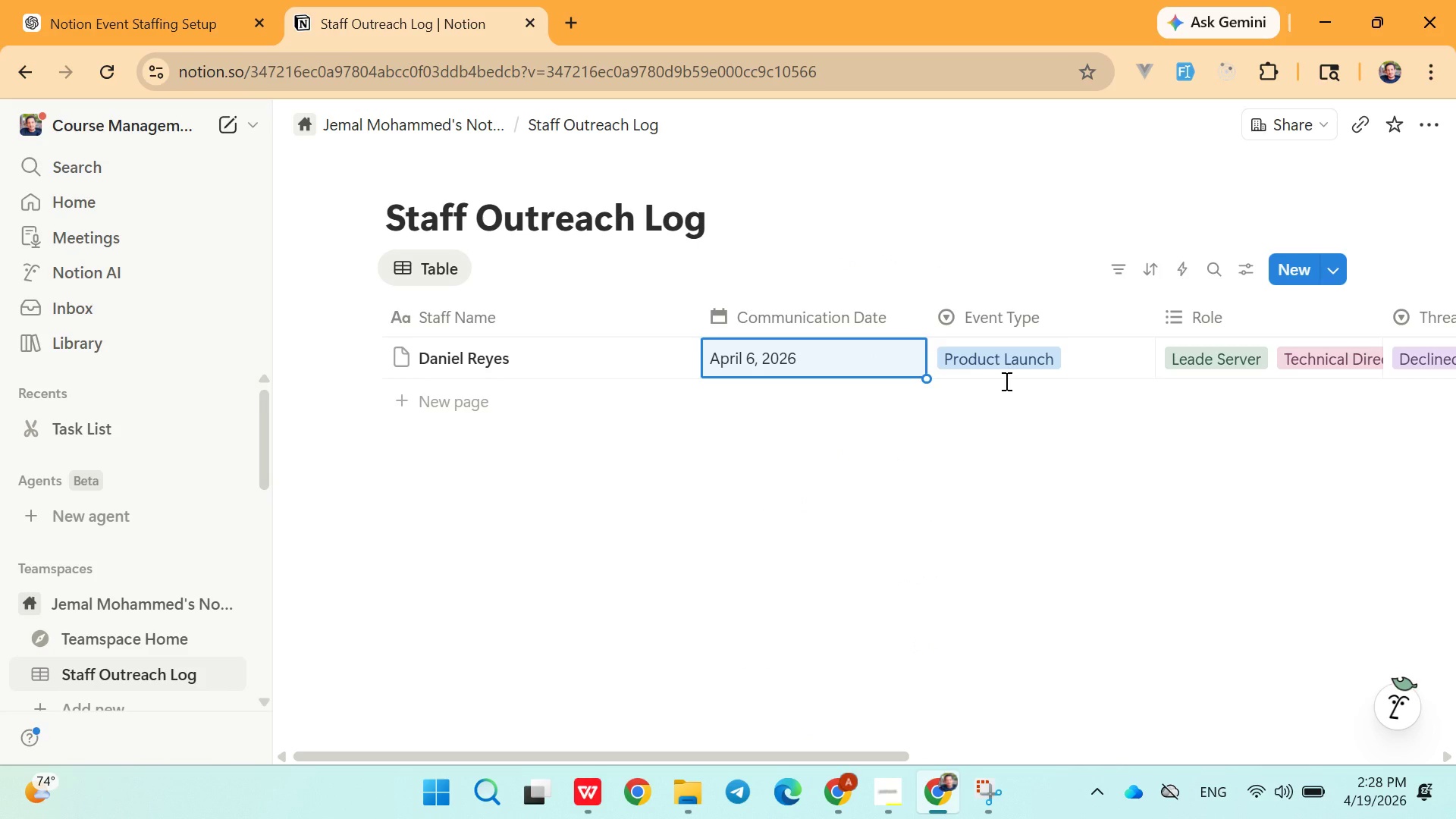 
left_click([999, 368])
 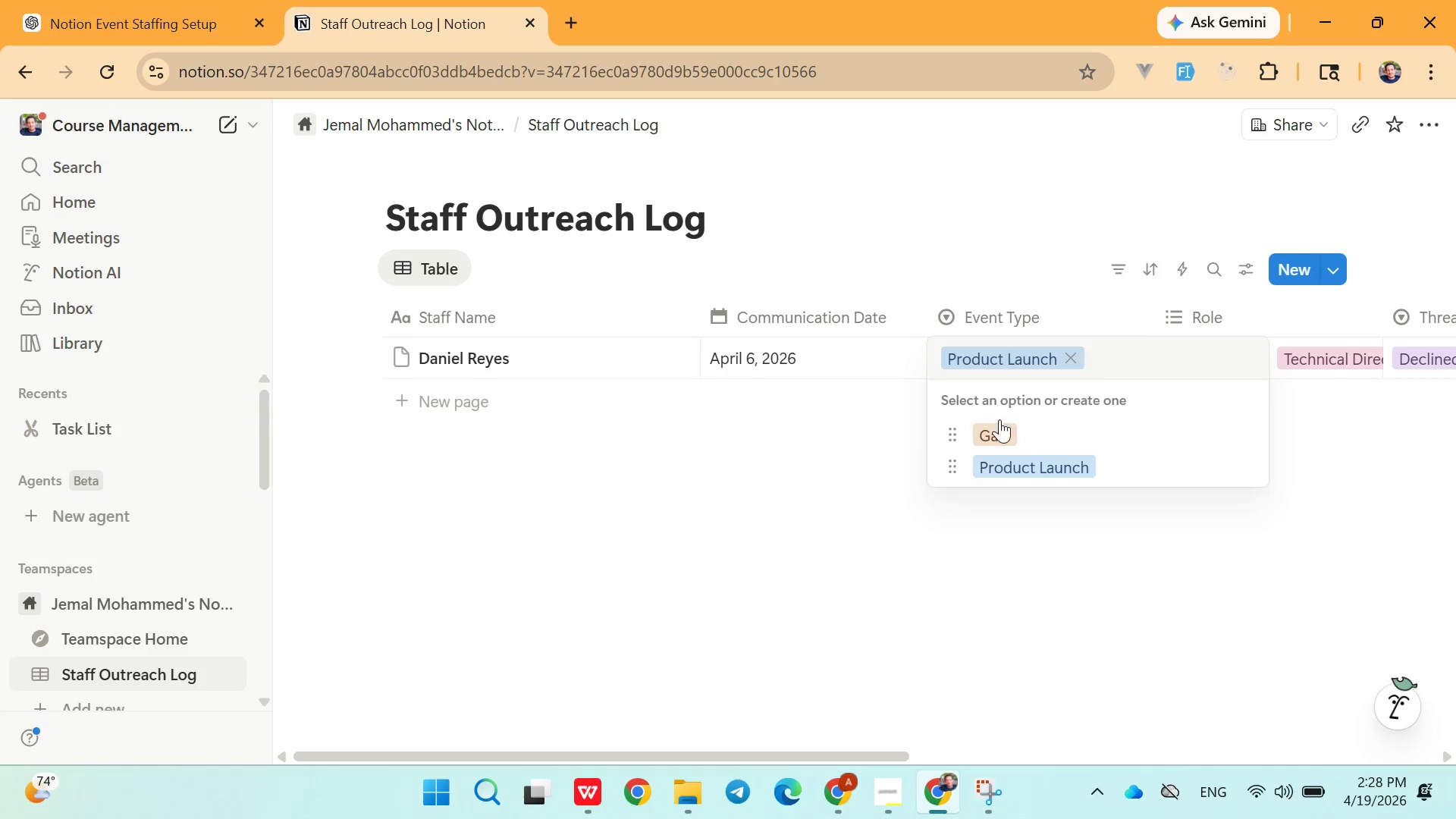 
left_click([999, 423])
 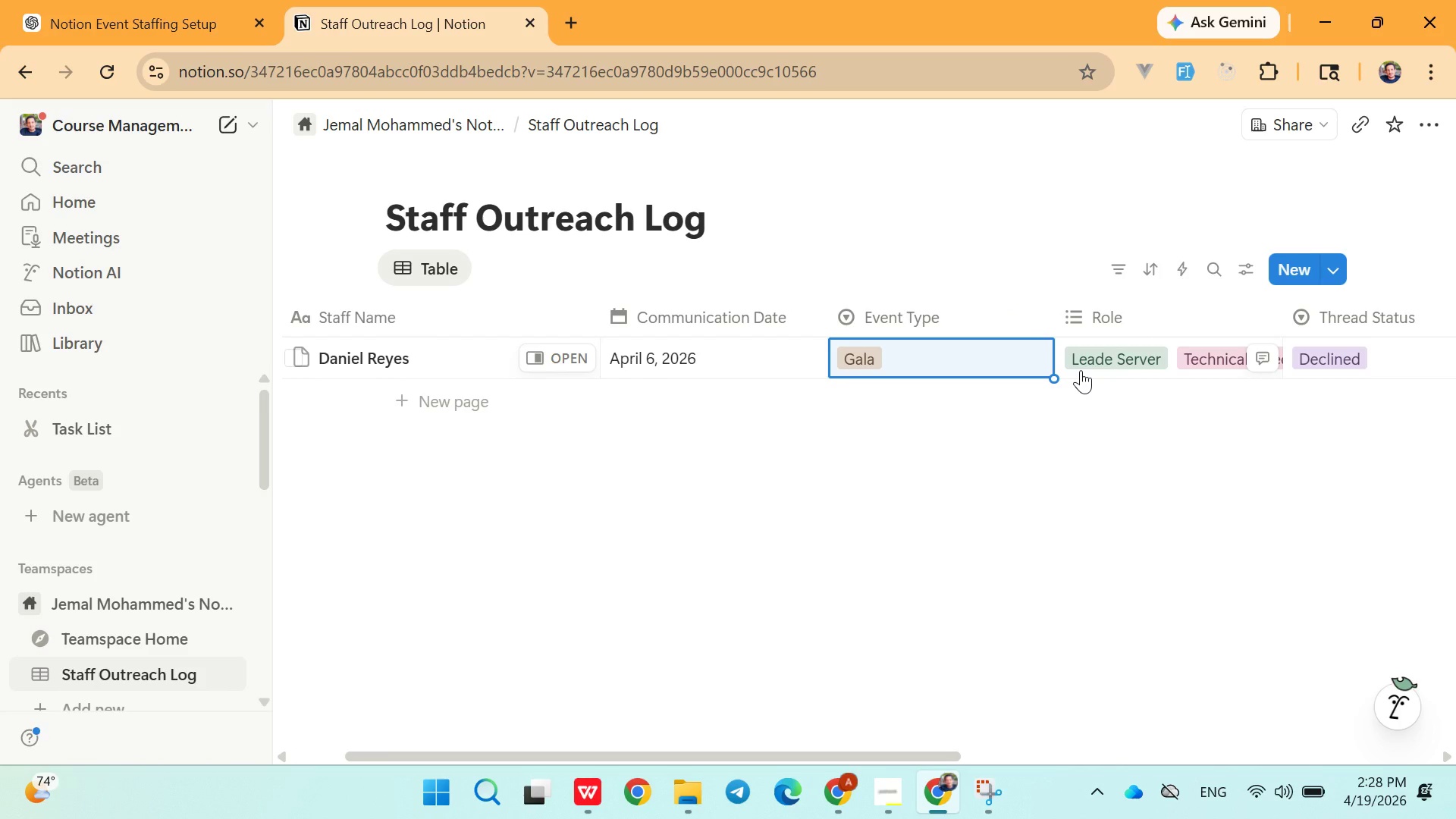 
left_click([1094, 360])
 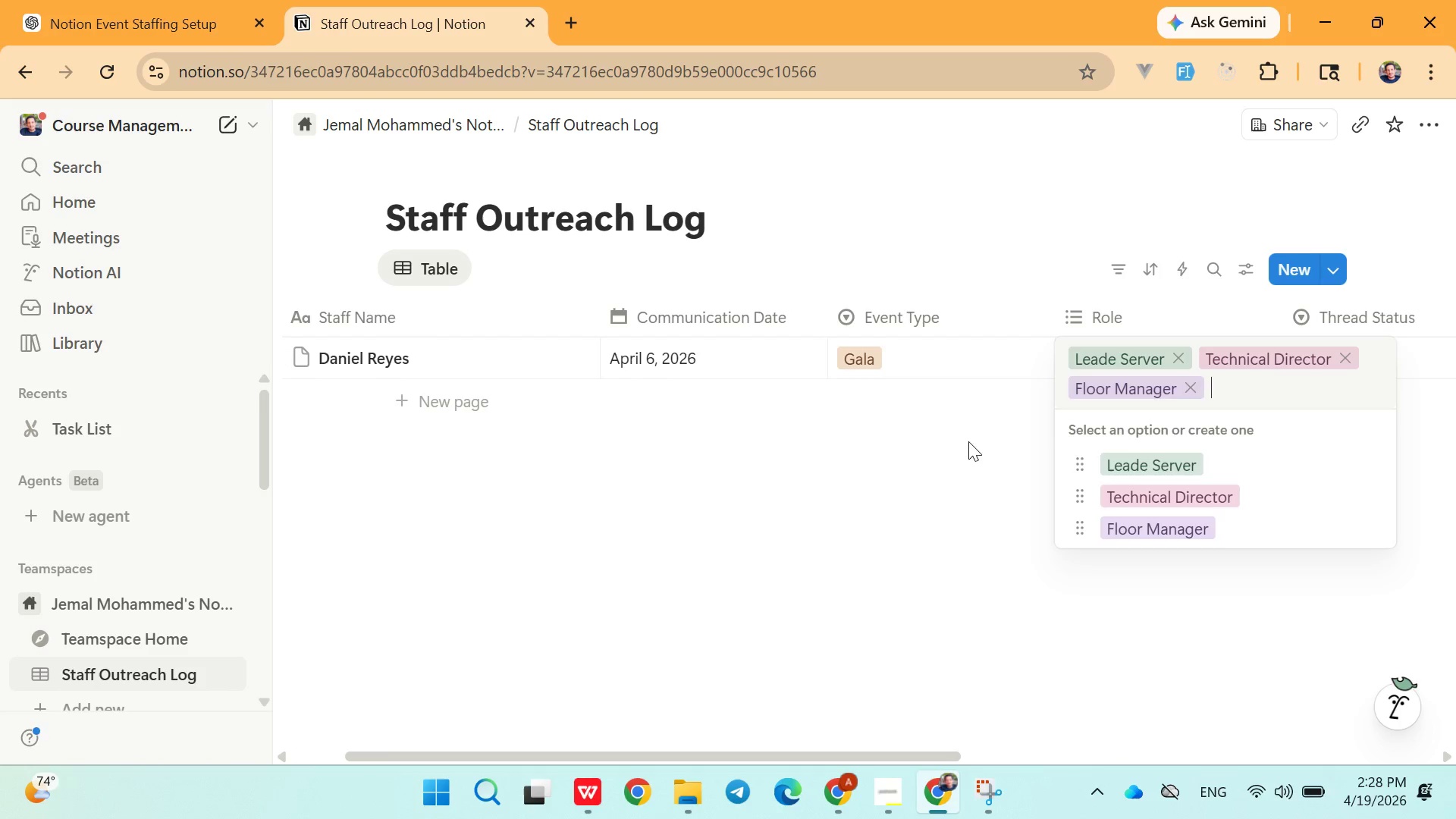 
left_click([959, 448])
 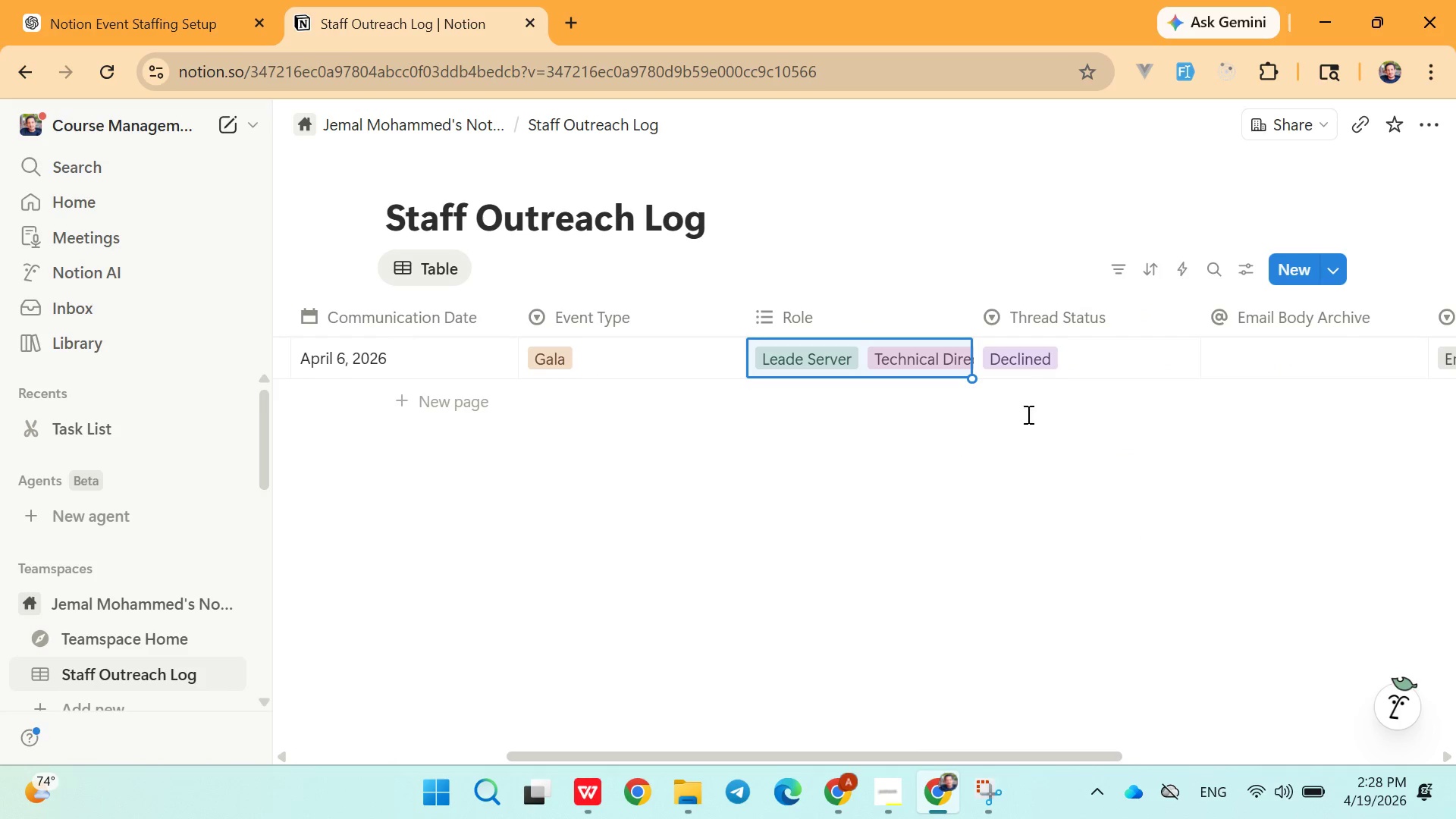 
wait(5.81)
 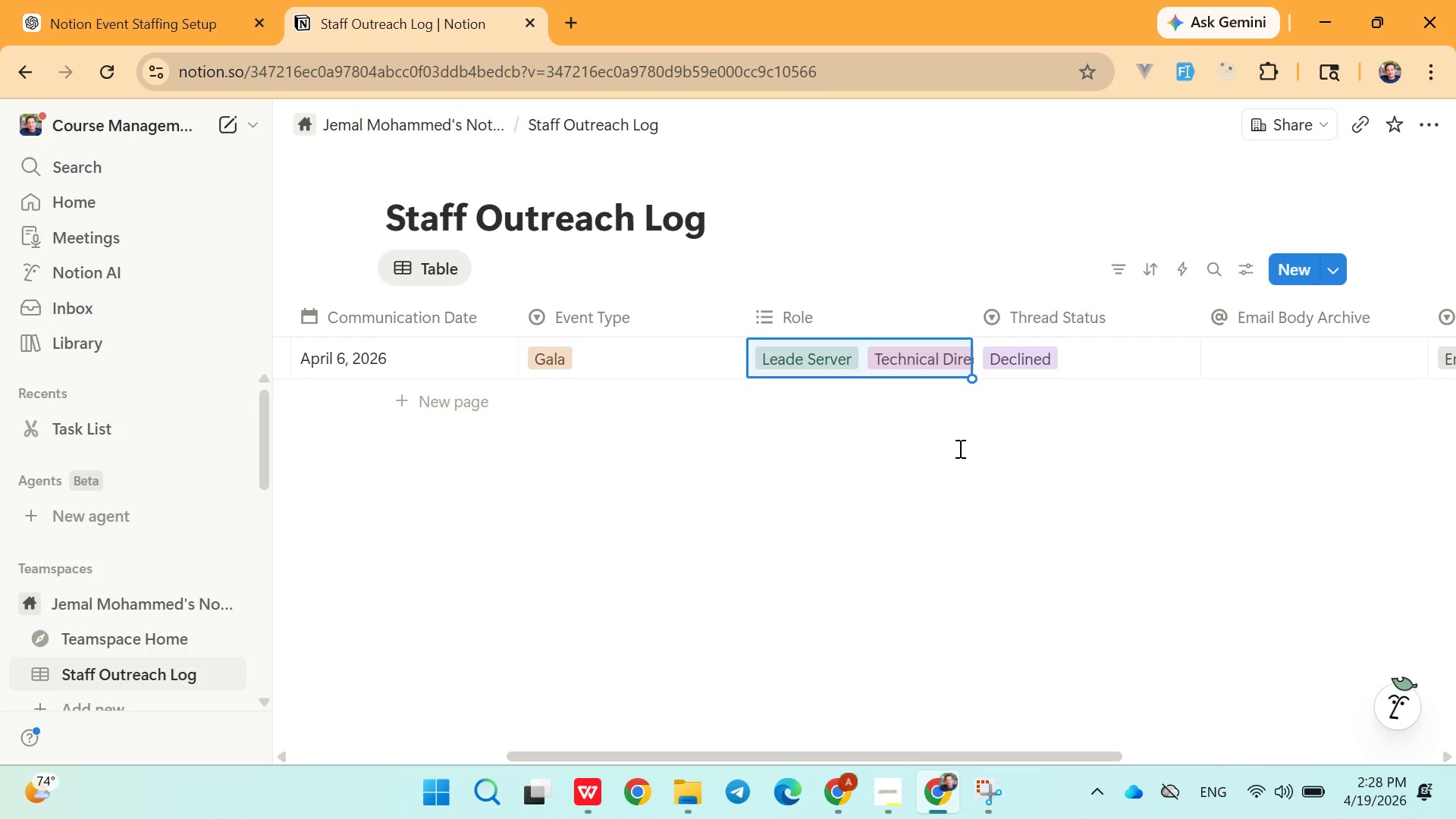 
left_click([1041, 363])
 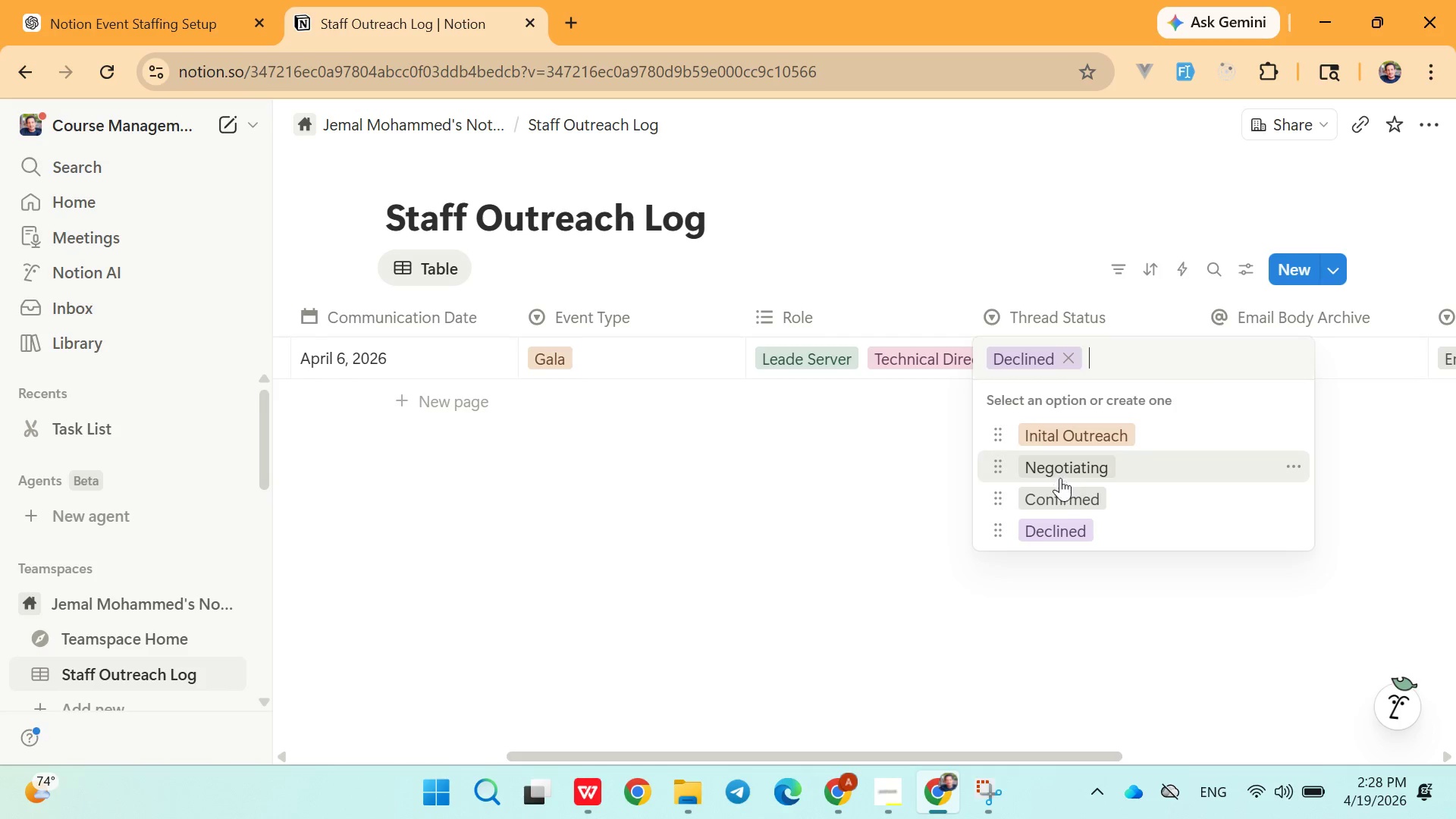 
left_click([1062, 490])
 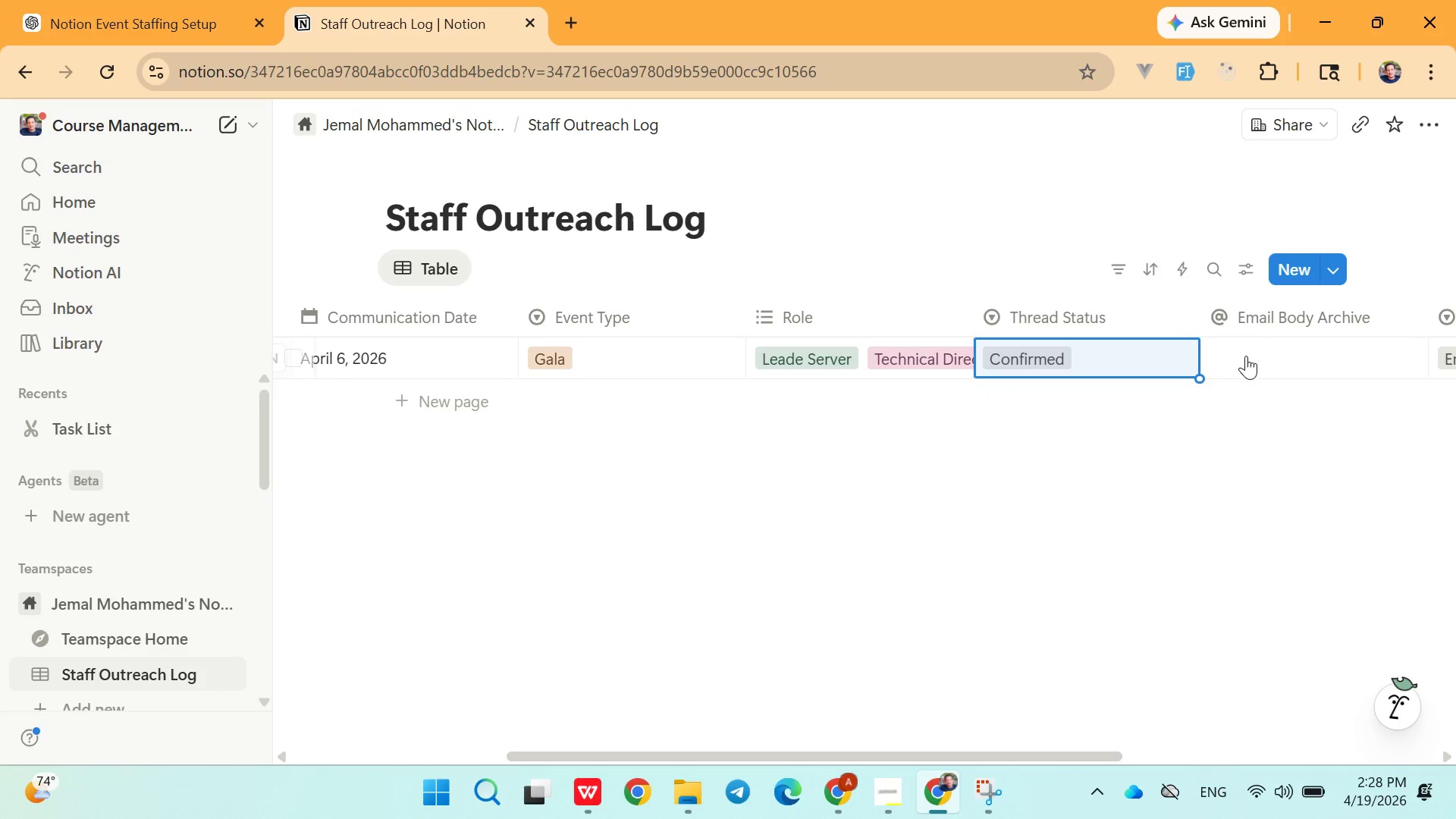 
left_click([1248, 356])
 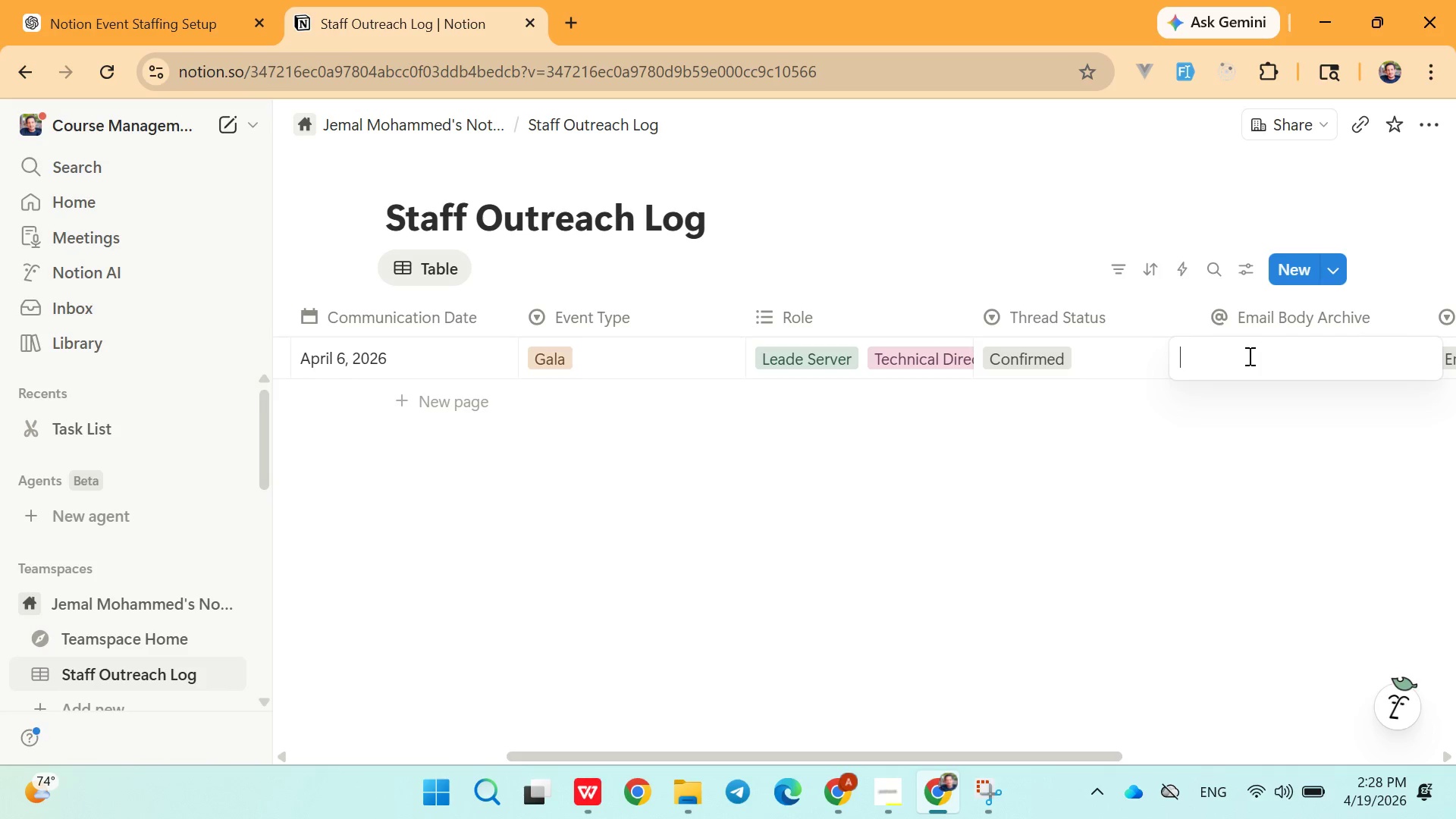 
wait(12.73)
 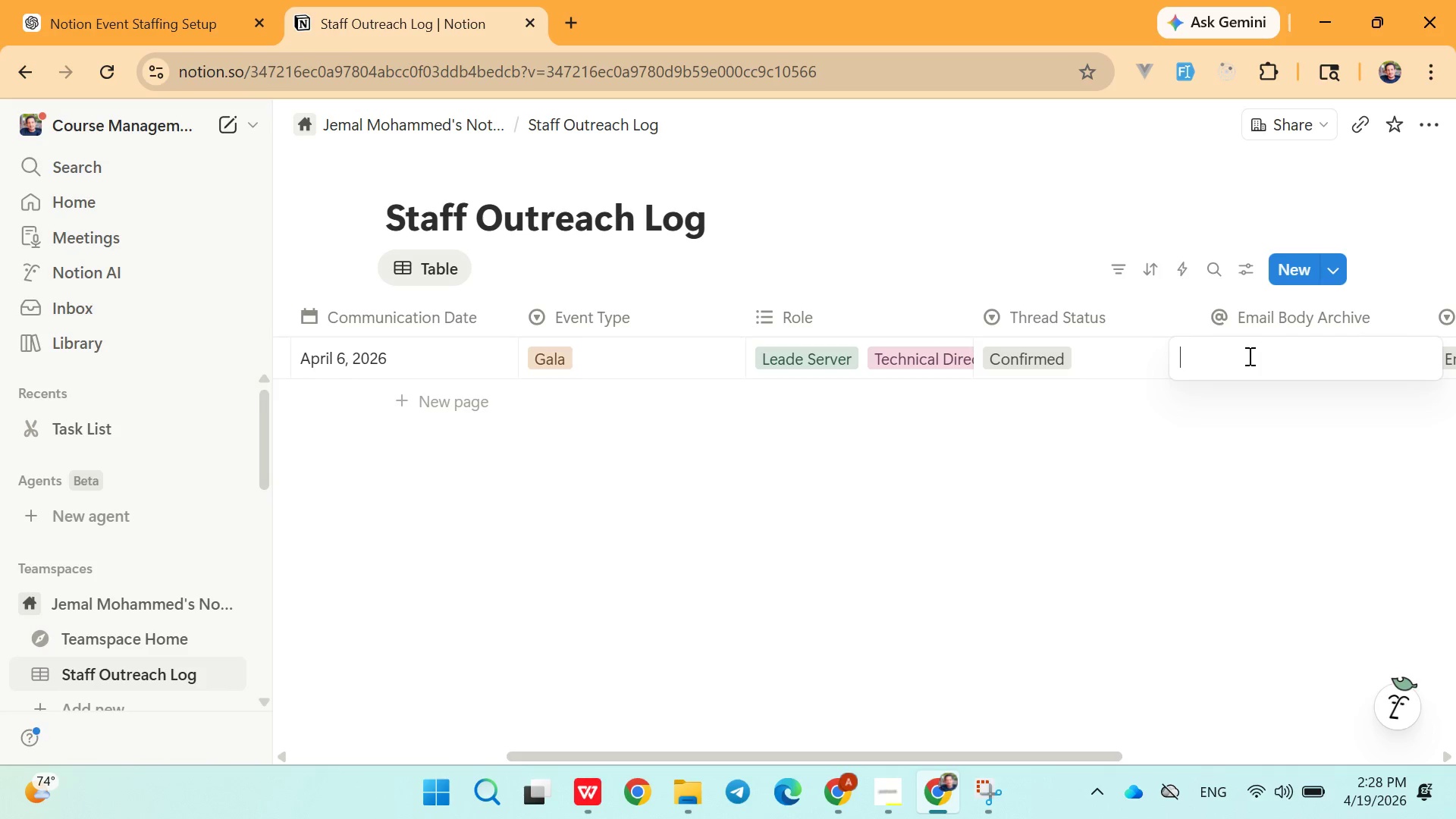 
type(deniel@)
 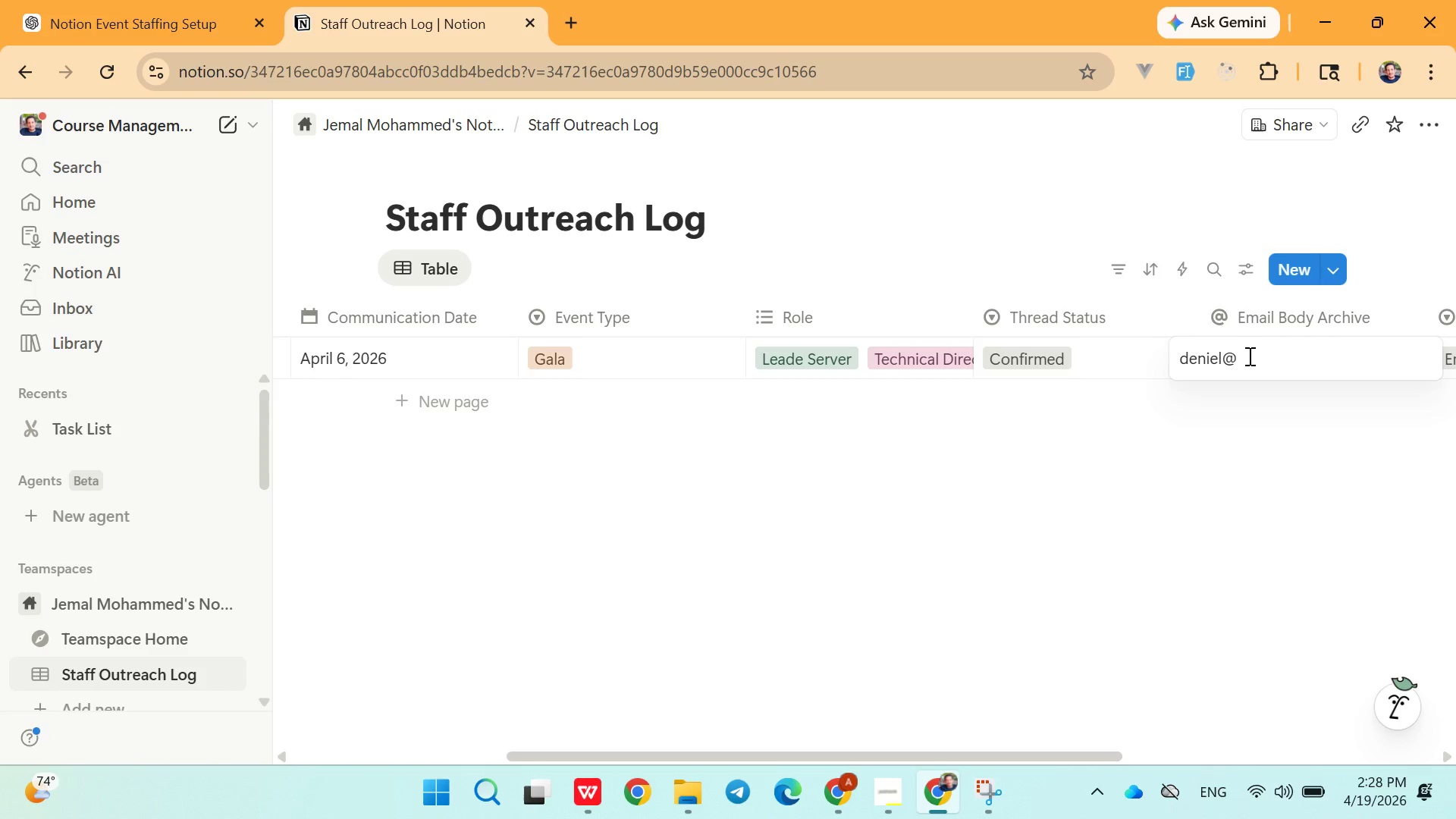 
wait(7.67)
 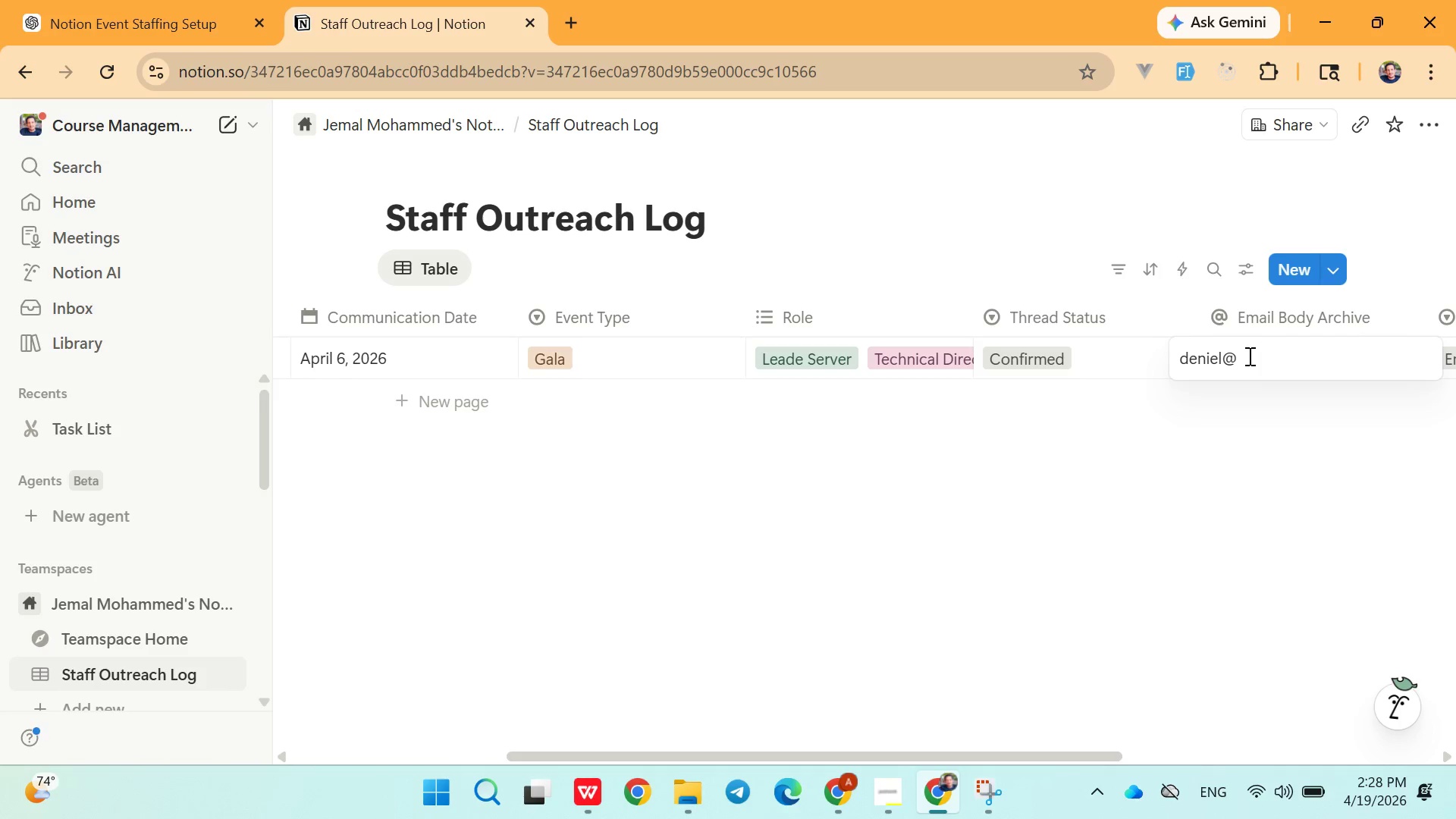 
type(staff)
key(Backspace)
key(Backspace)
key(Backspace)
key(Backspace)
key(Backspace)
type(outreach)
 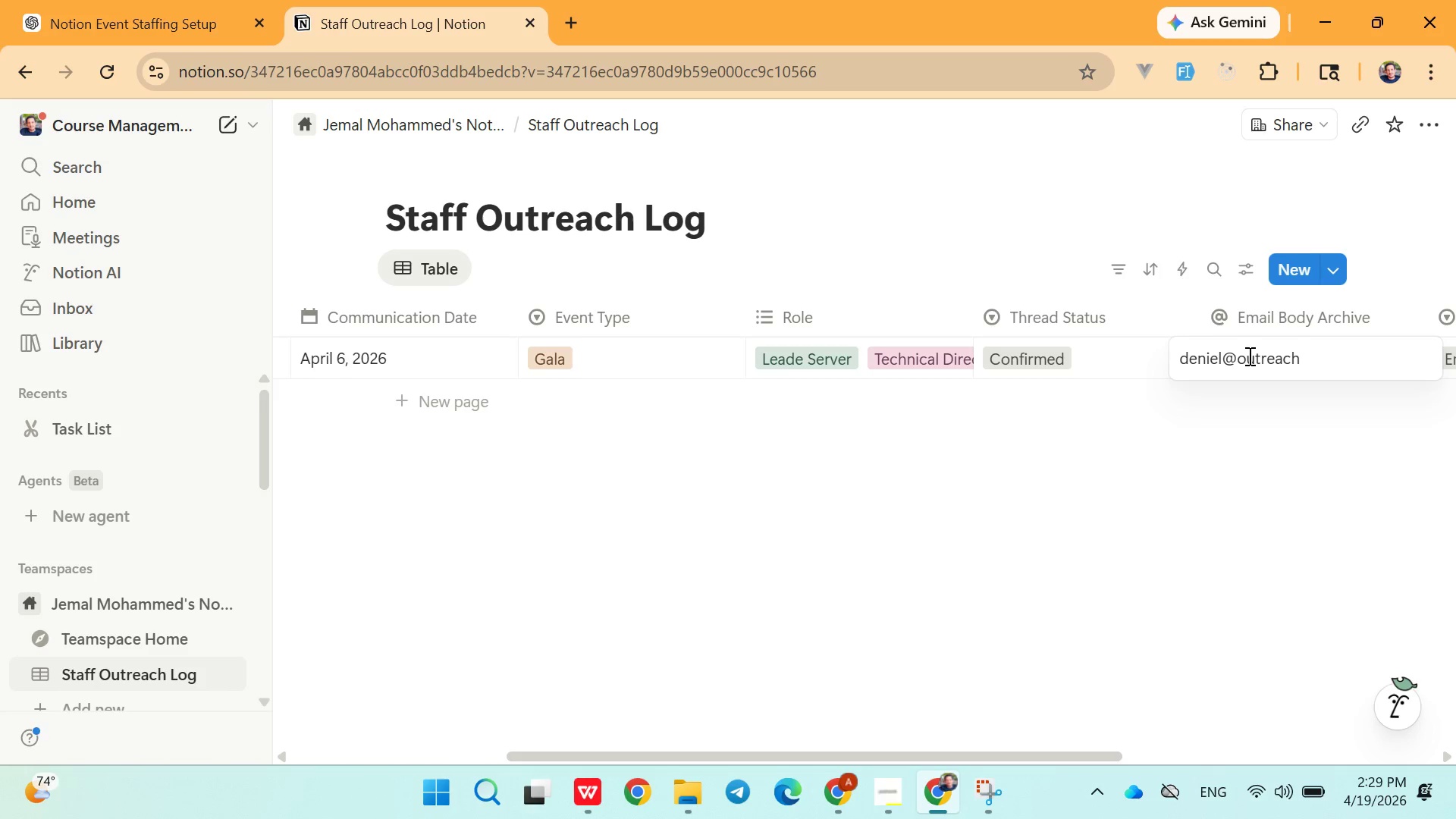 
key(ArrowLeft)
 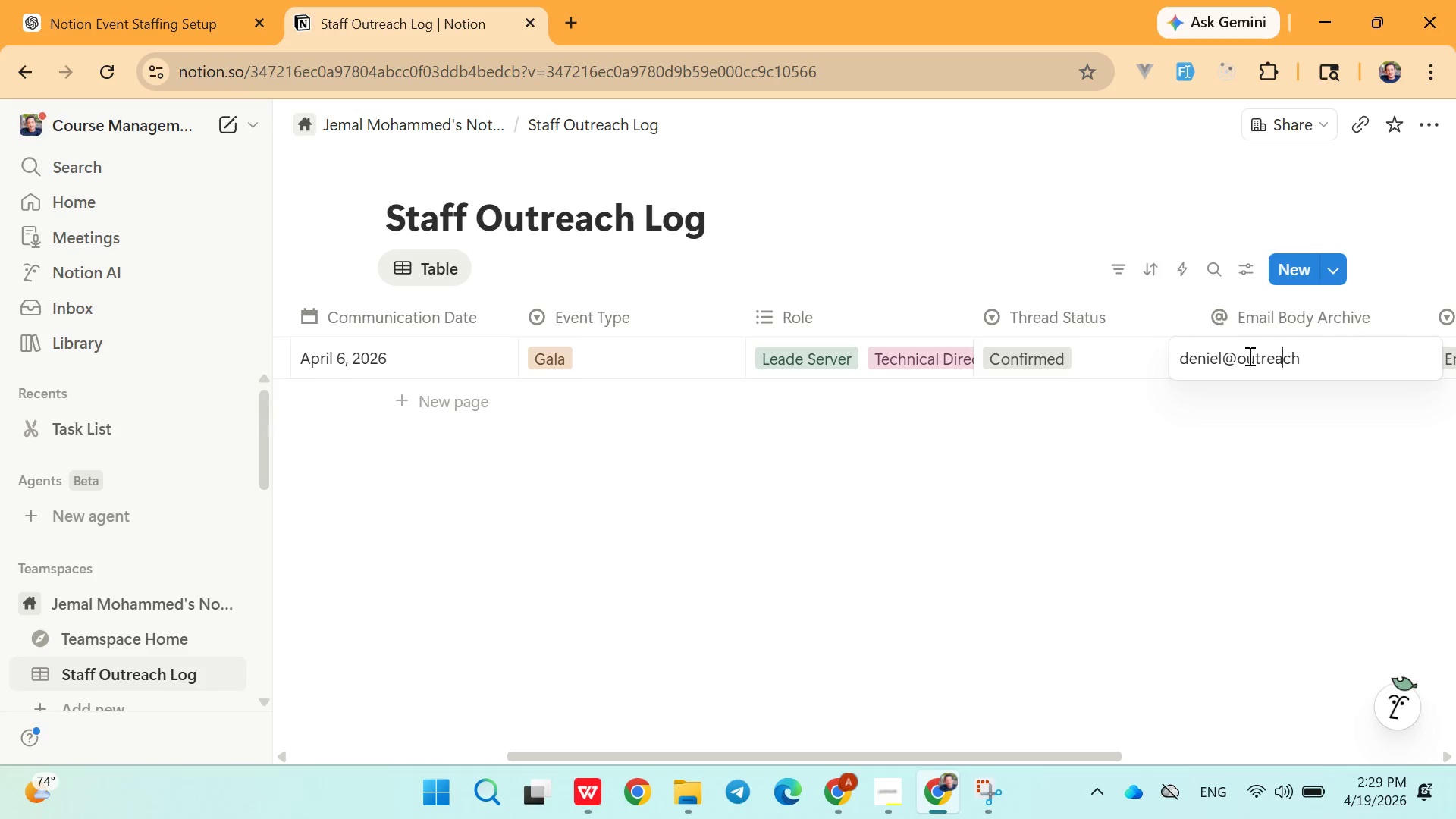 
key(ArrowLeft)
 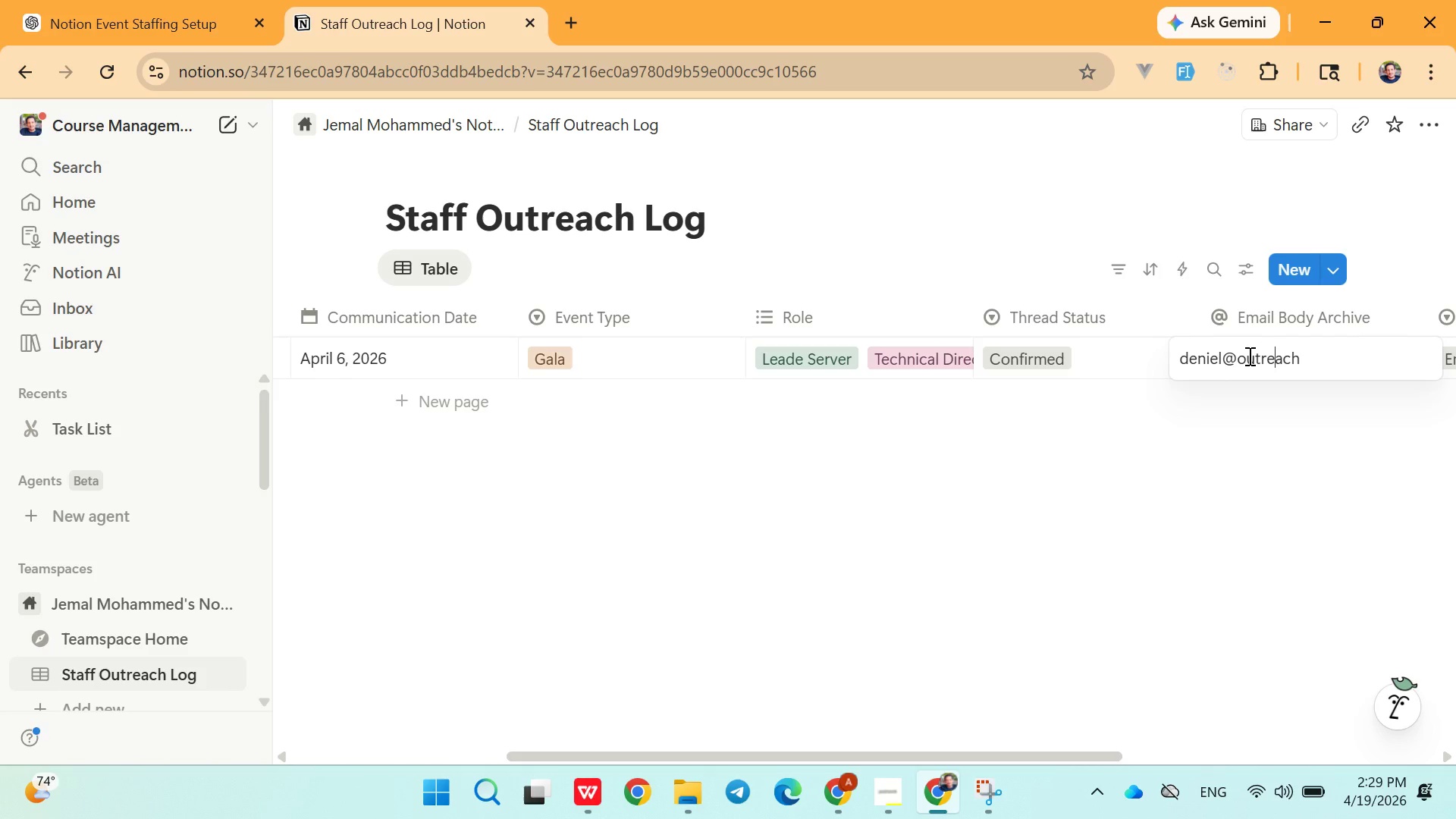 
key(ArrowLeft)
 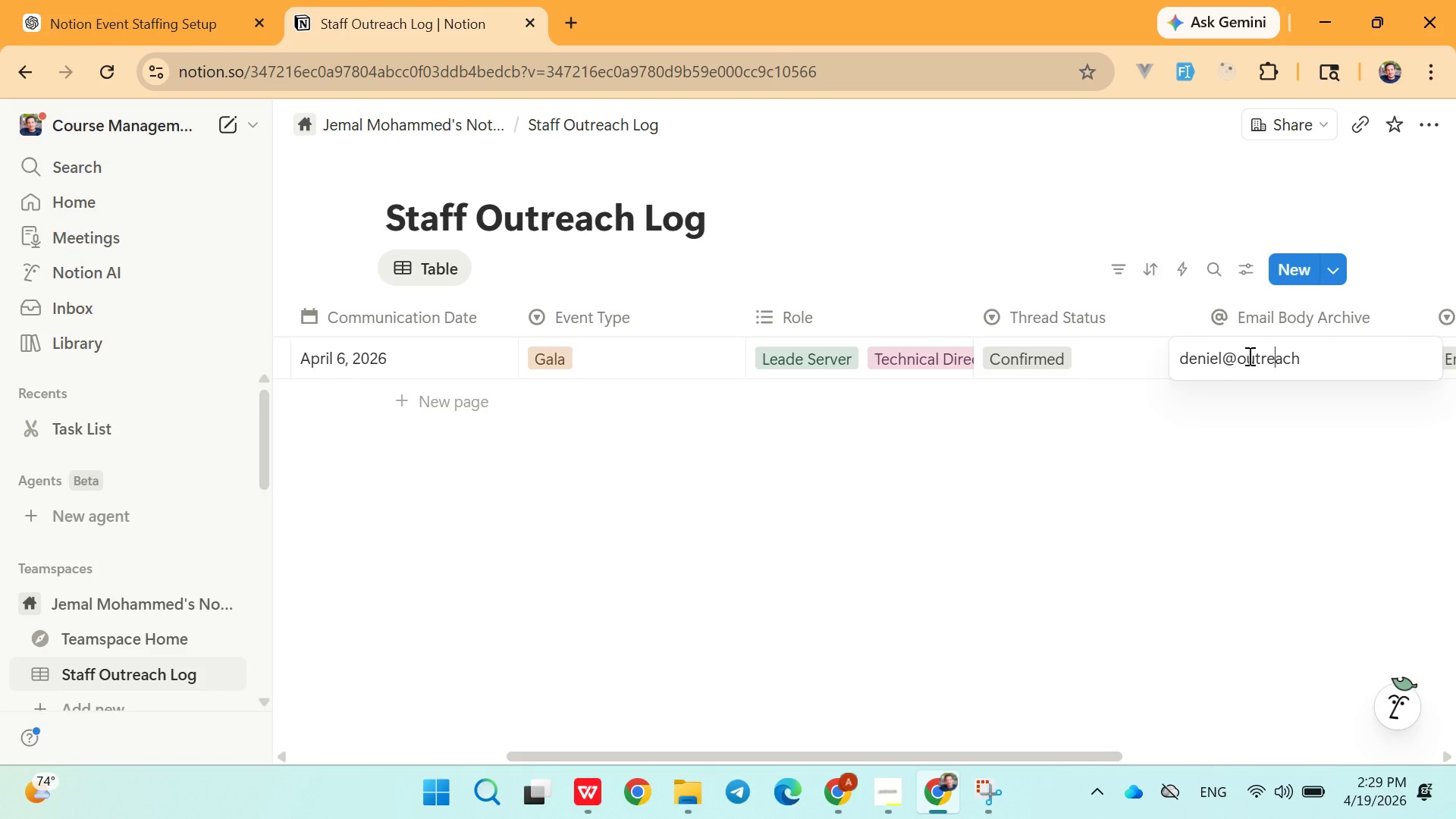 
key(ArrowLeft)
 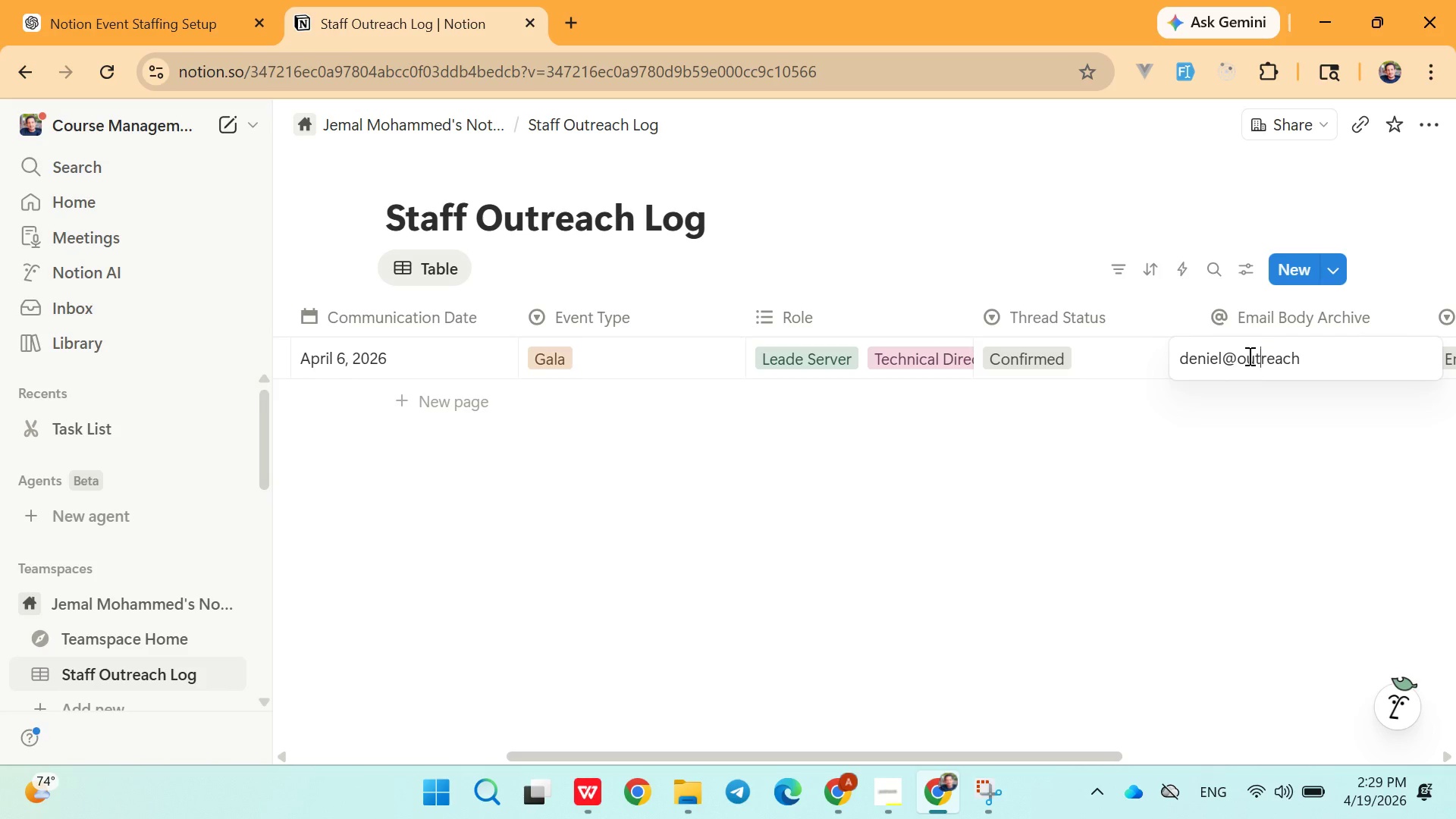 
key(ArrowLeft)
 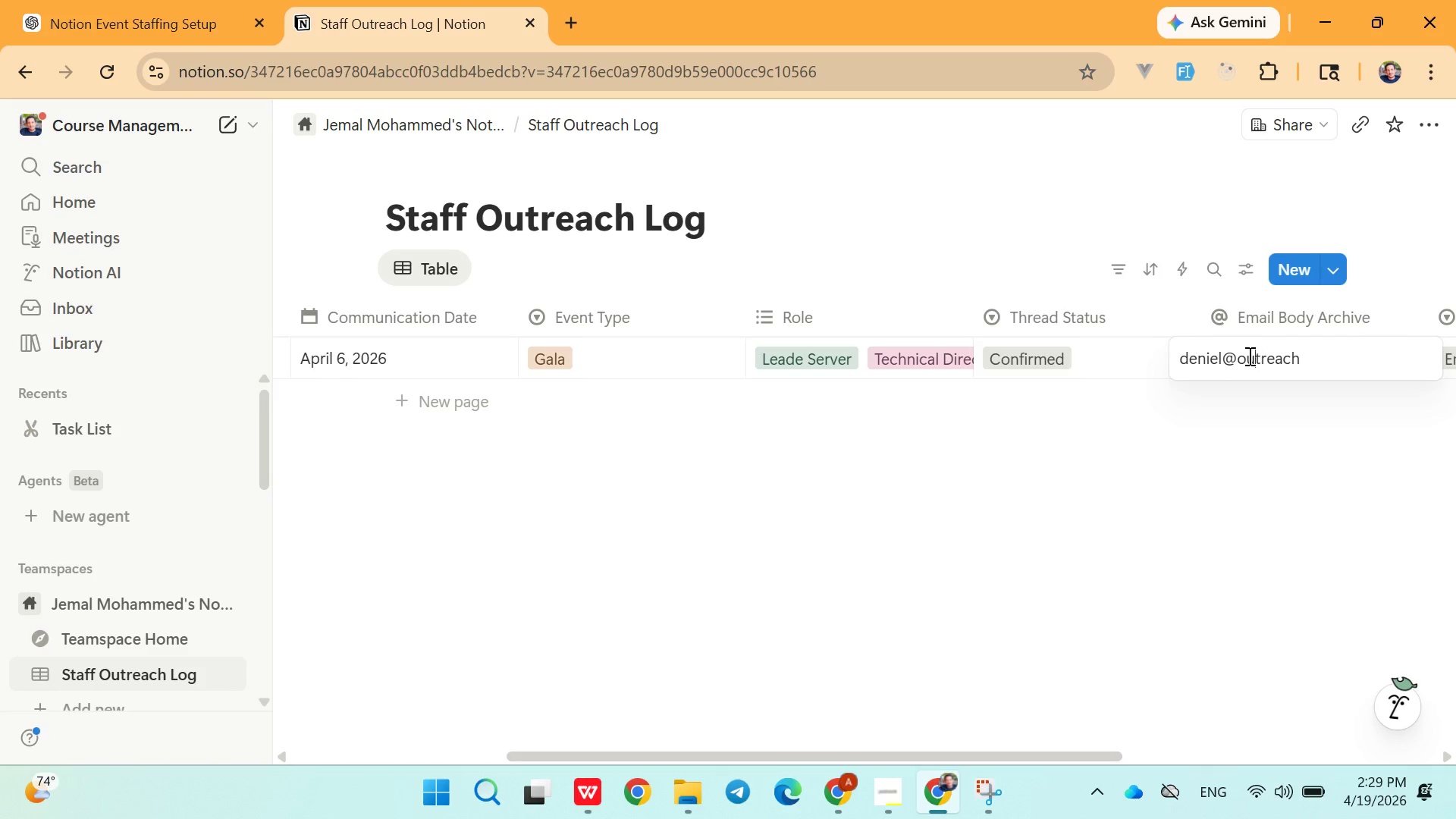 
key(ArrowLeft)
 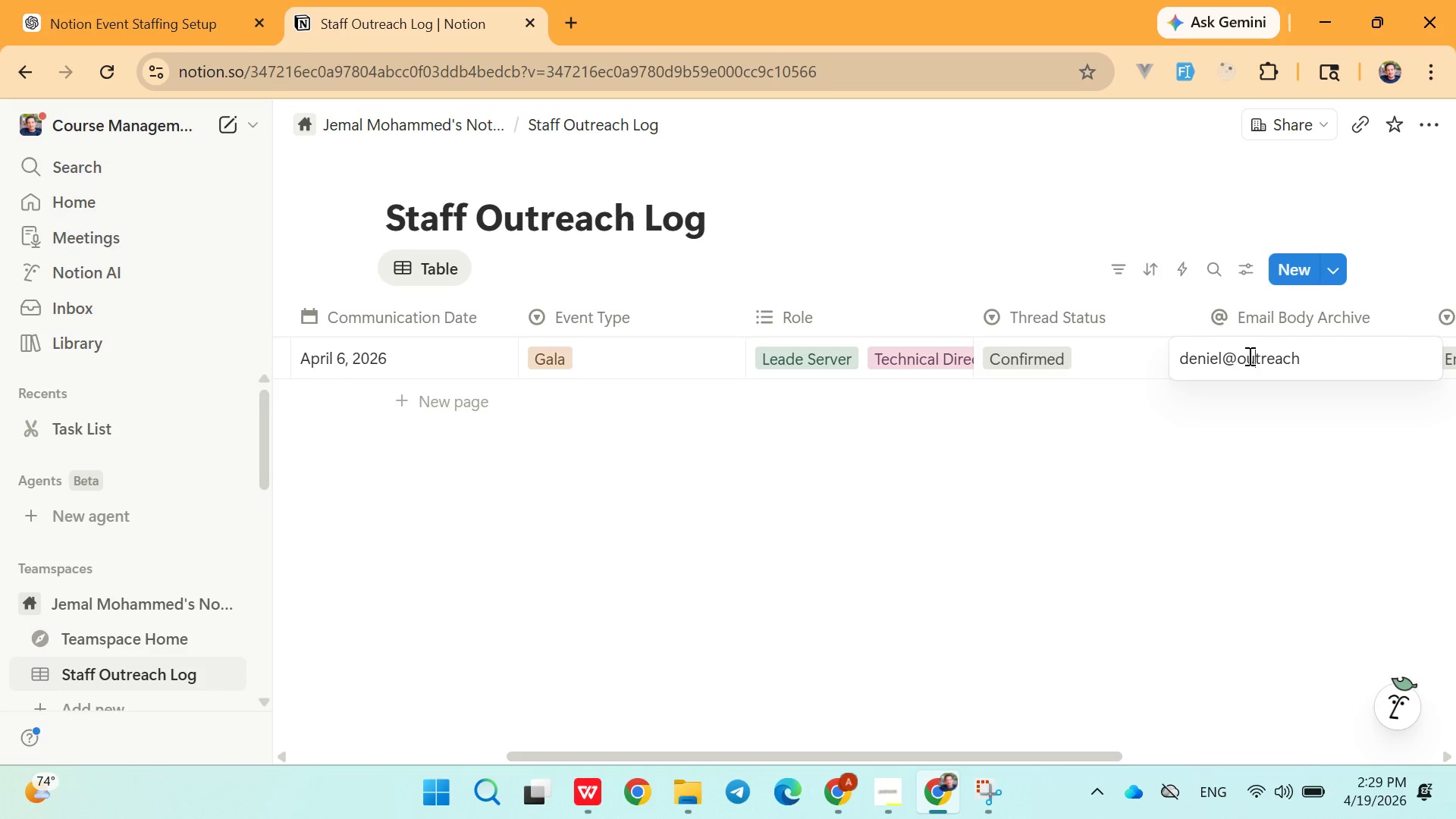 
key(ArrowLeft)
 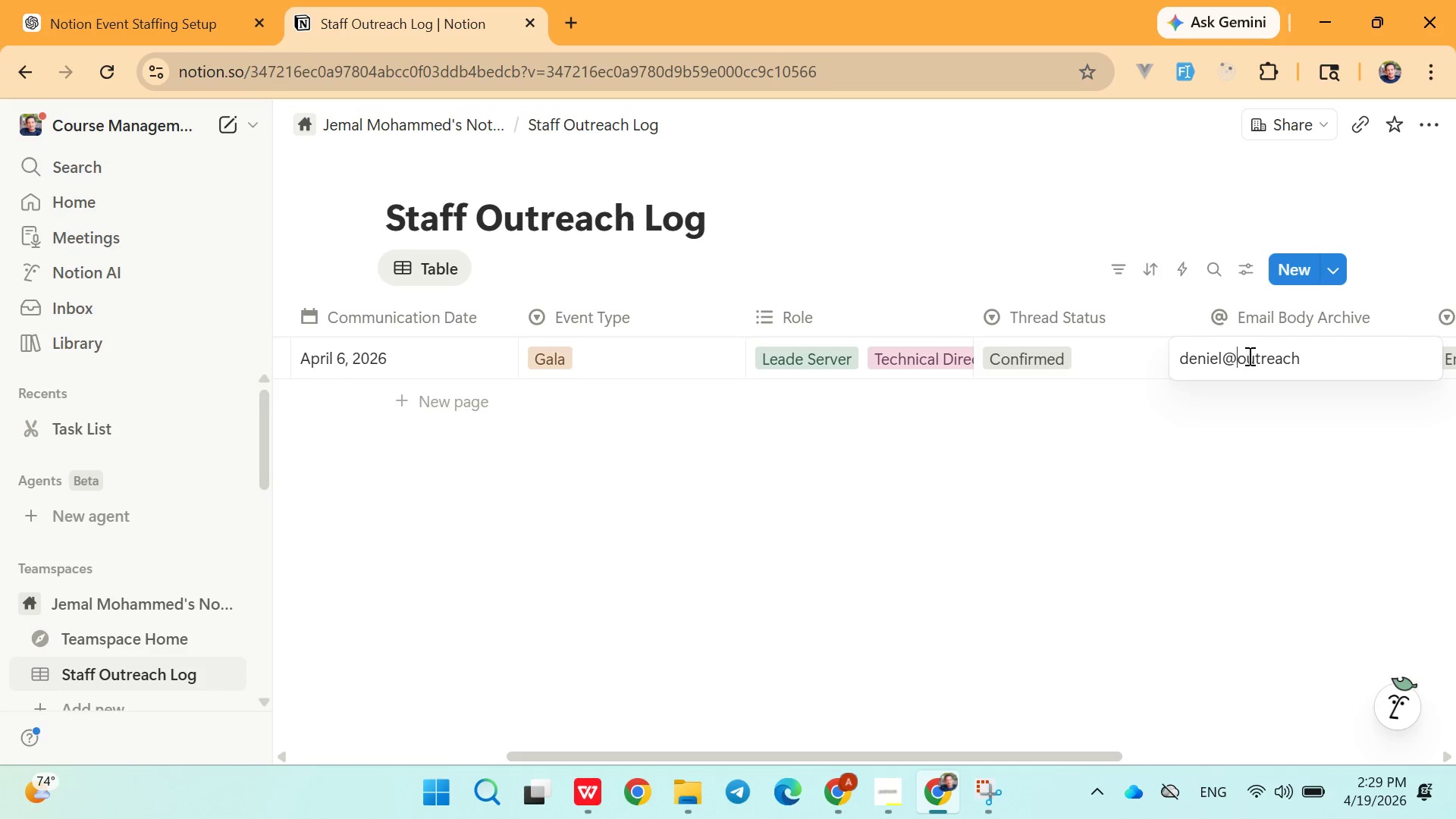 
key(ArrowLeft)
 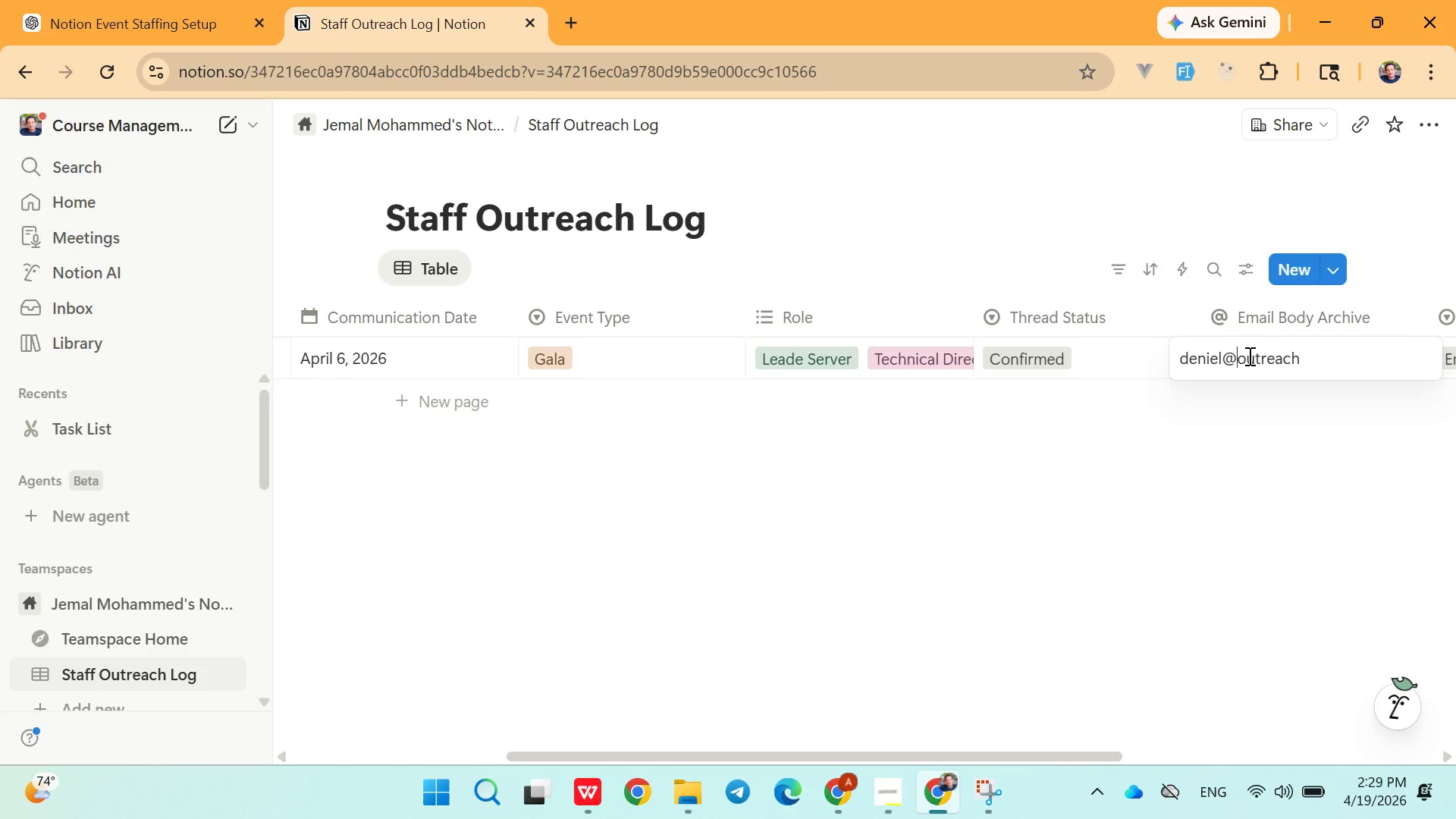 
key(ArrowLeft)
 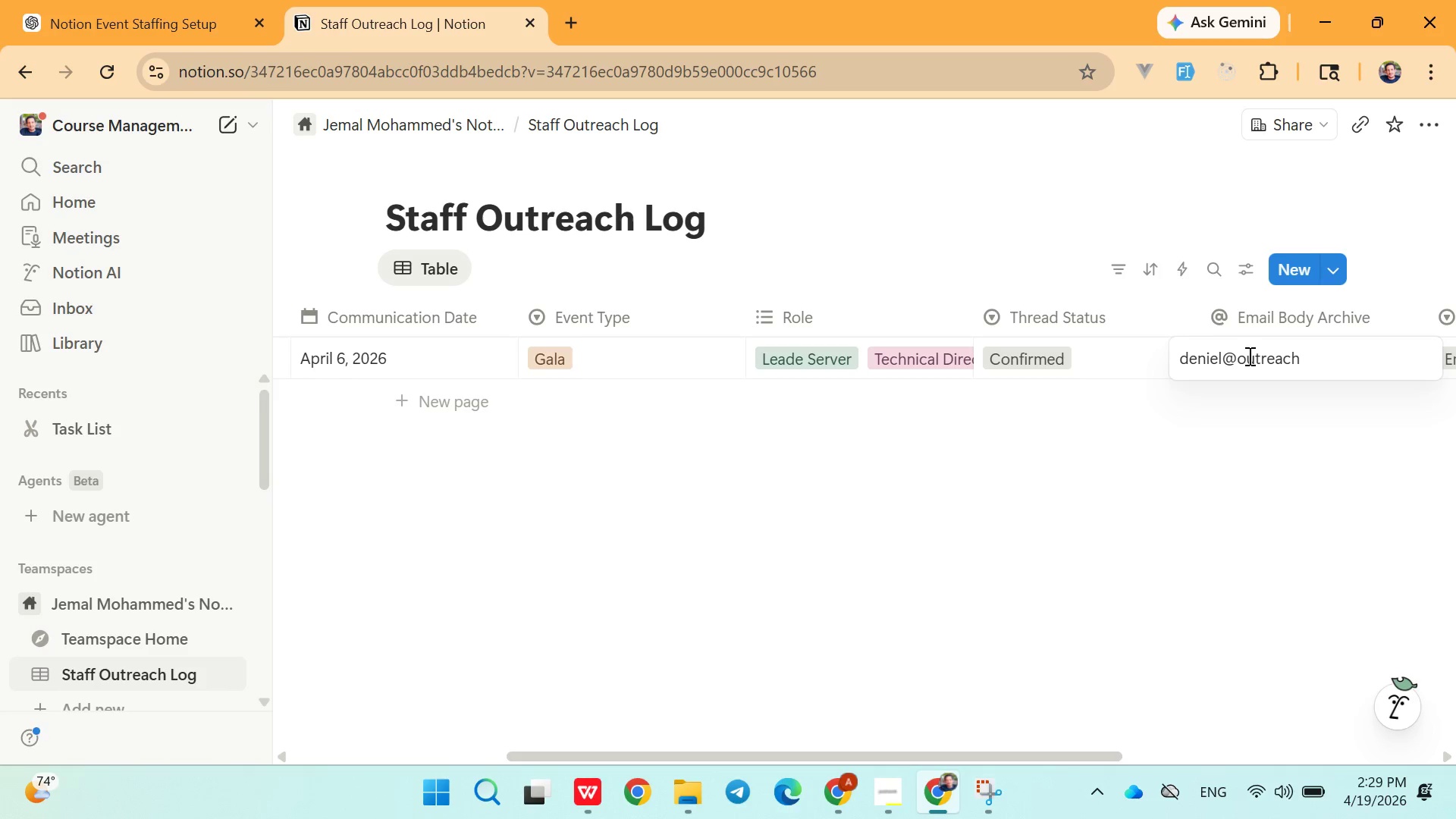 
key(ArrowRight)
 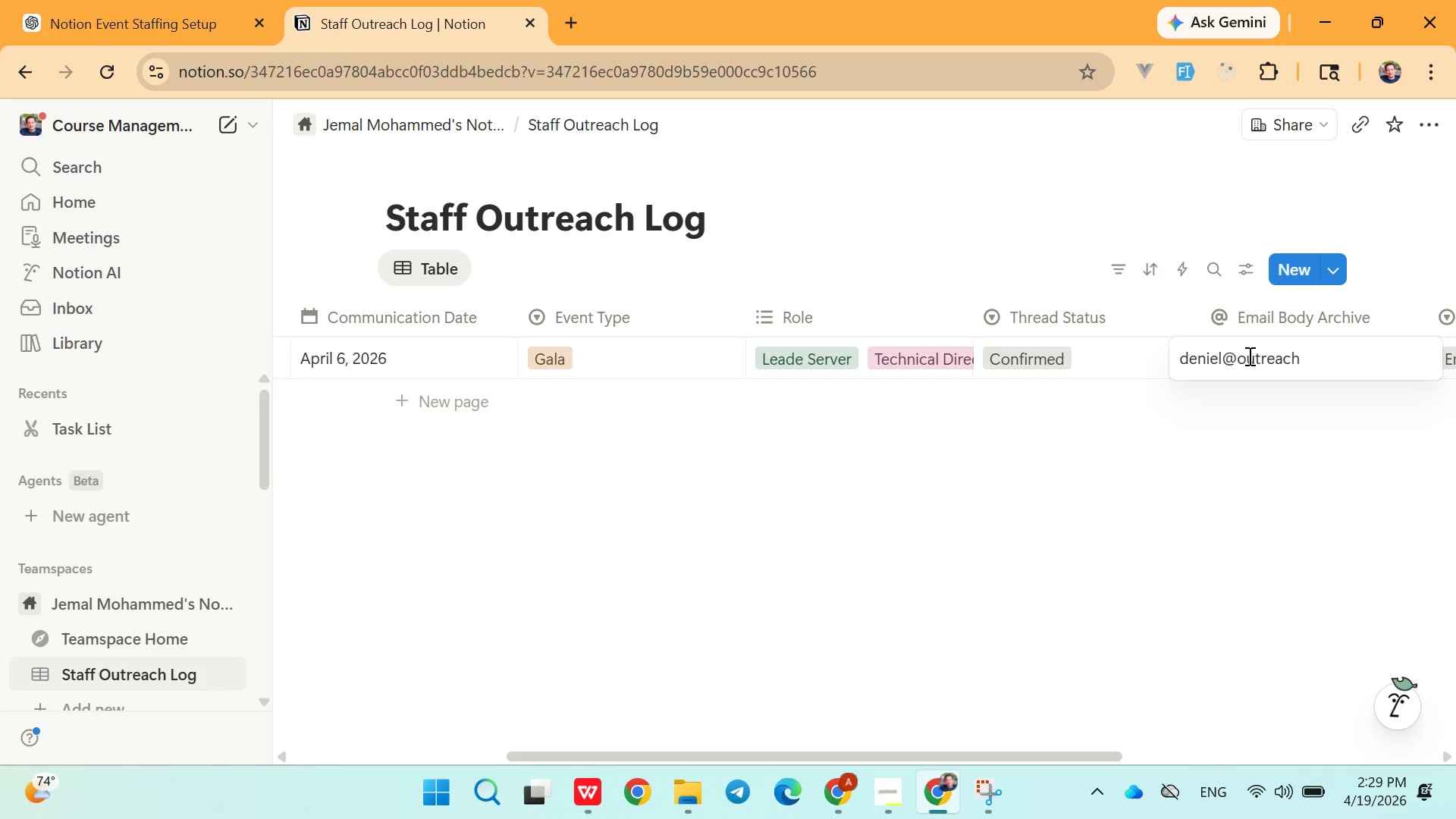 
type(staff.org)
 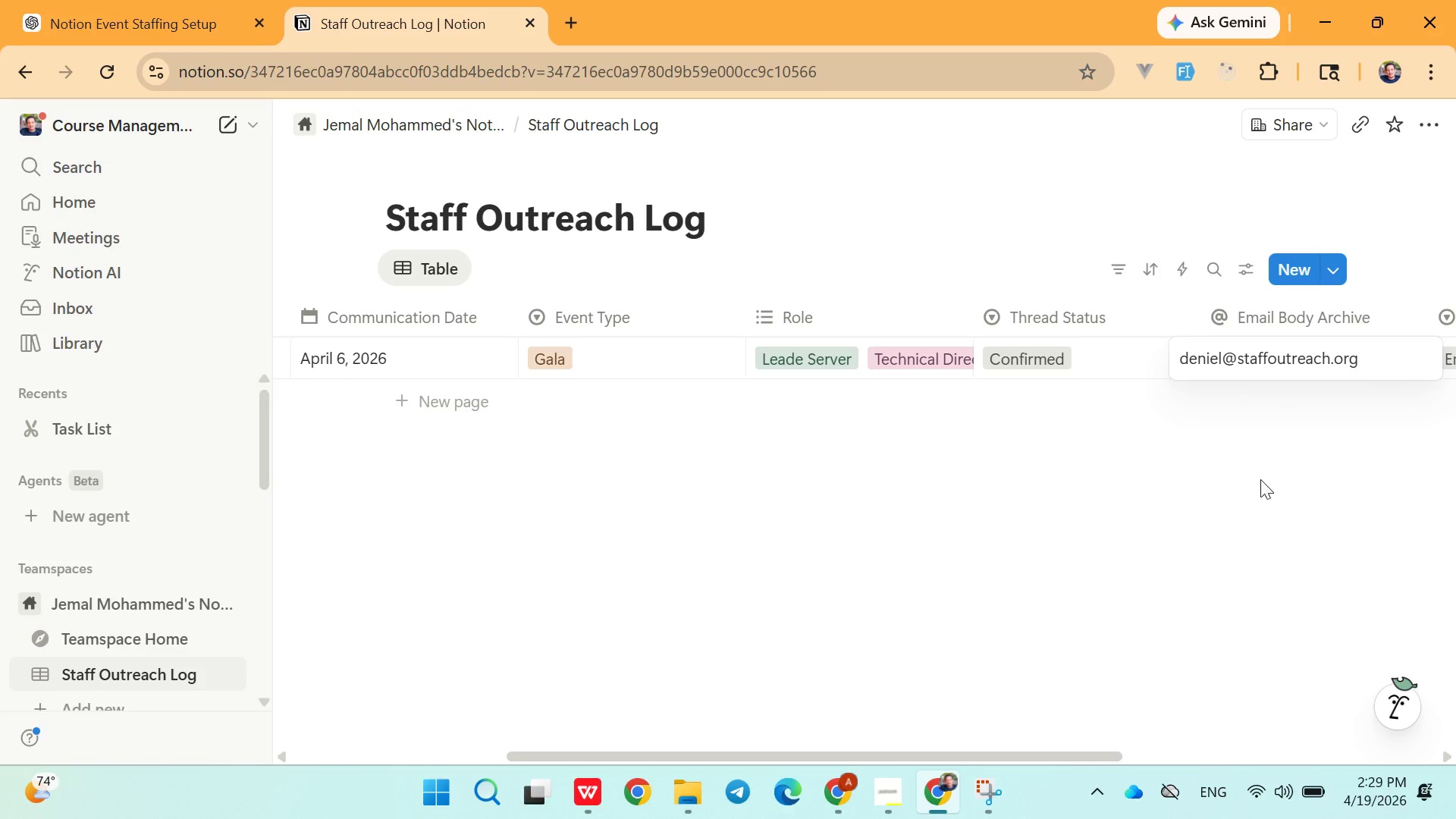 
hold_key(key=ArrowRight, duration=0.92)
 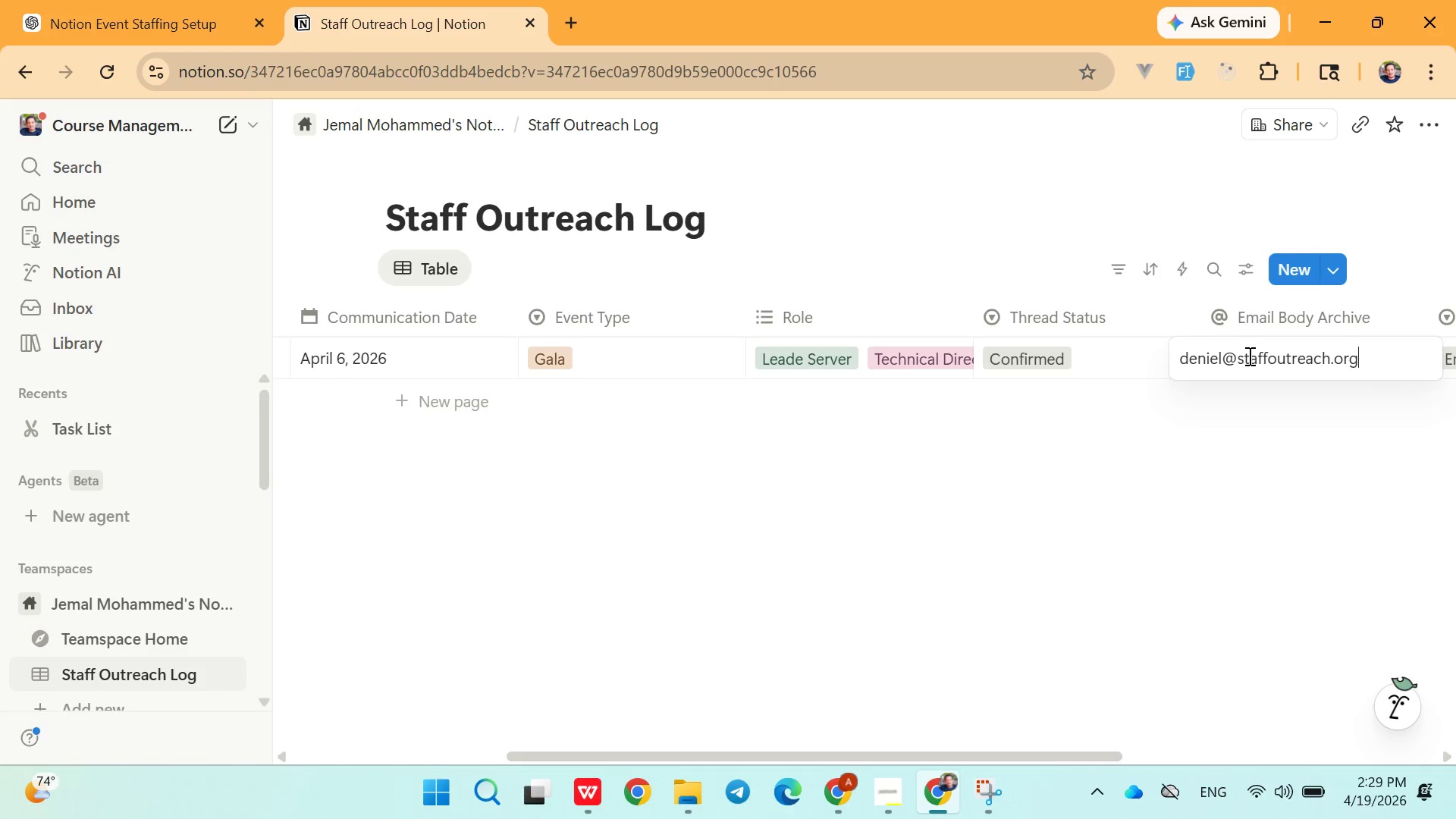 
left_click([1260, 527])
 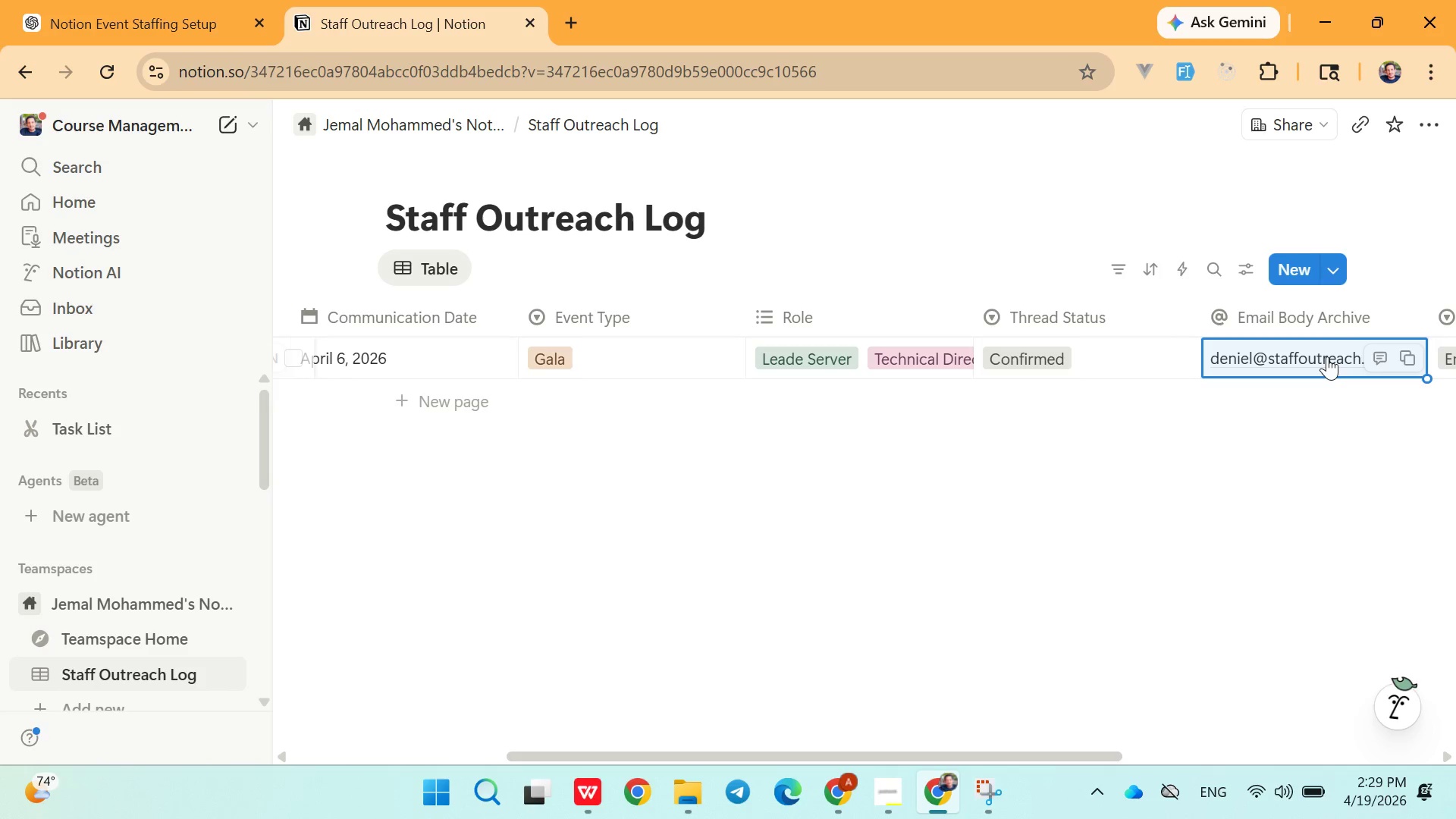 
double_click([1327, 356])
 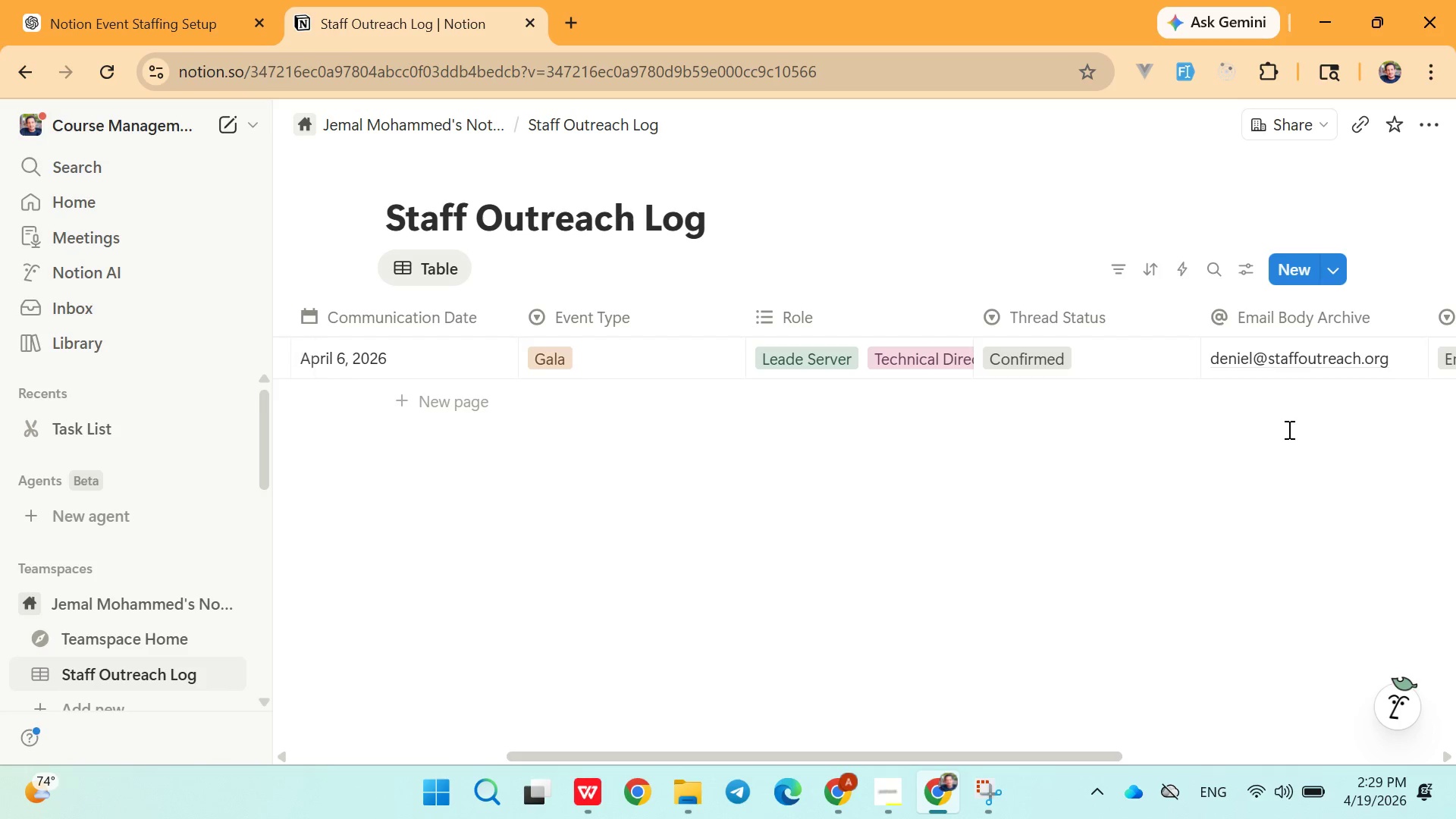 
left_click([1287, 430])
 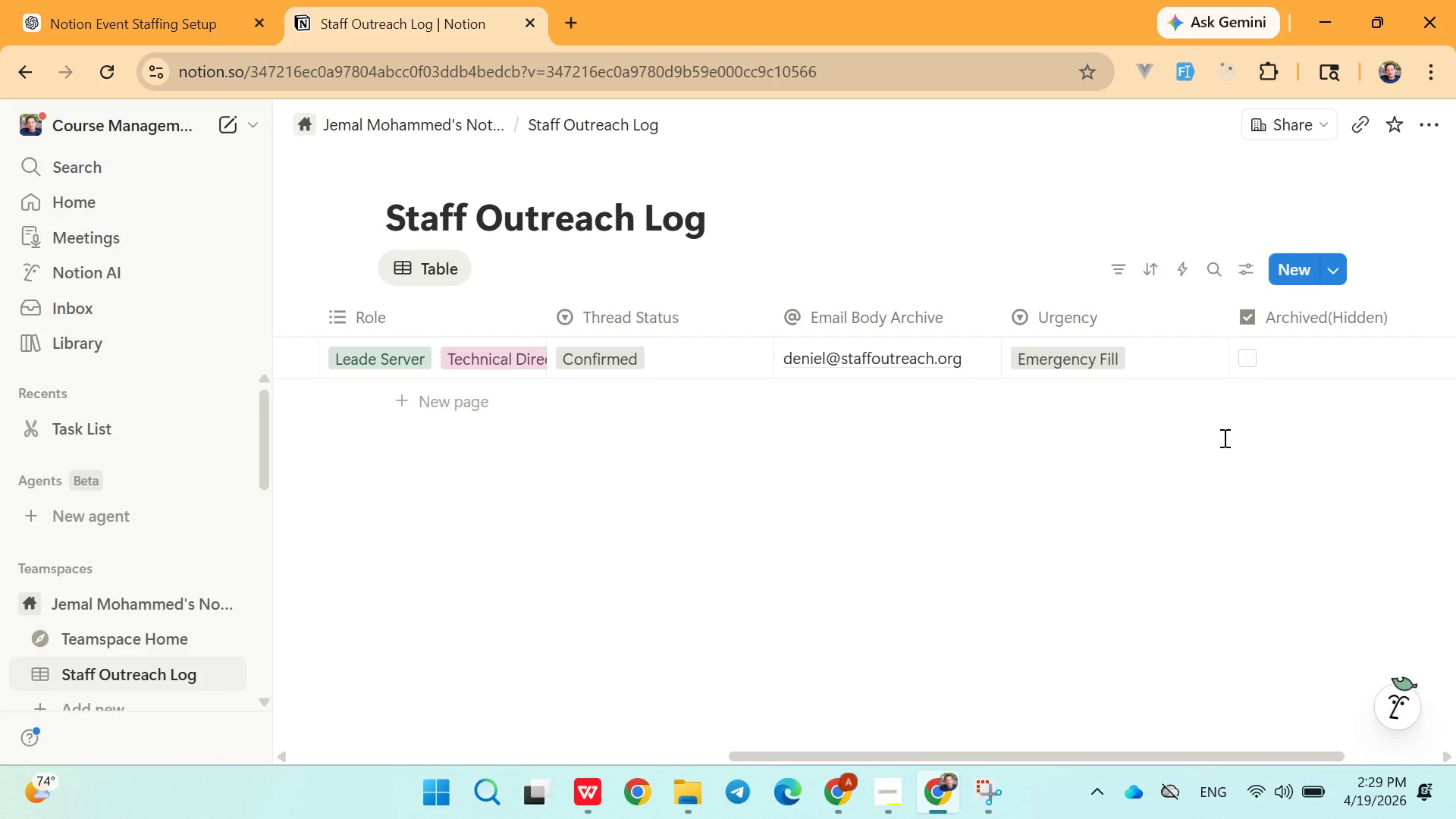 
wait(7.34)
 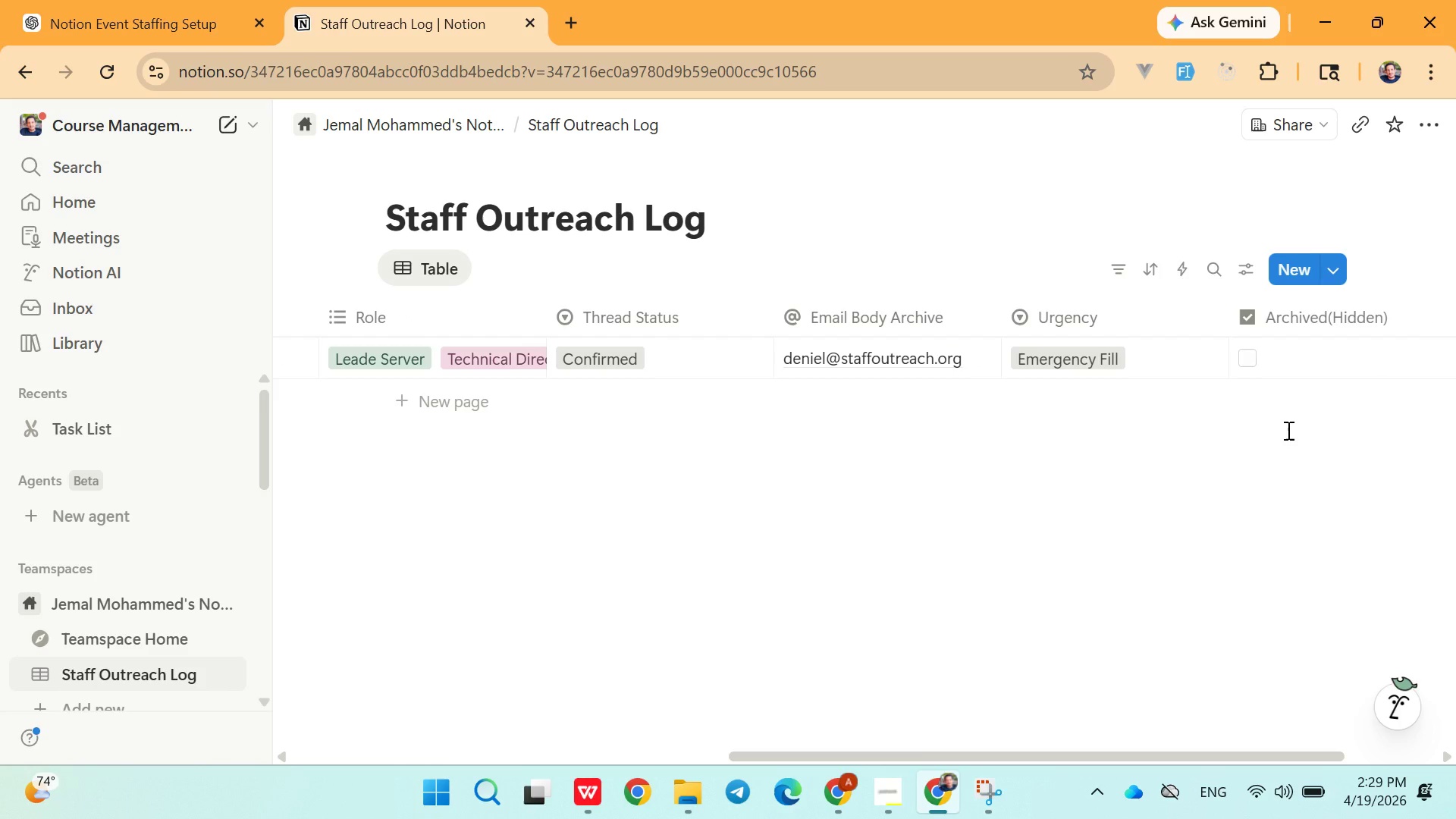 
left_click([1090, 360])
 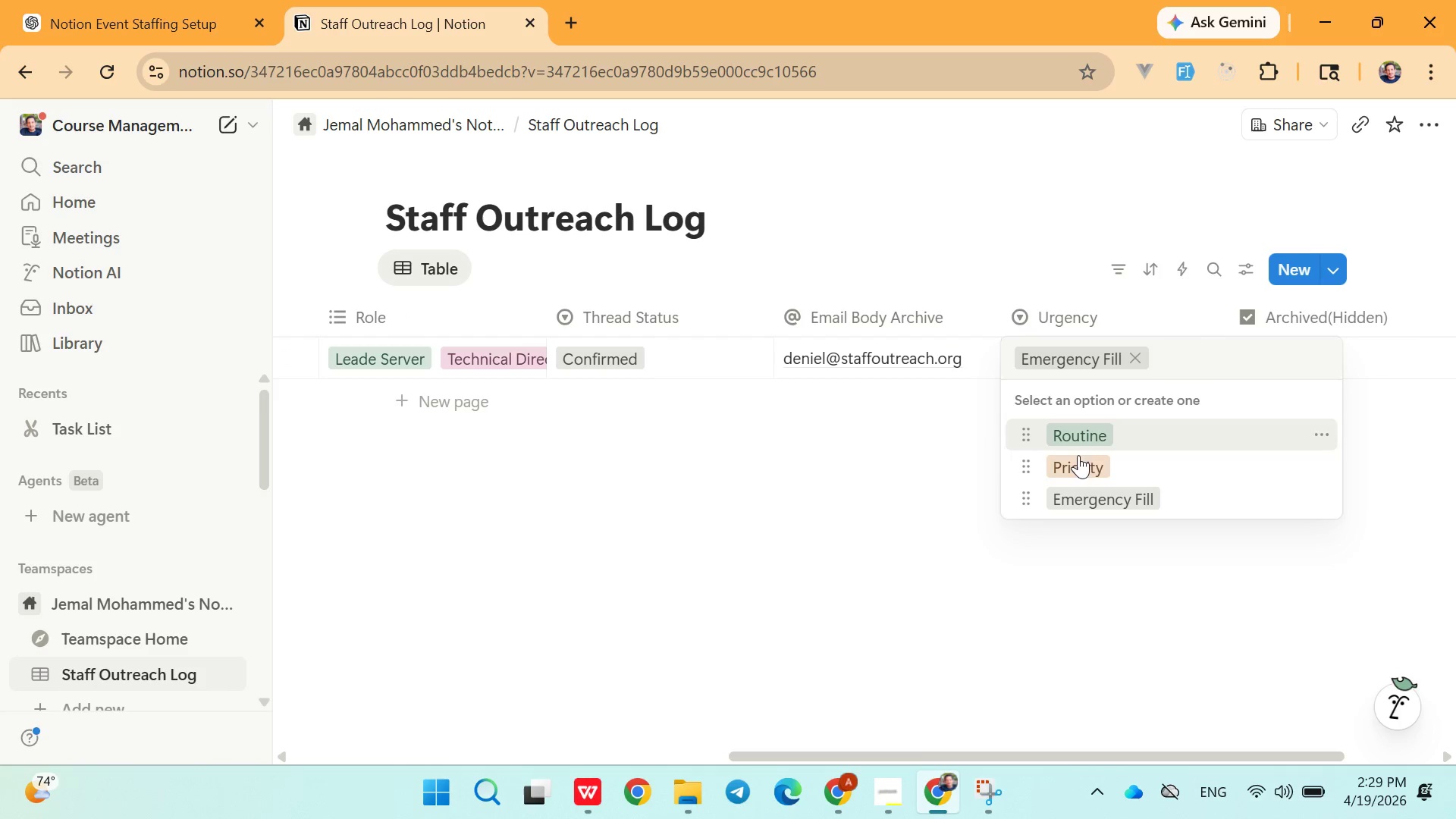 
left_click([1078, 469])
 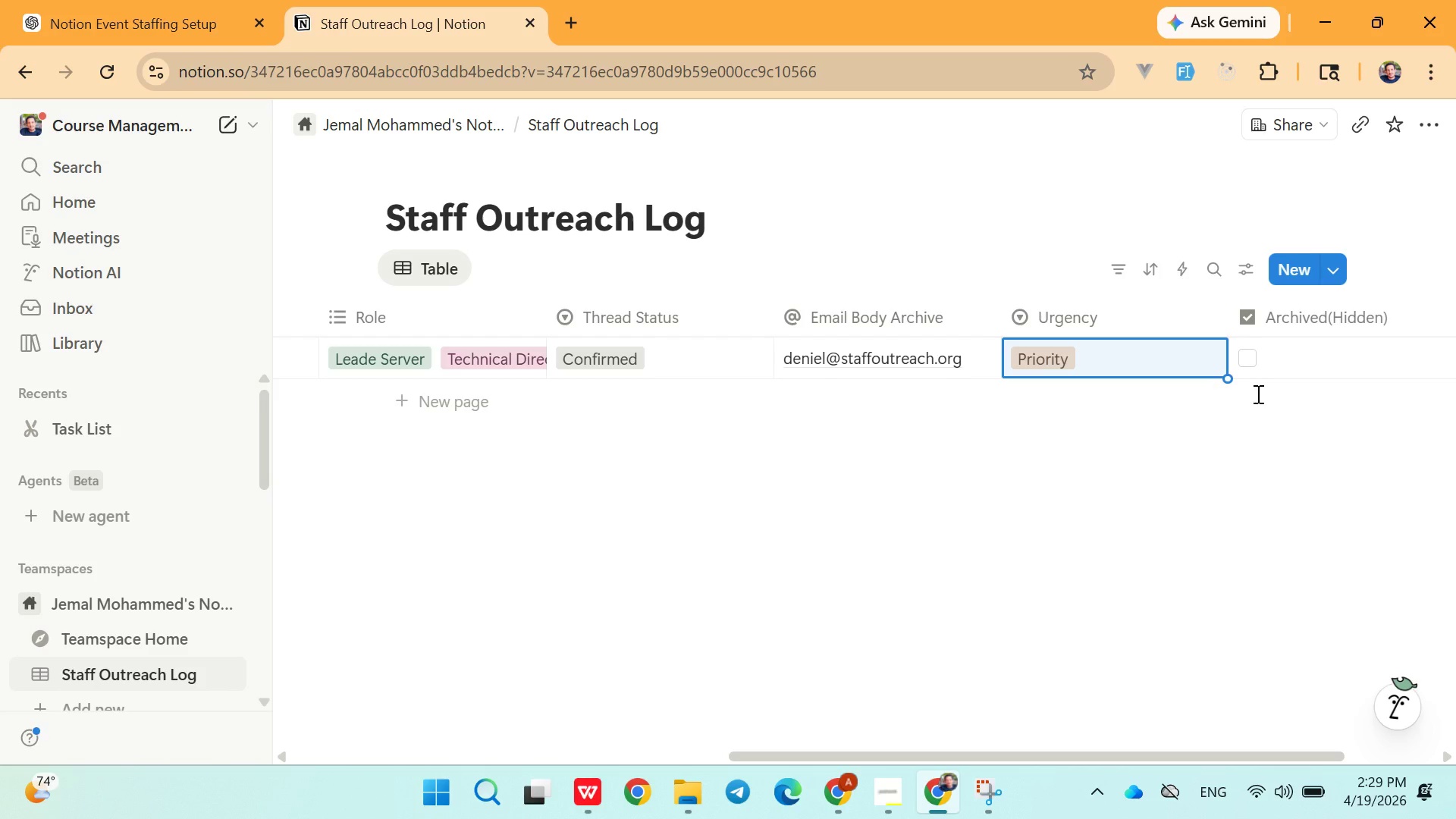 
wait(25.77)
 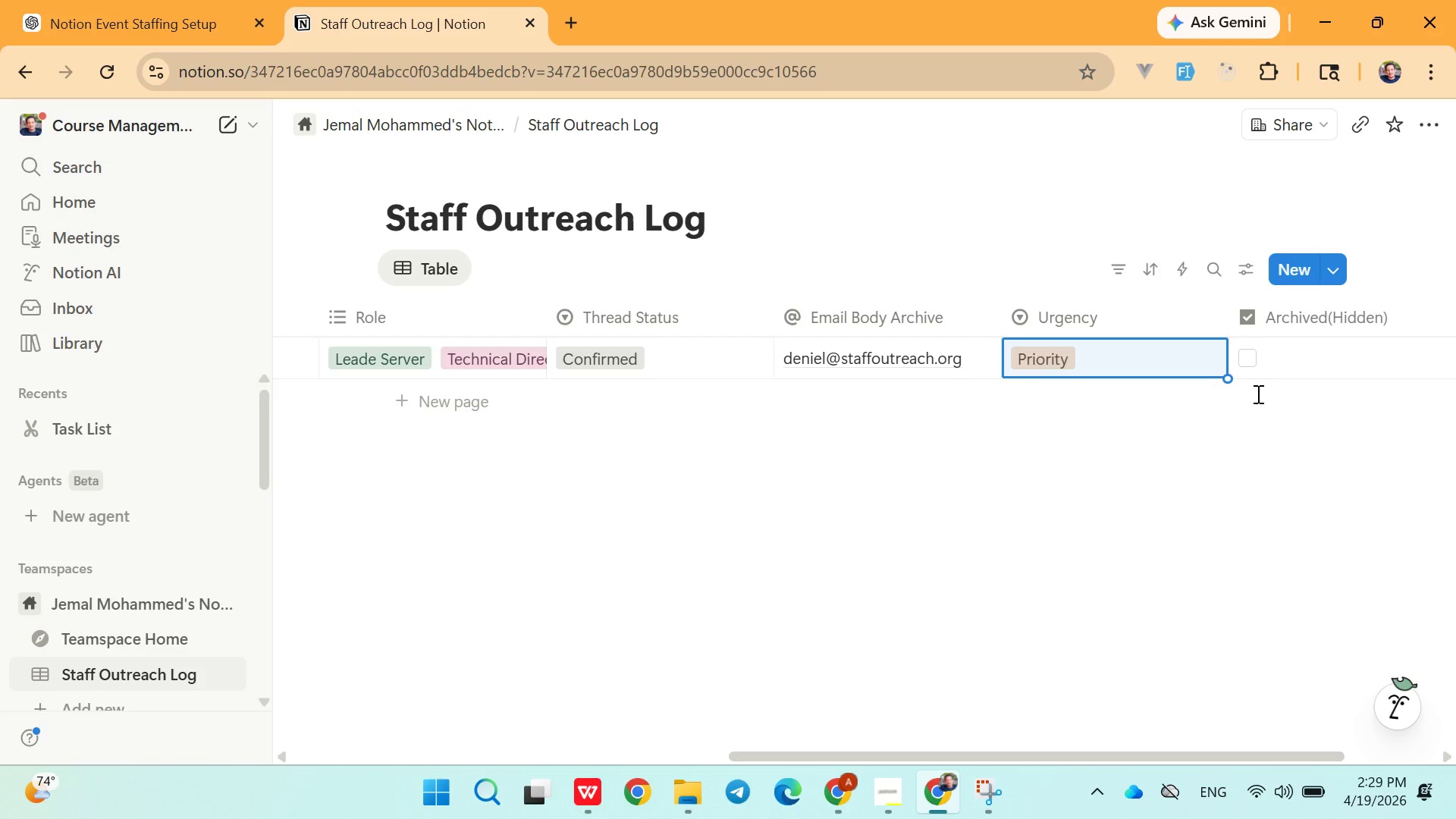 
double_click([911, 357])
 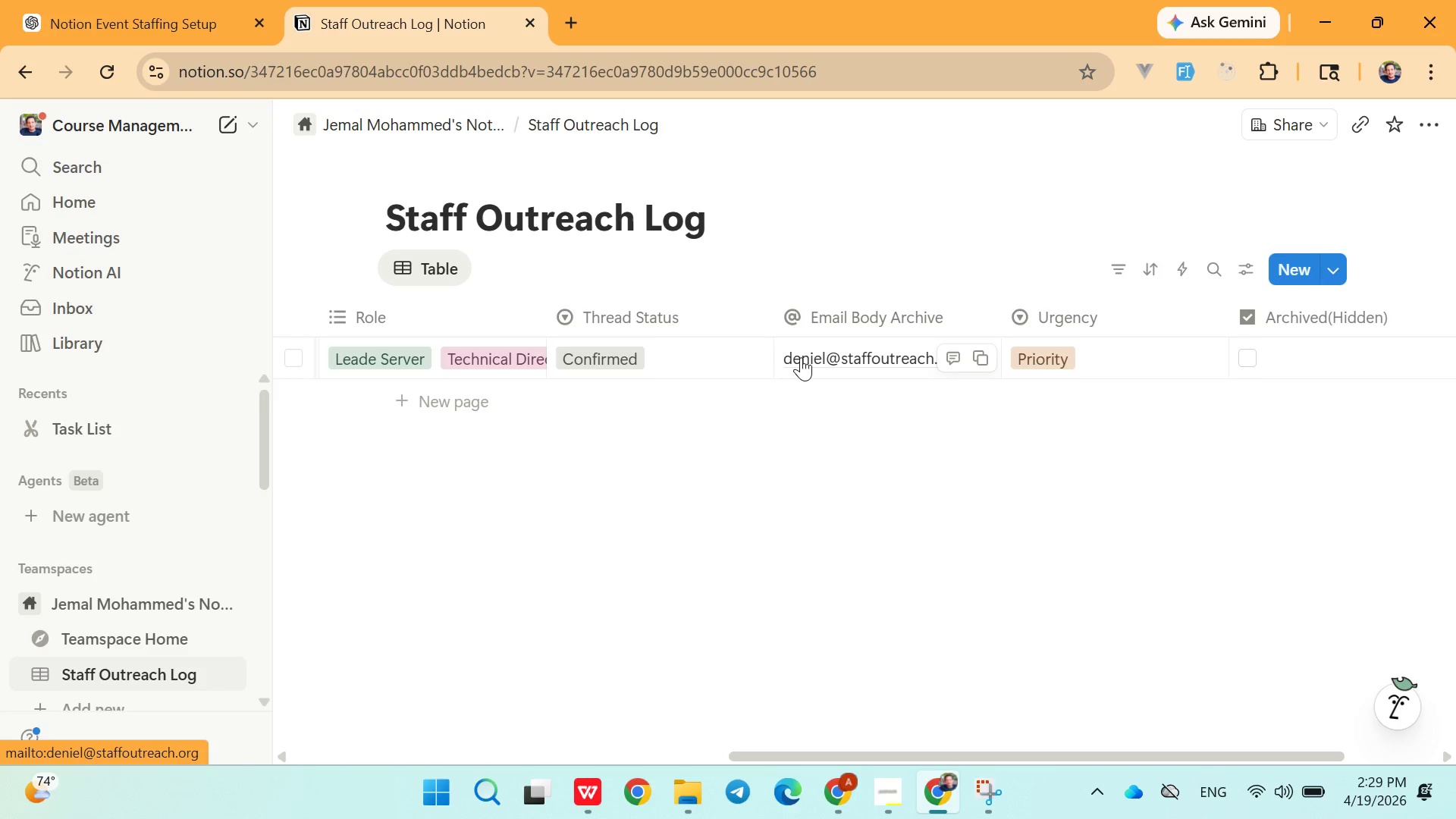 
left_click([801, 357])
 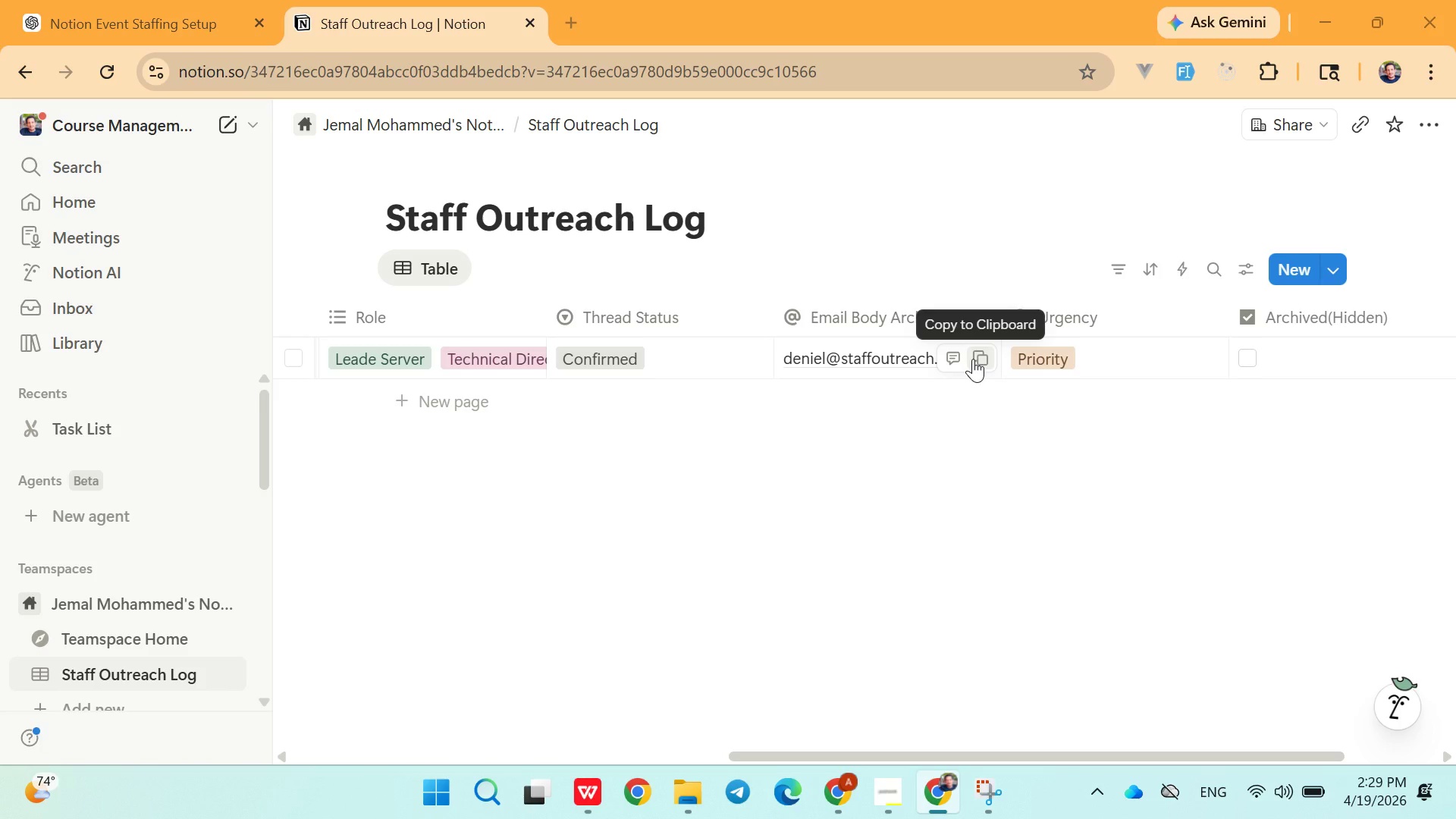 
left_click([944, 401])
 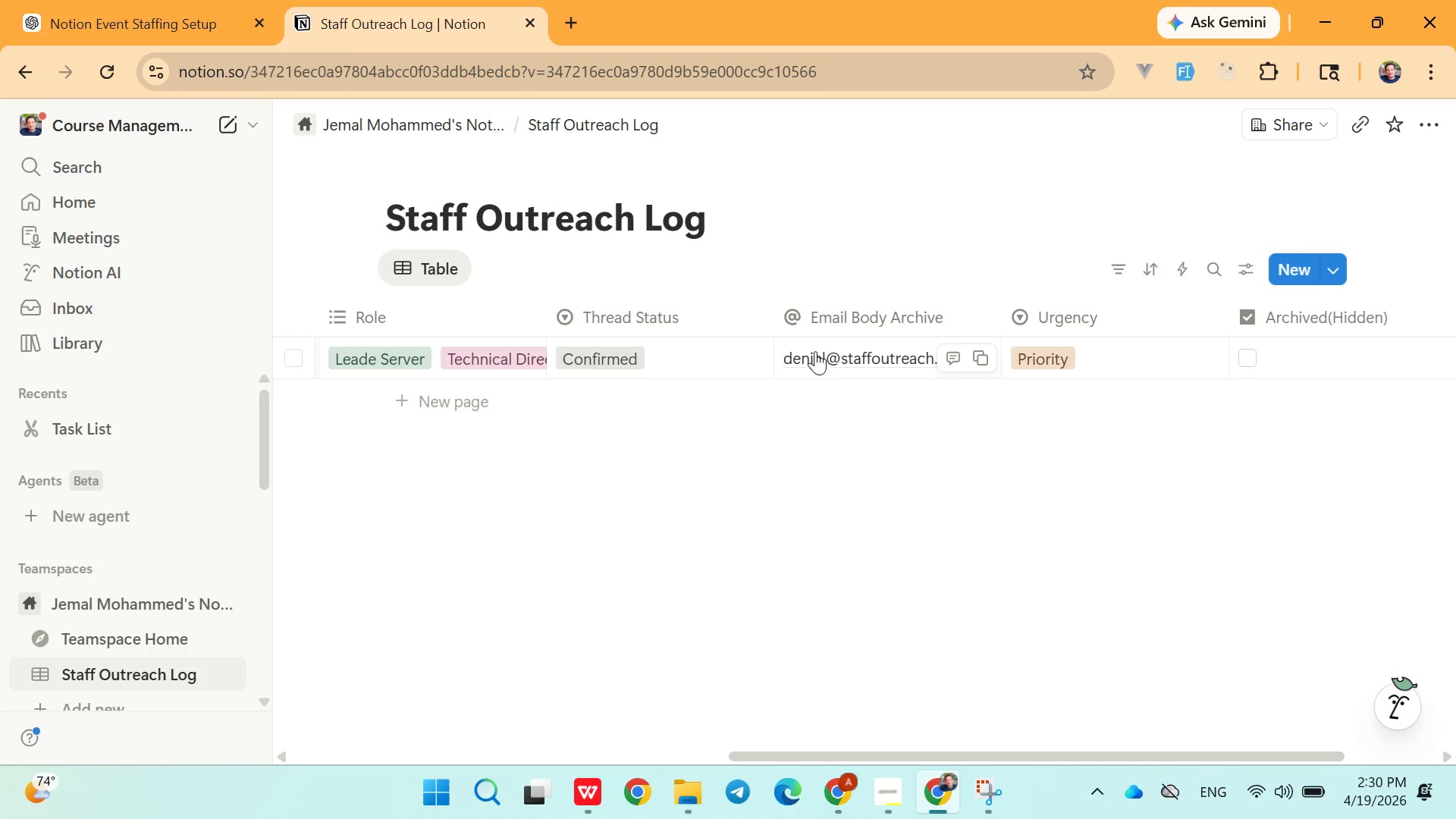 
left_click([804, 347])
 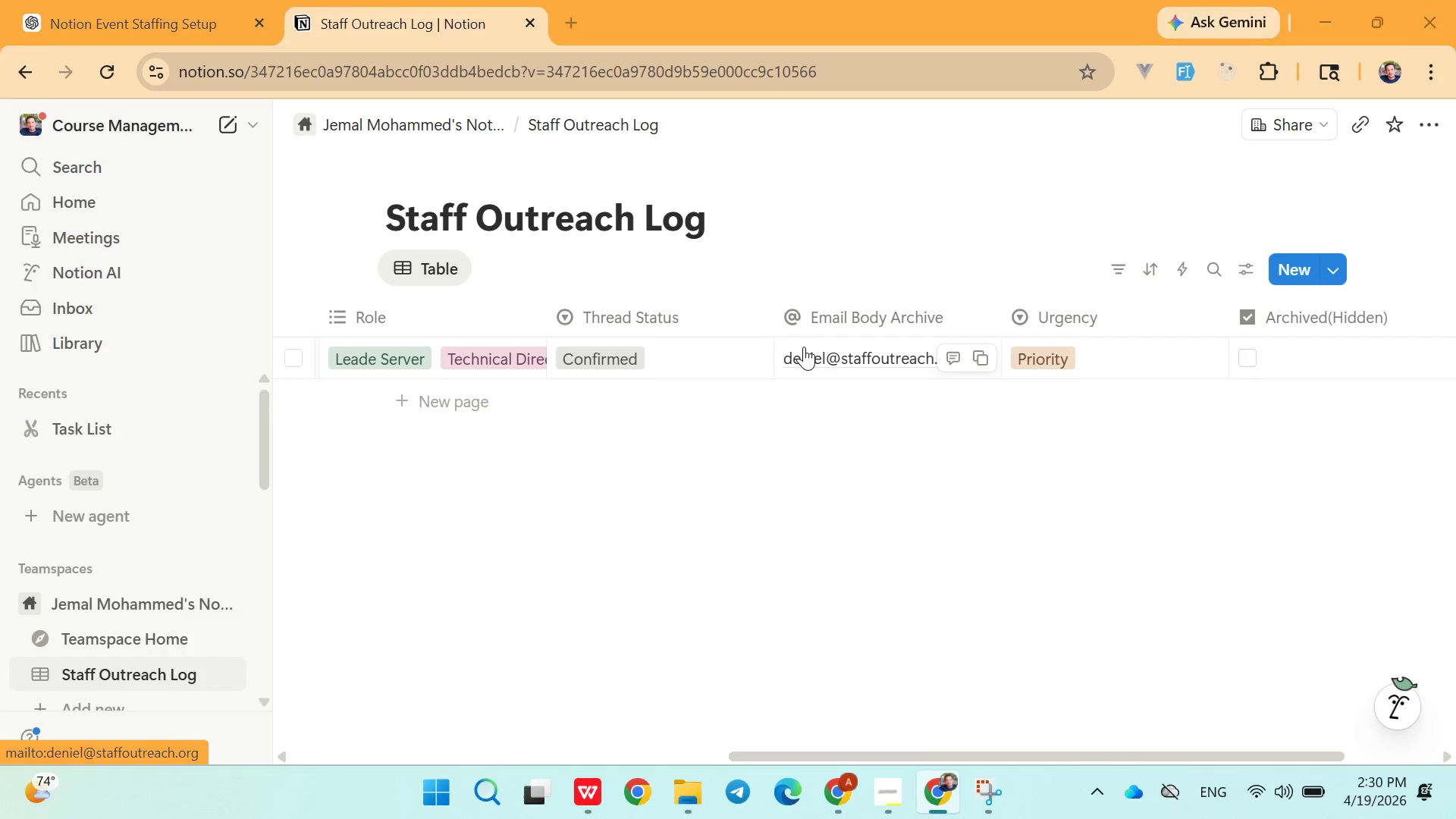 
key(Backspace)
 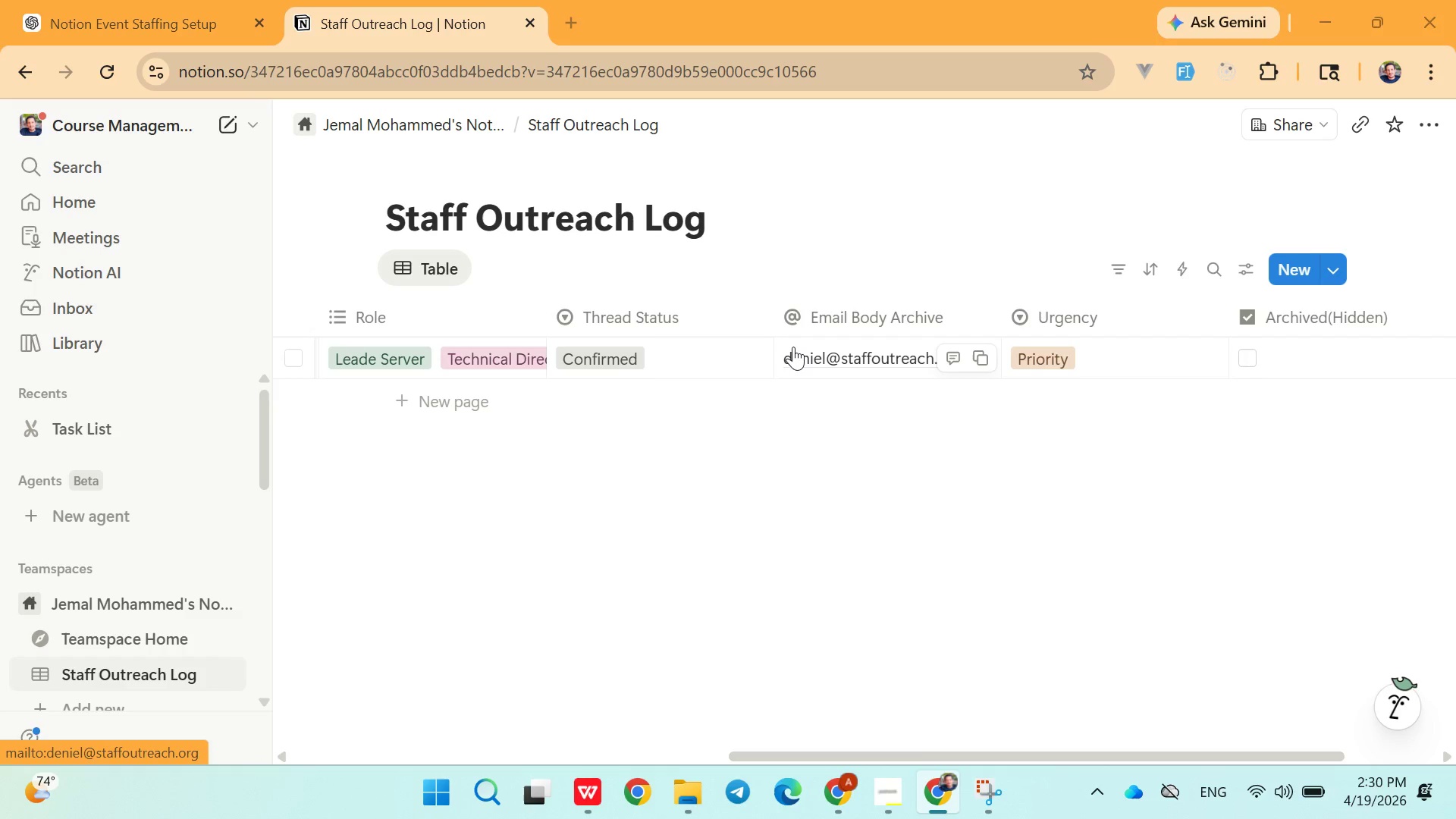 
double_click([793, 347])
 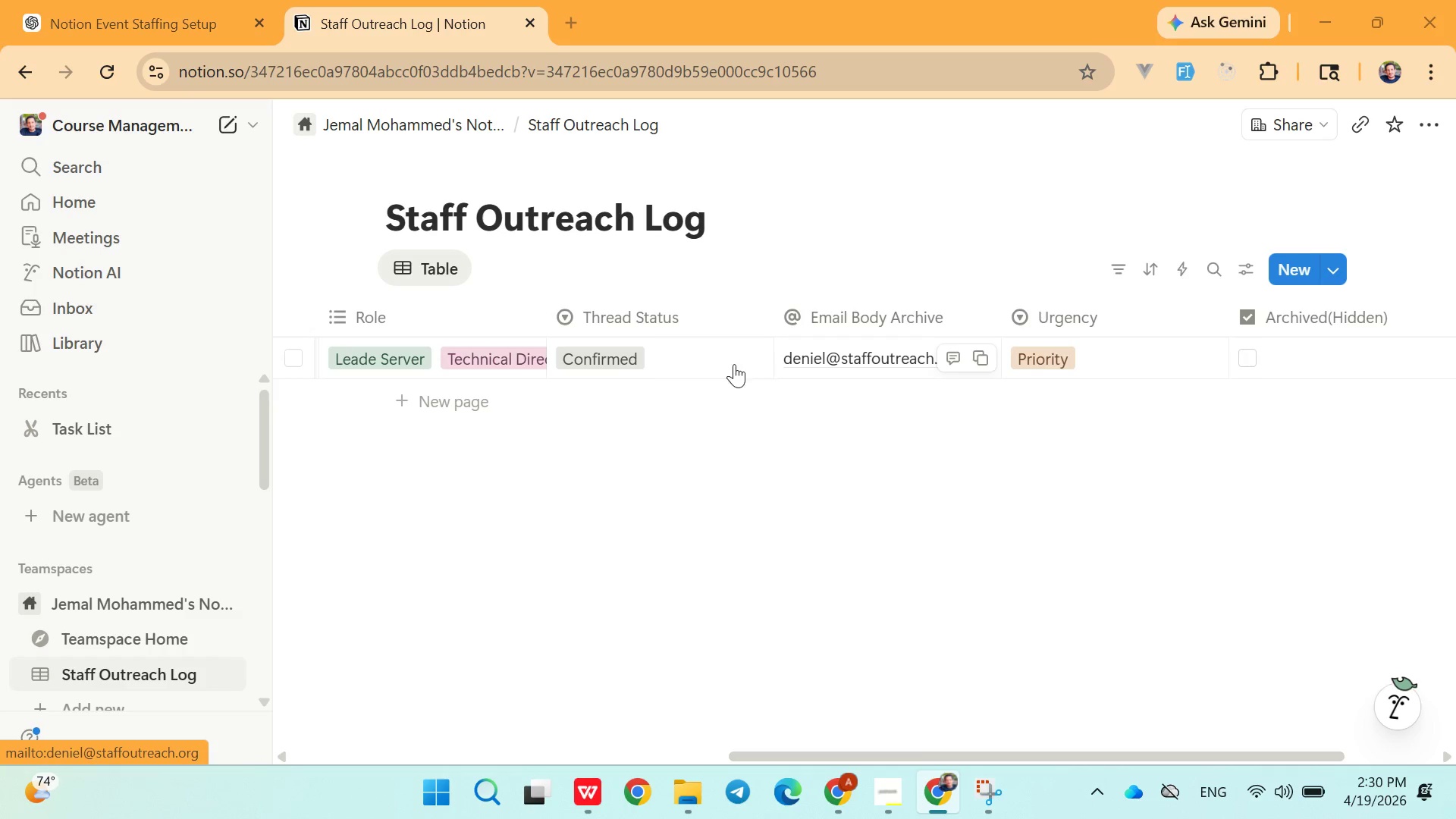 
left_click([720, 354])
 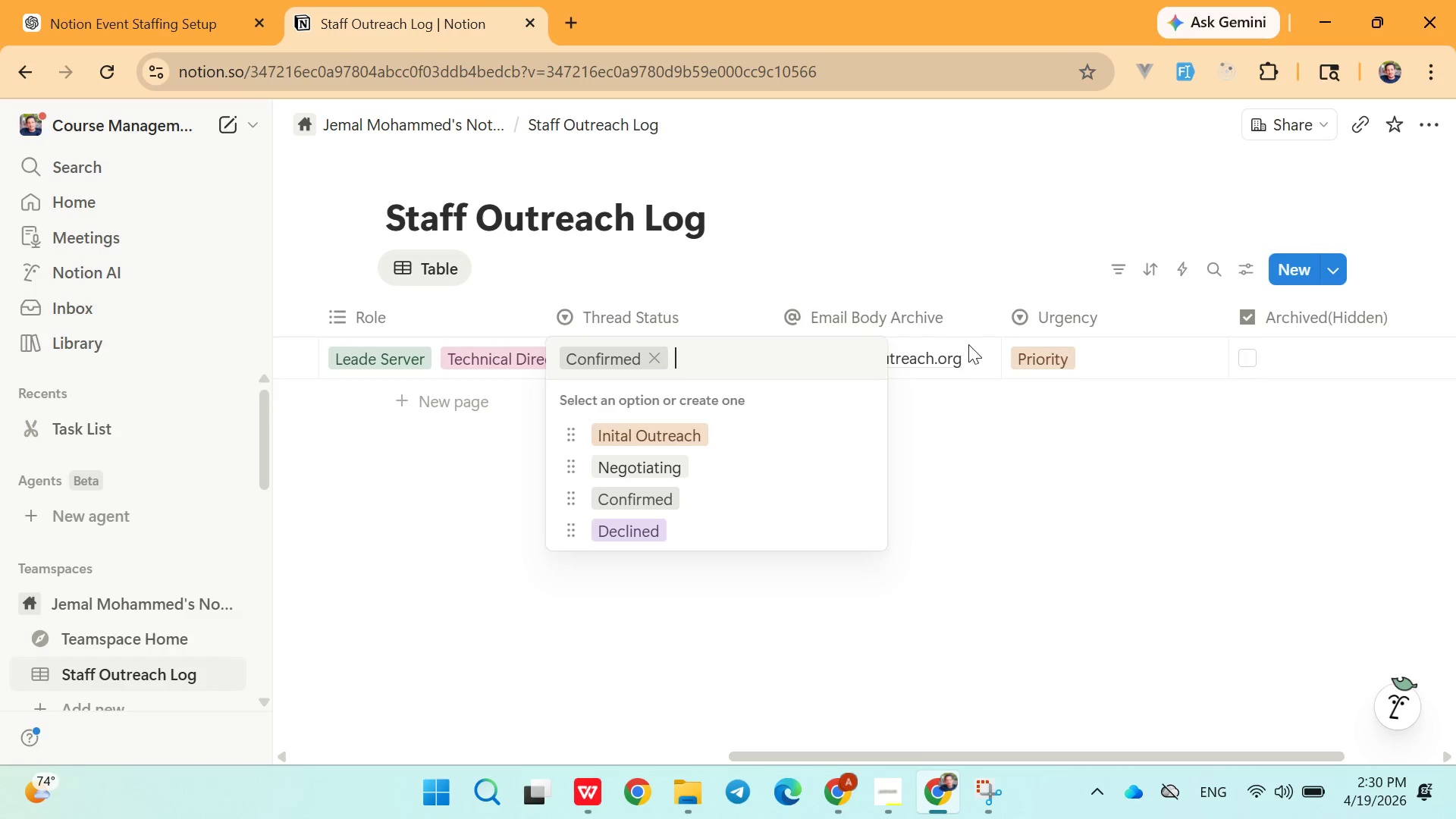 
left_click([981, 349])
 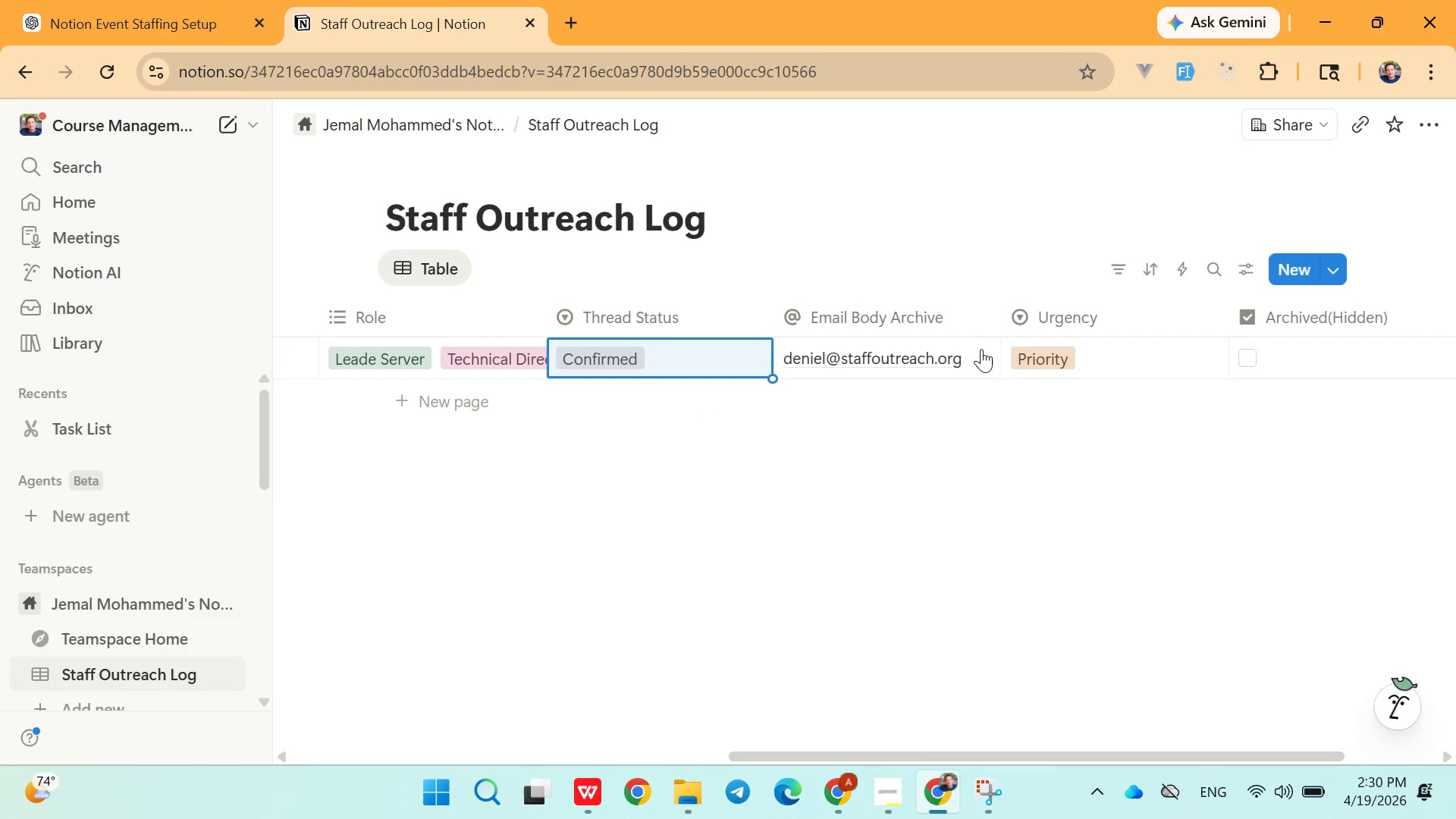 
left_click([981, 349])
 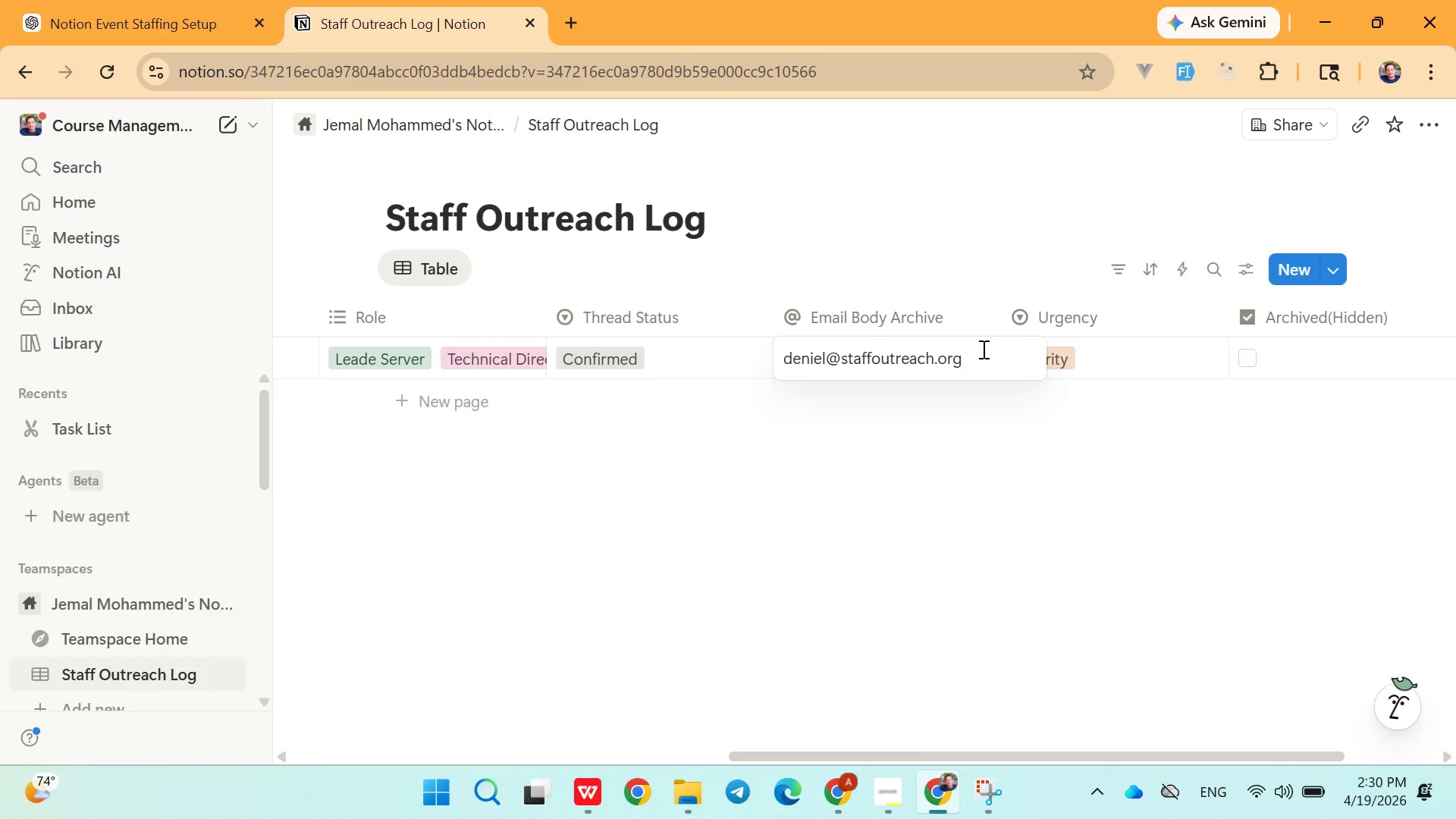 
hold_key(key=Backspace, duration=1.38)
 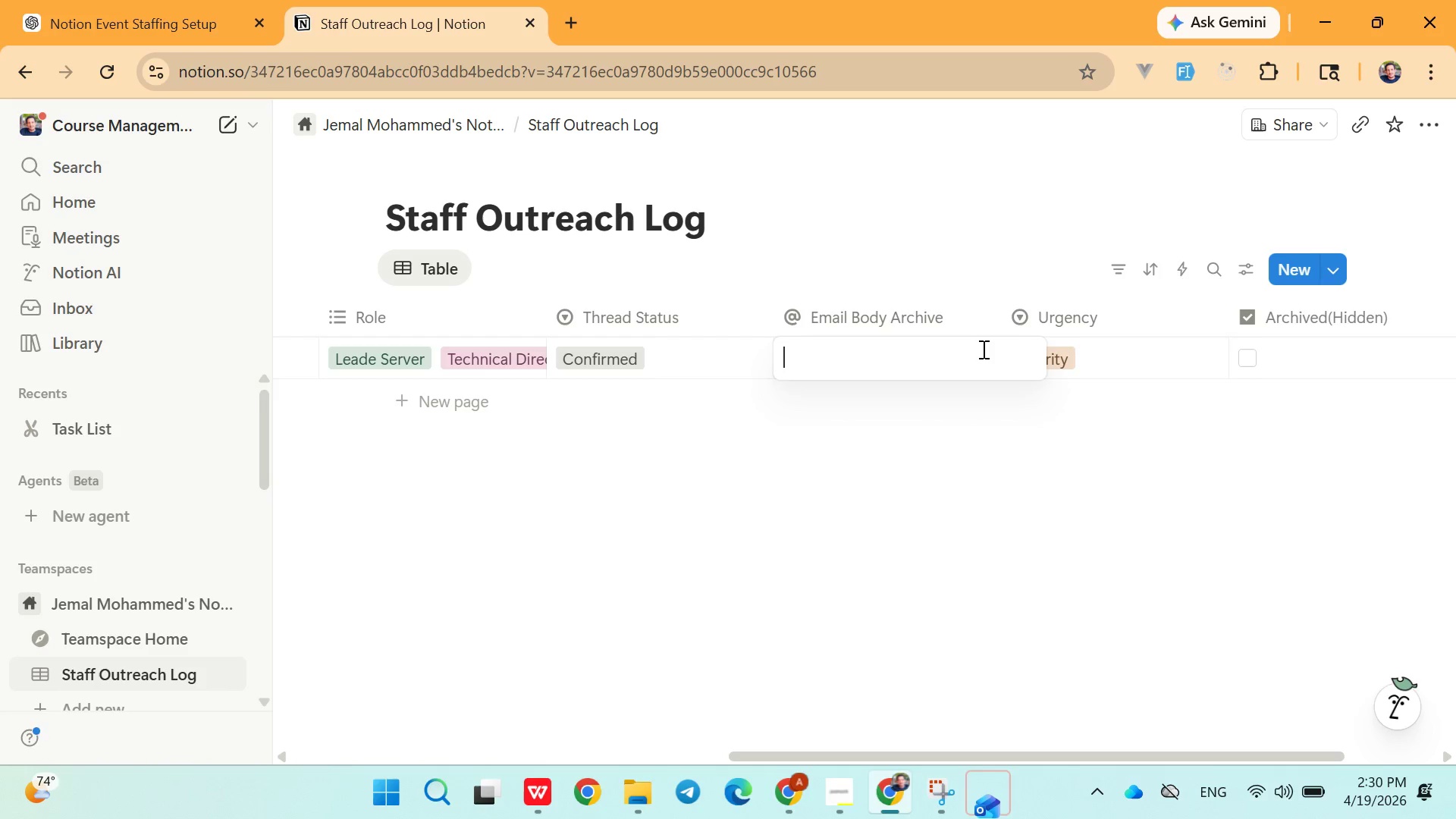 
wait(5.72)
 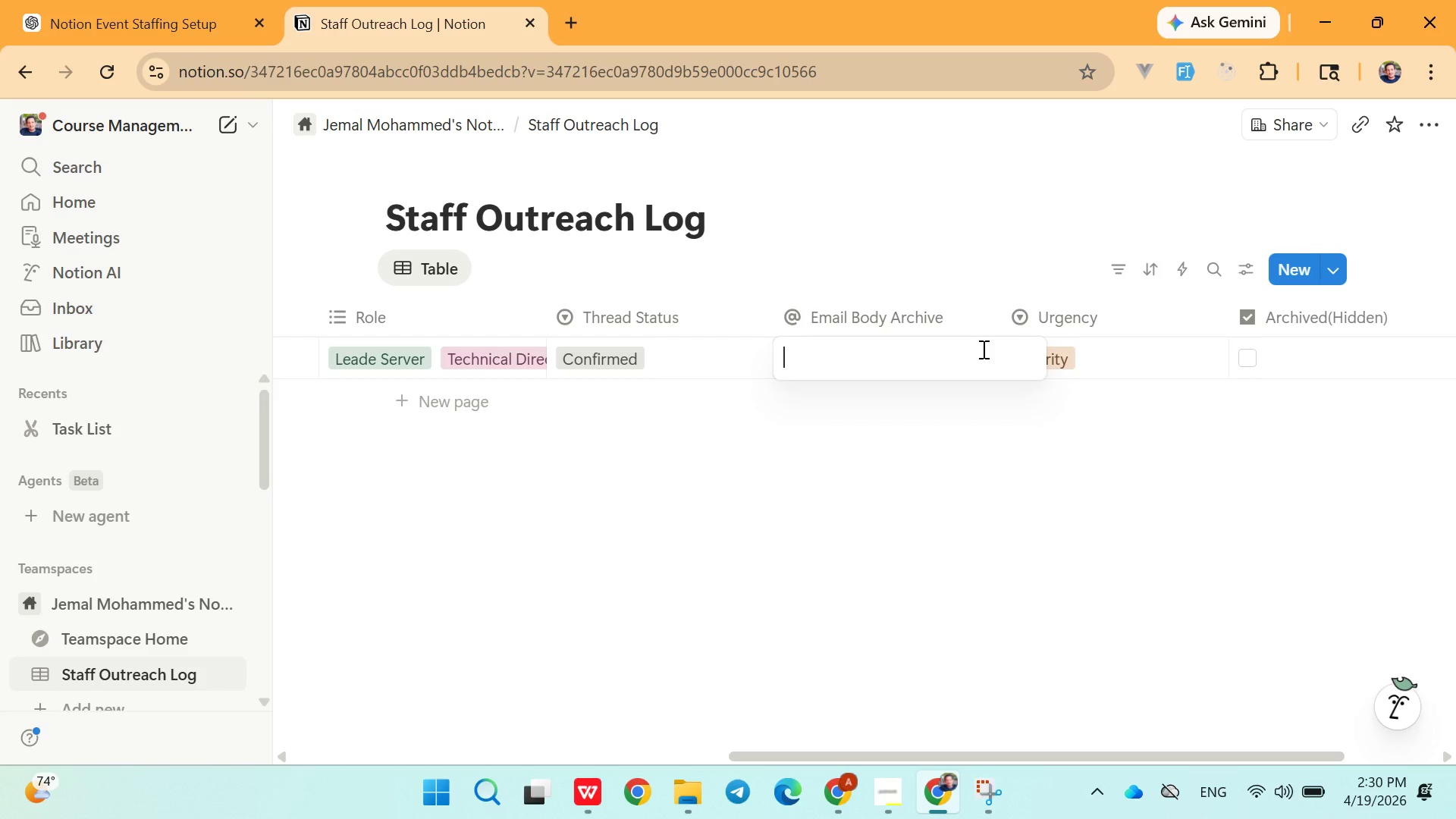 
hold_key(key=CapsLock, duration=0.84)
 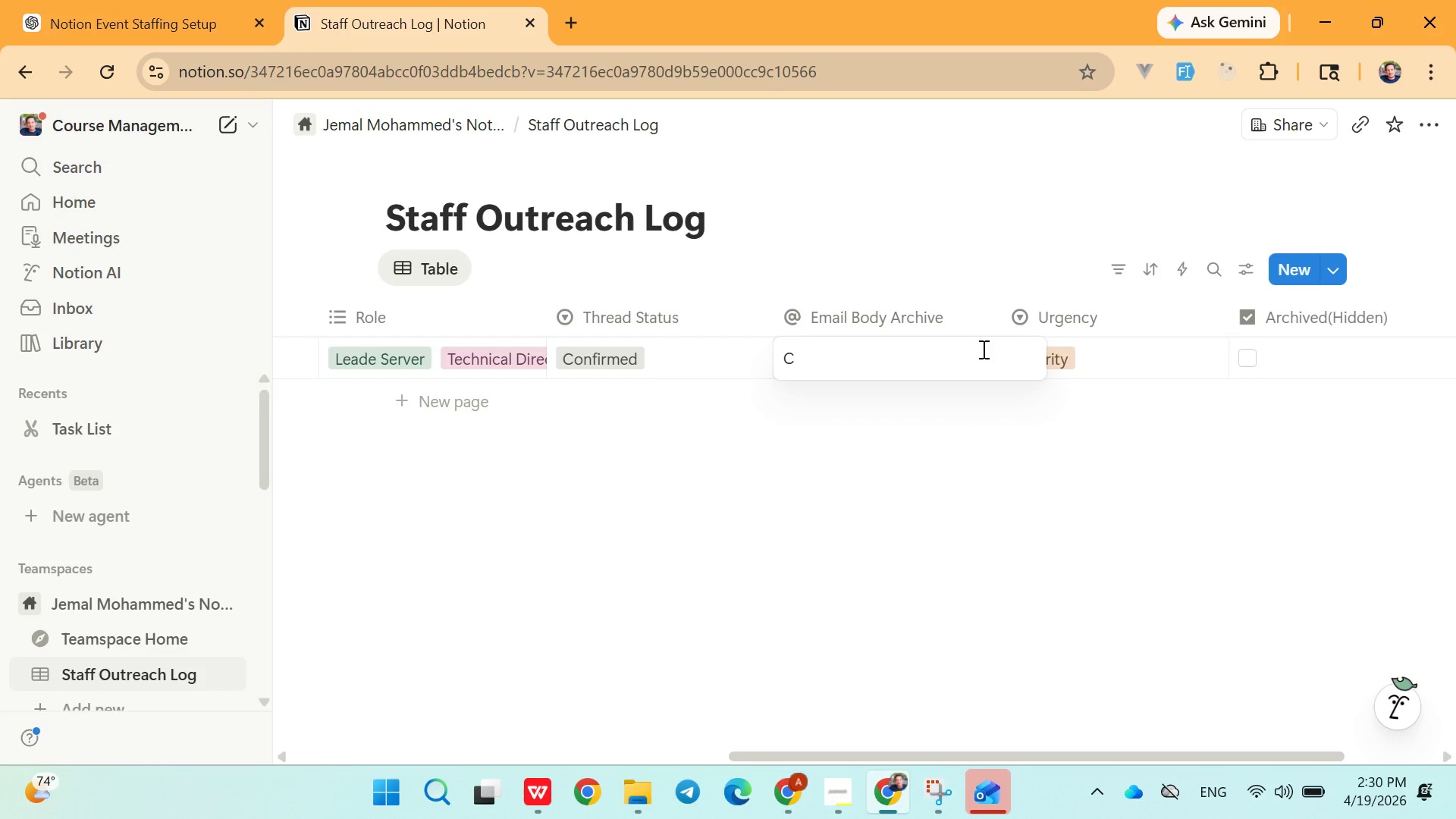 
type(CONFIRMING AV)
 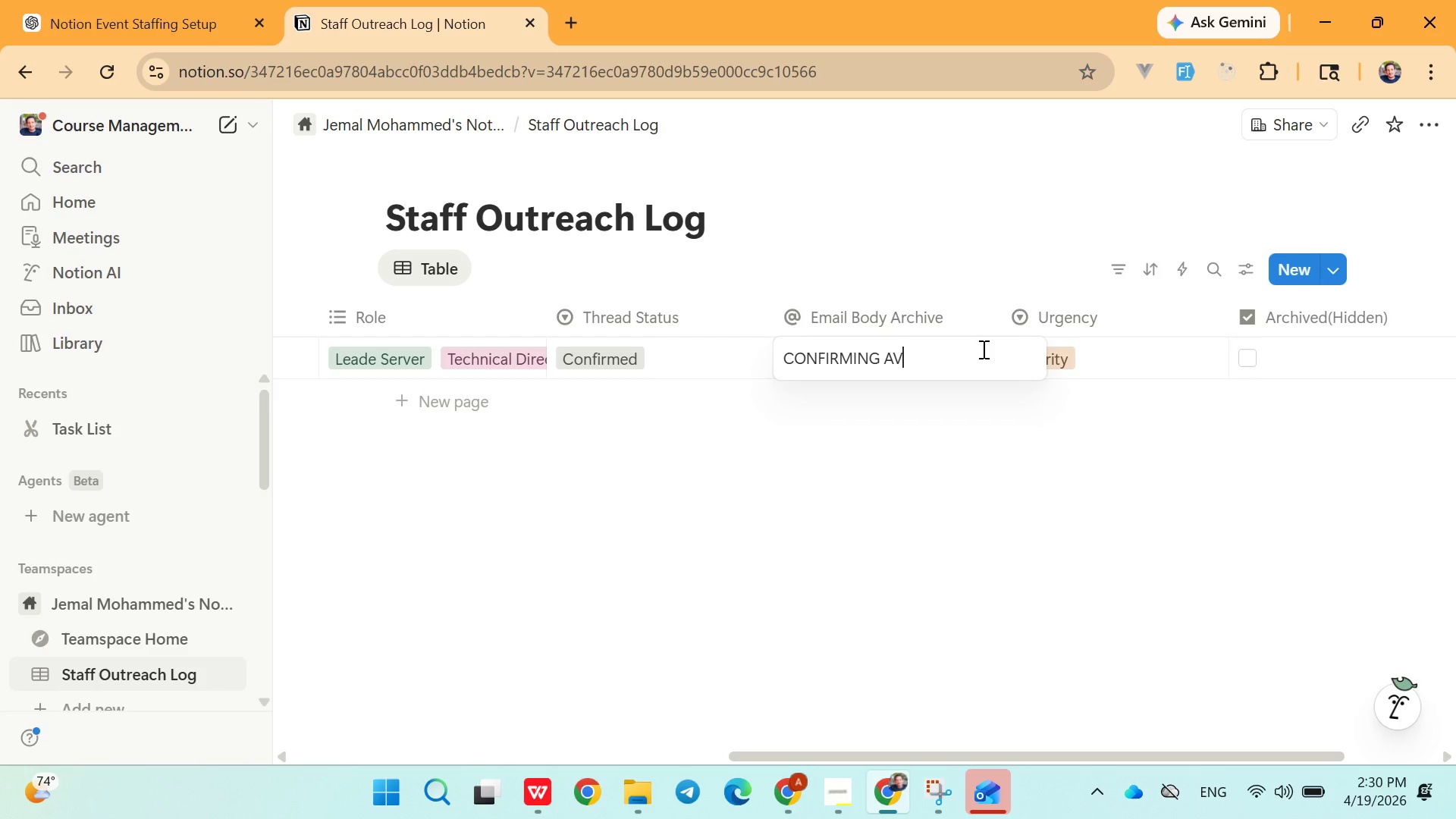 
hold_key(key=Backspace, duration=0.92)
 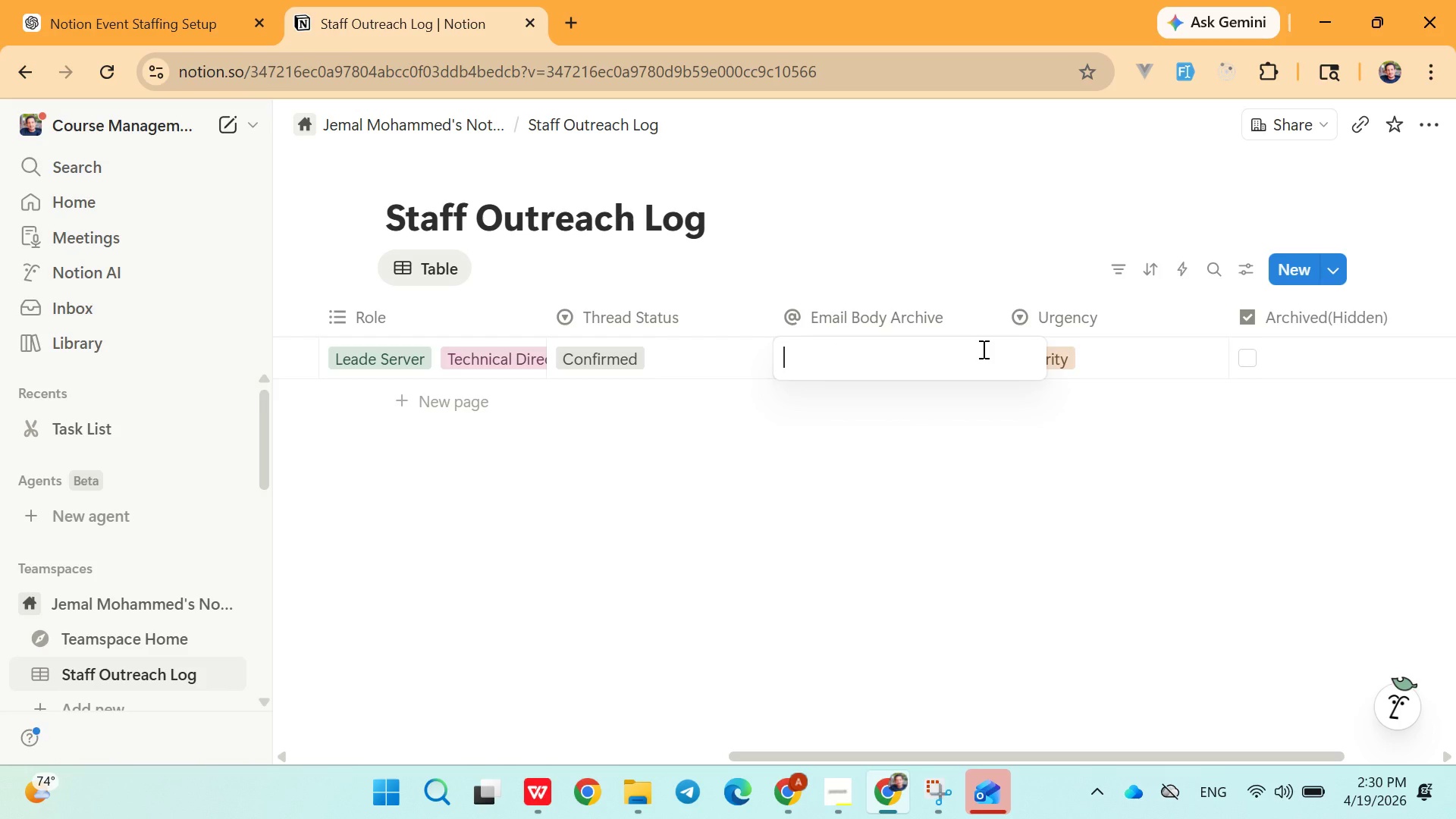 
type(Conv)
key(Backspace)
type(firming )
 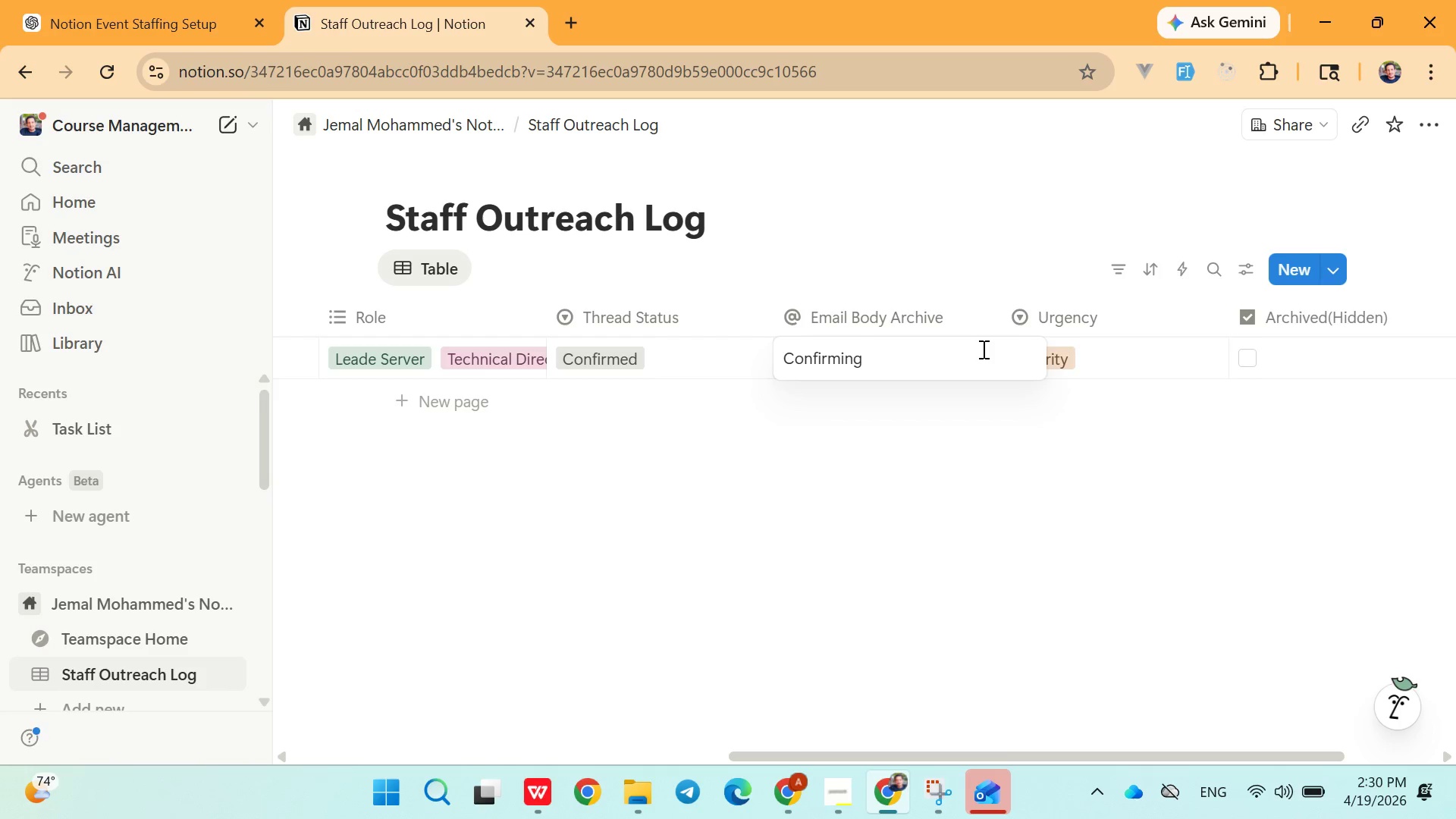 
type(availabilty for global tech summit VIP dinner service. Plr)
key(Backspace)
type(ease confirm uniform requirementsand arrival time)
 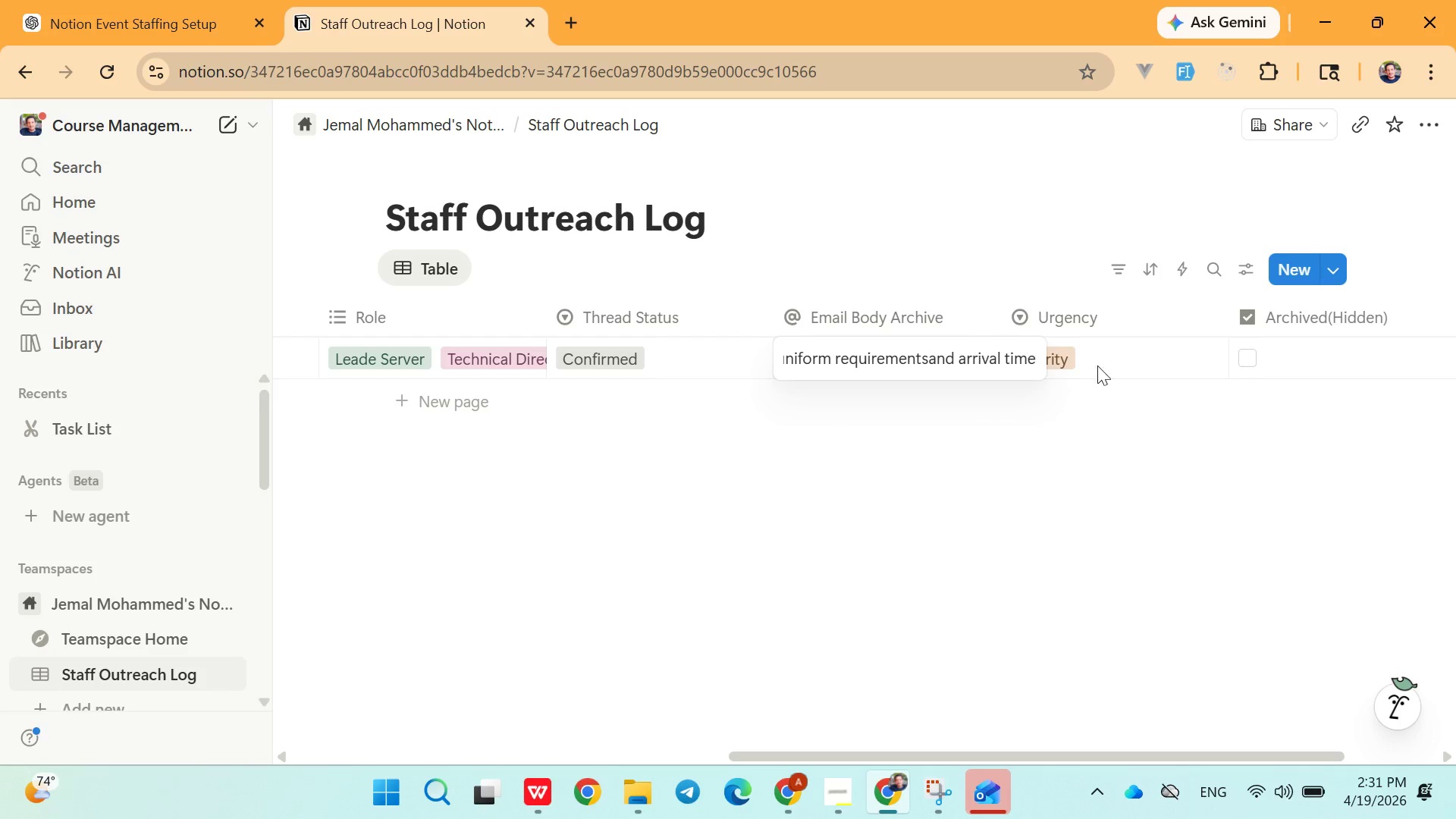 
left_click([1254, 353])
 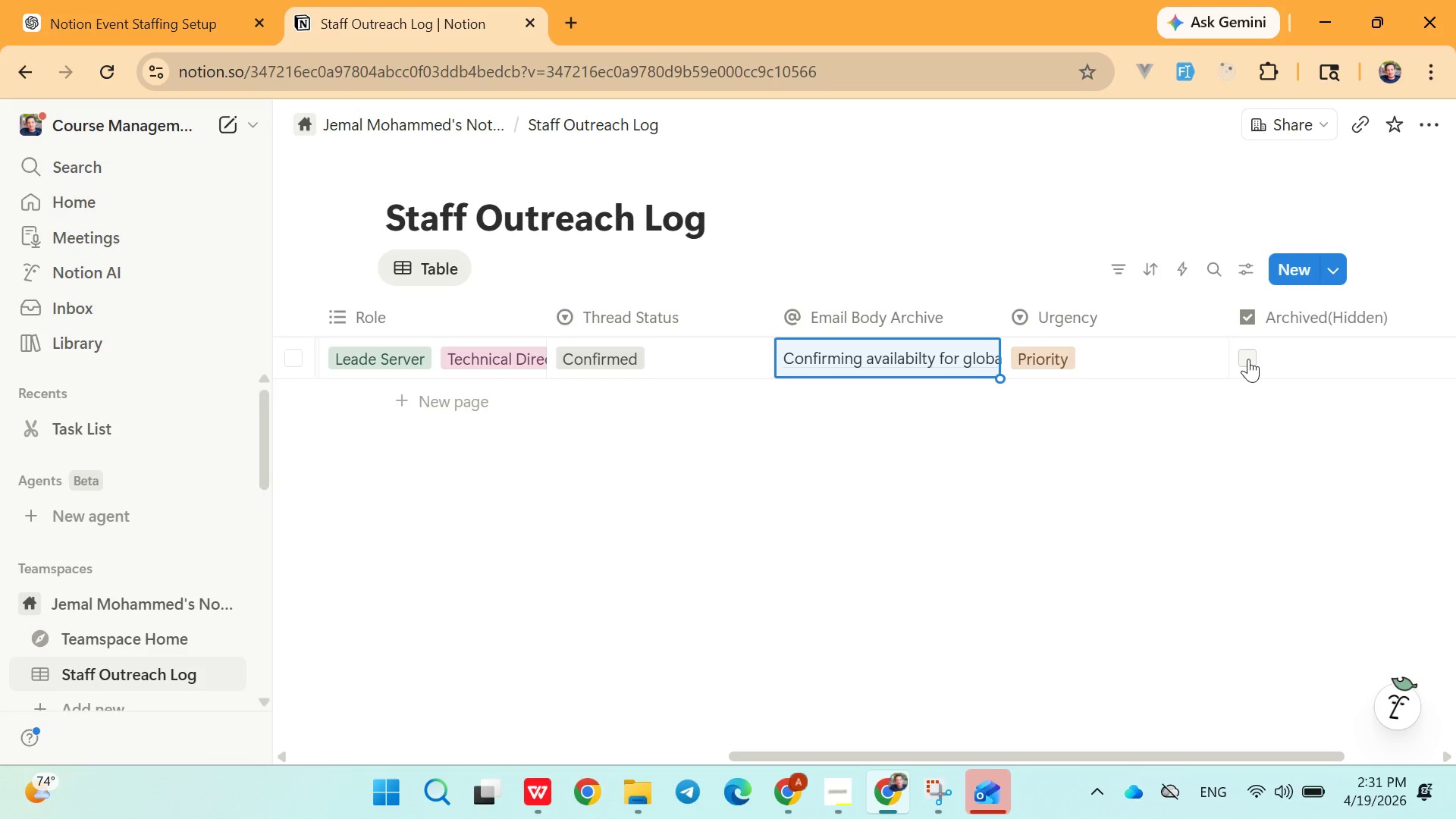 
left_click([1248, 359])
 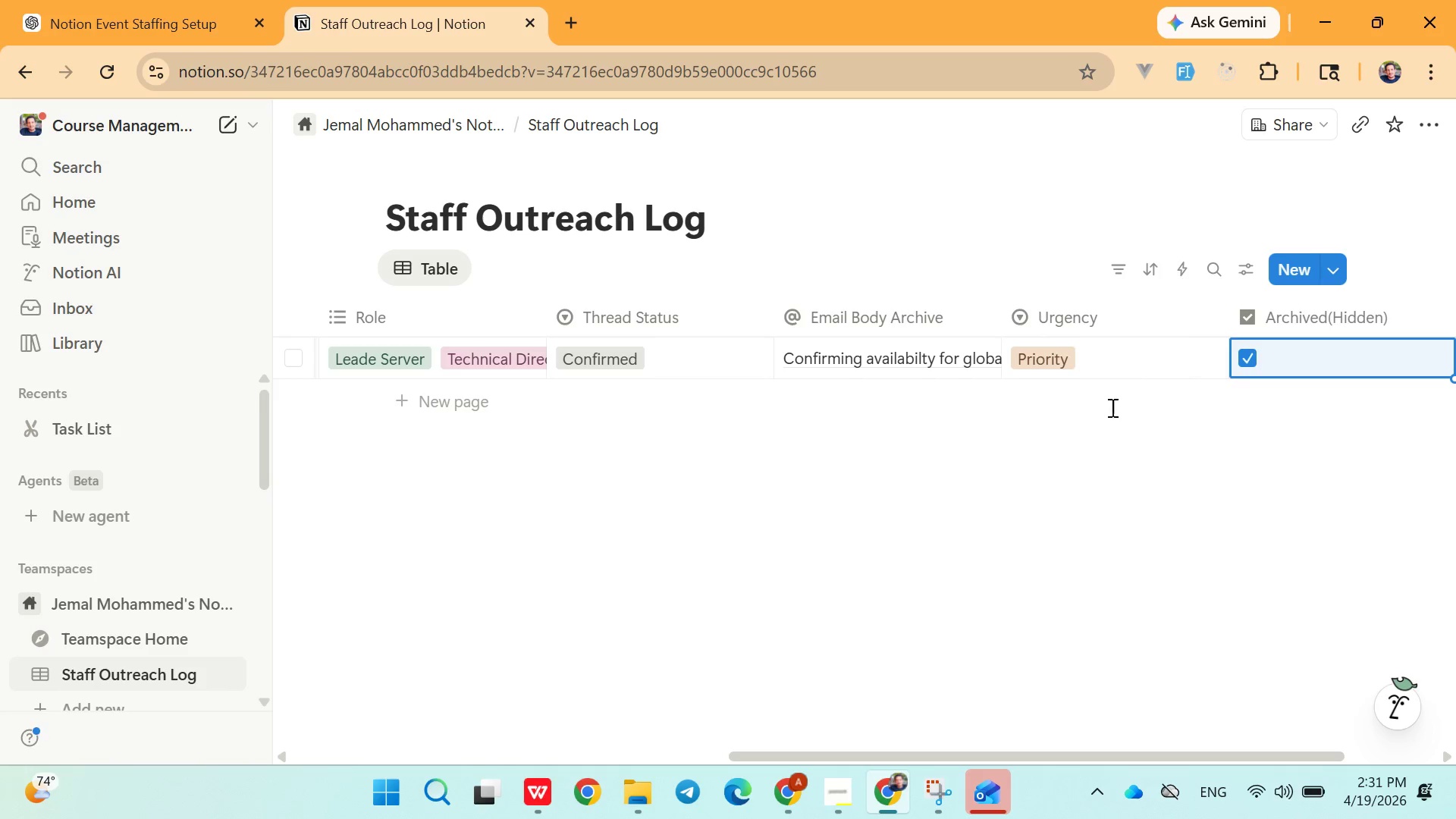 
left_click([1109, 416])
 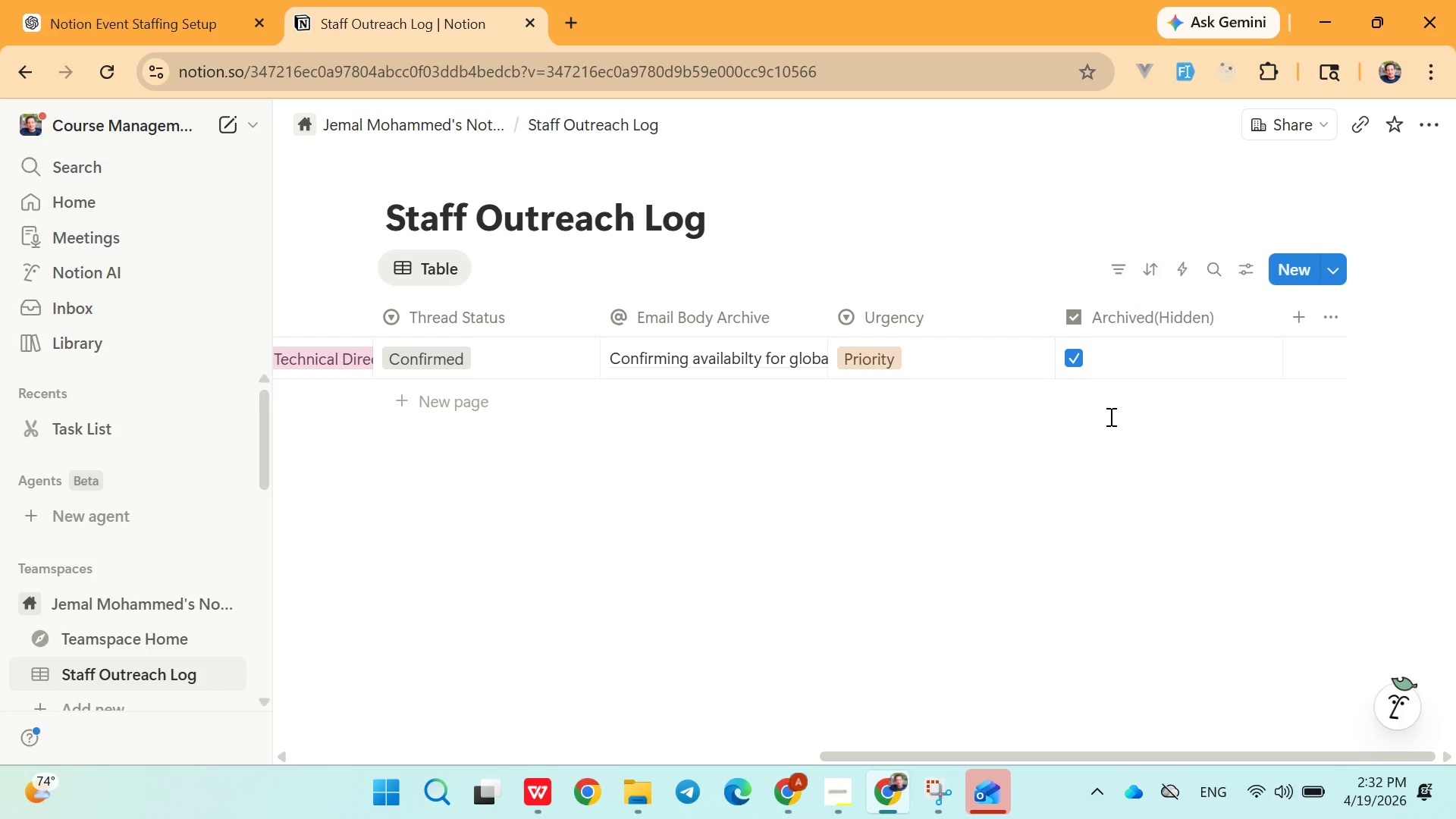 
wait(32.09)
 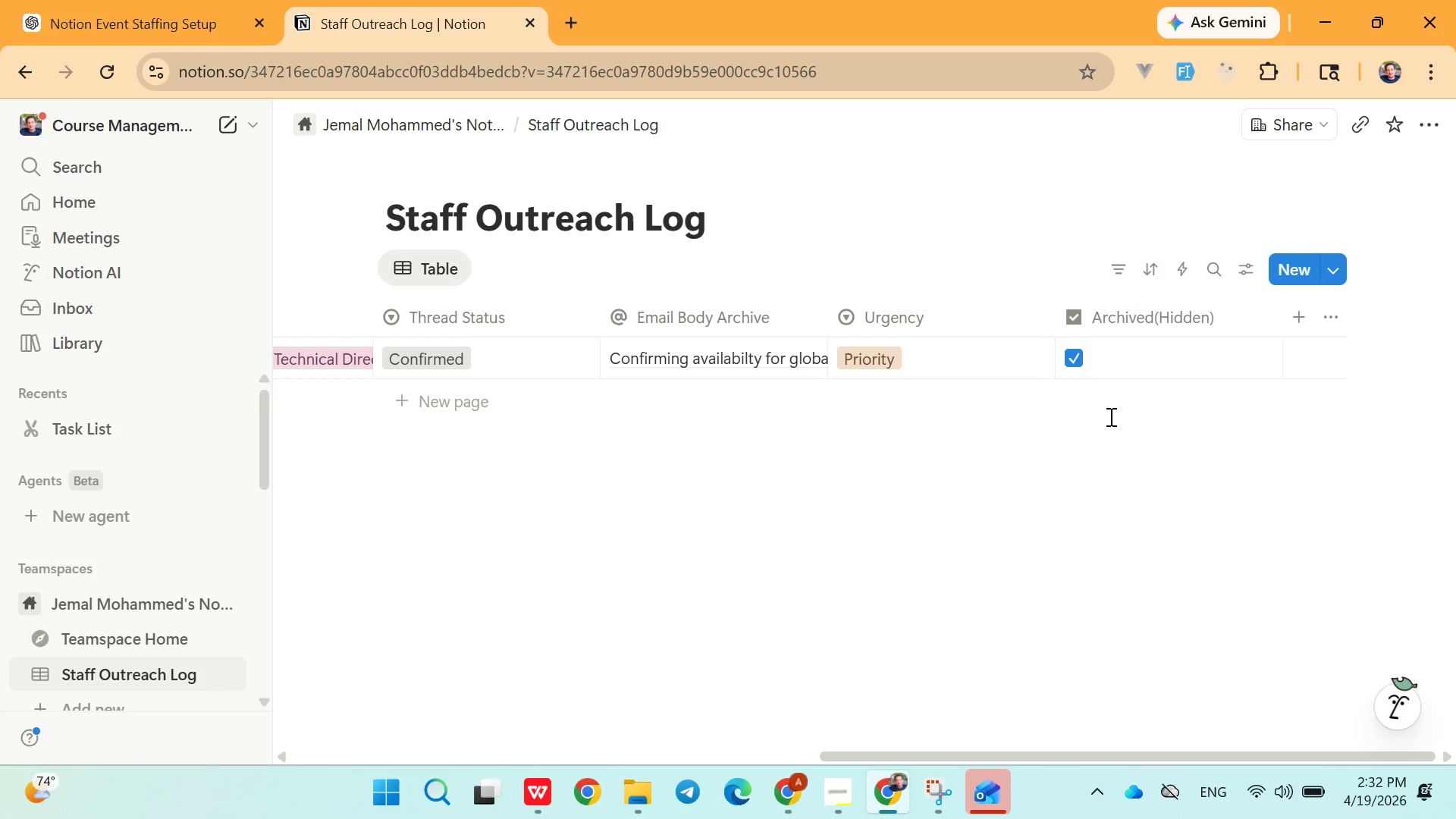 
left_click([1298, 319])
 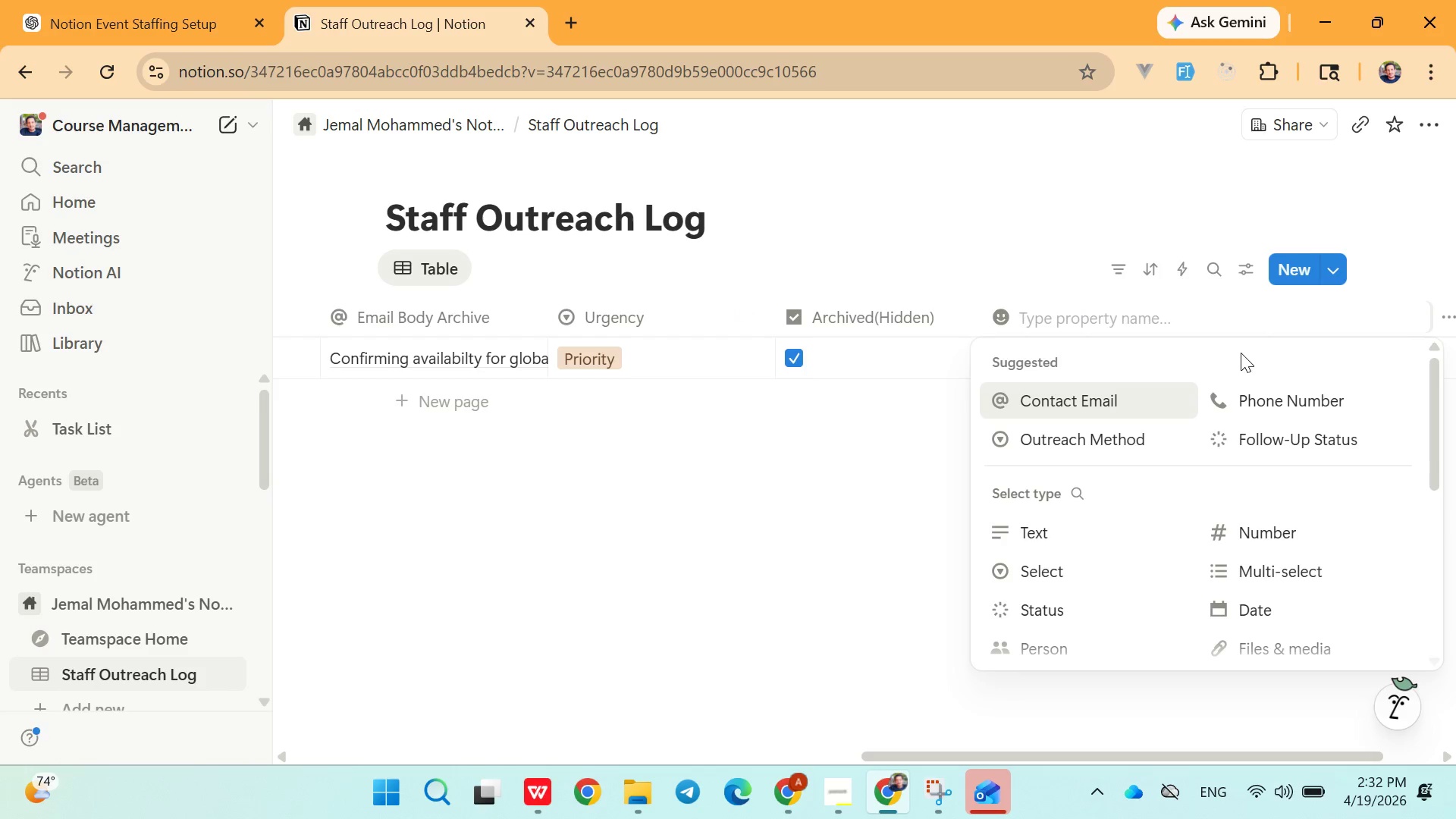 
type(Last Action)
 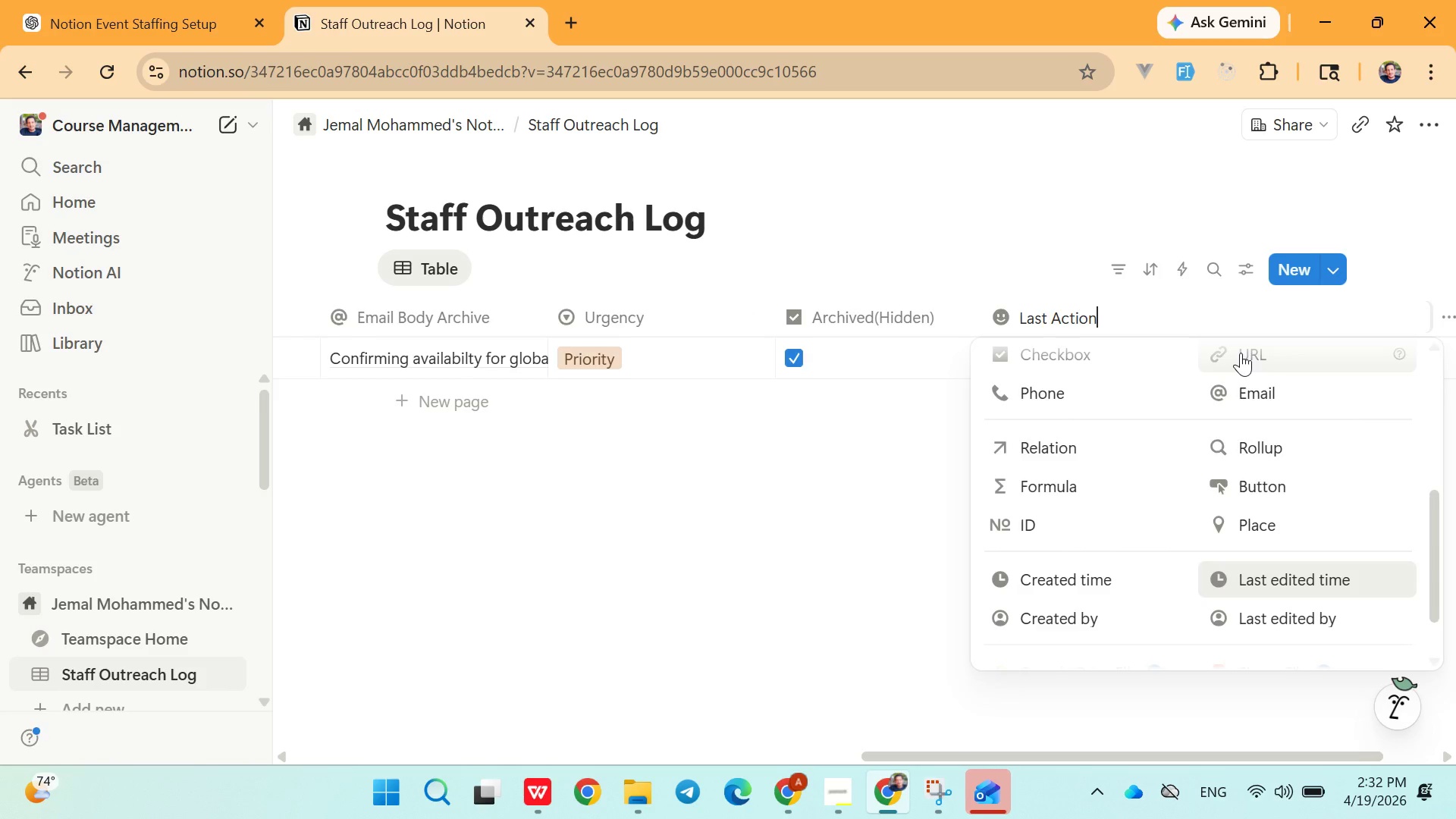 
key(Enter)
 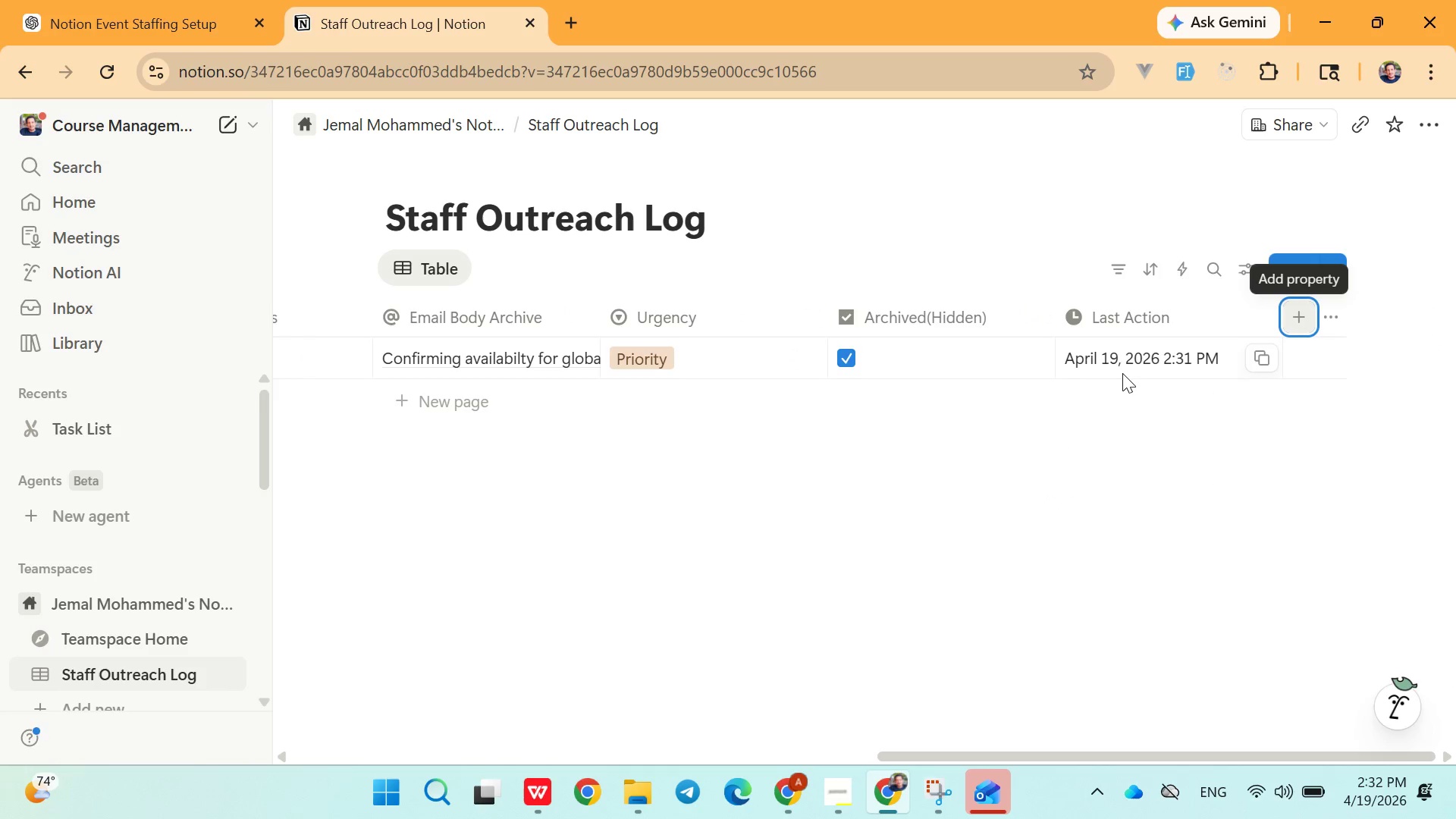 
left_click([1080, 357])
 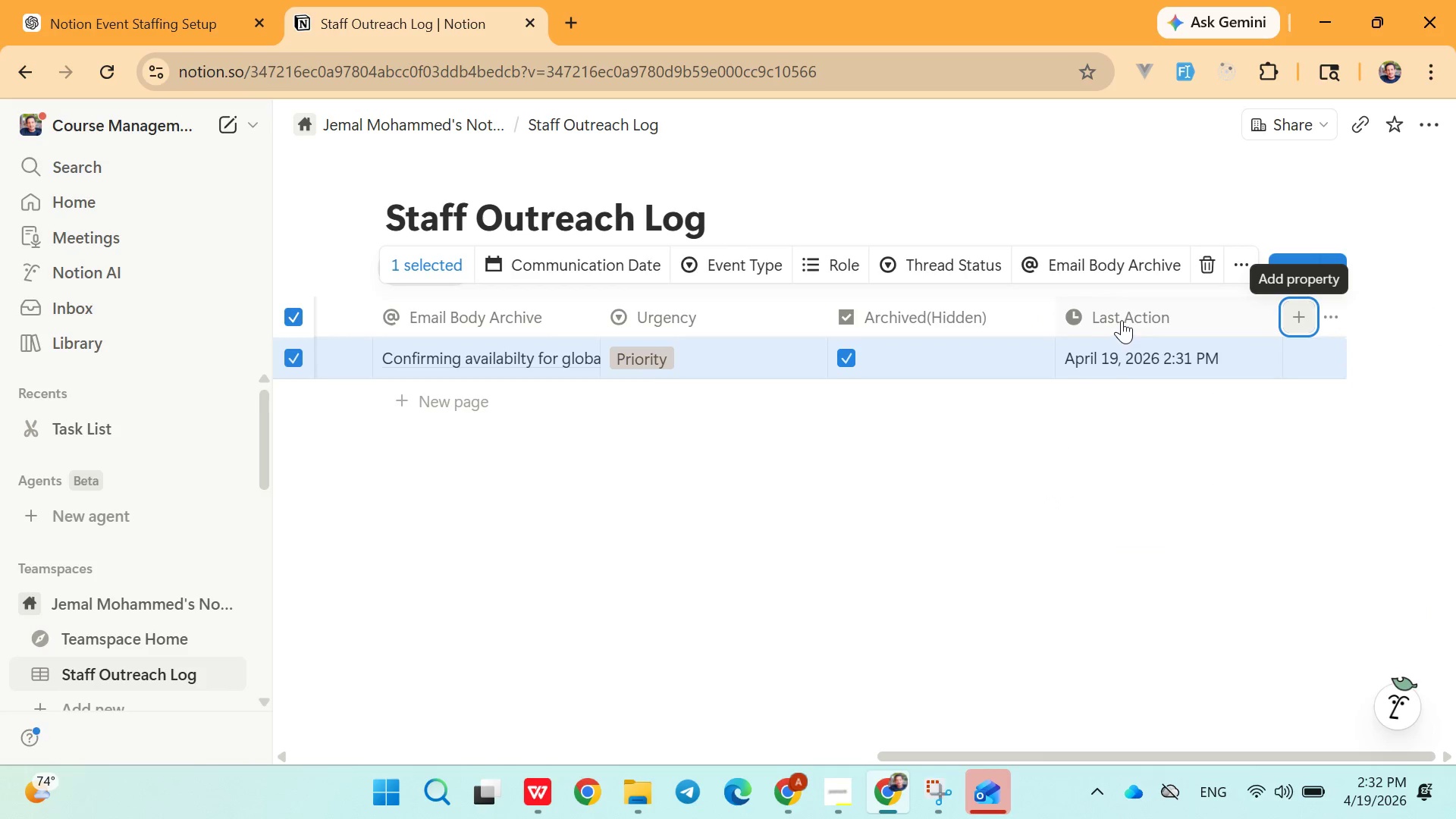 
left_click([1122, 320])
 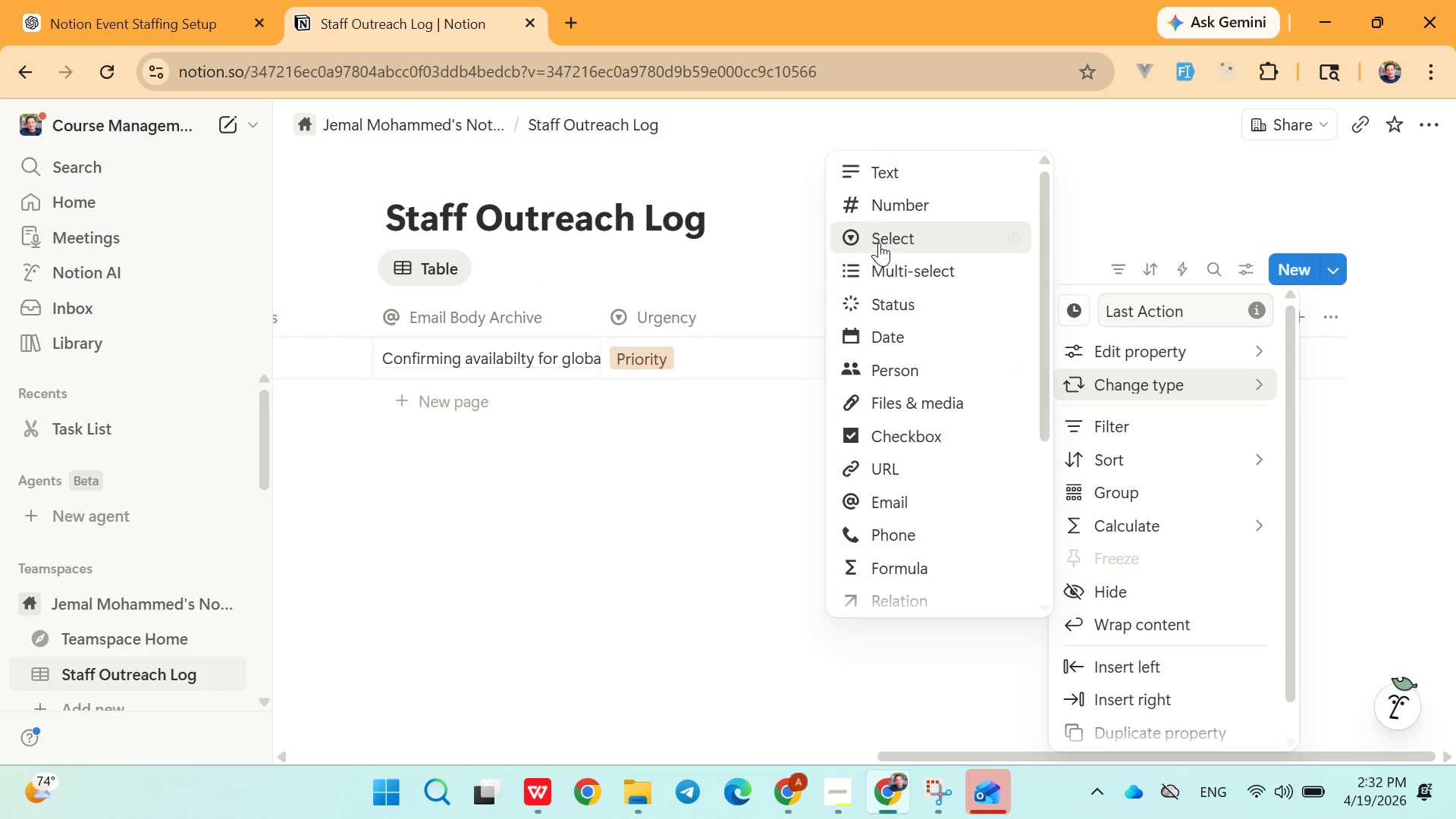 
left_click([892, 183])
 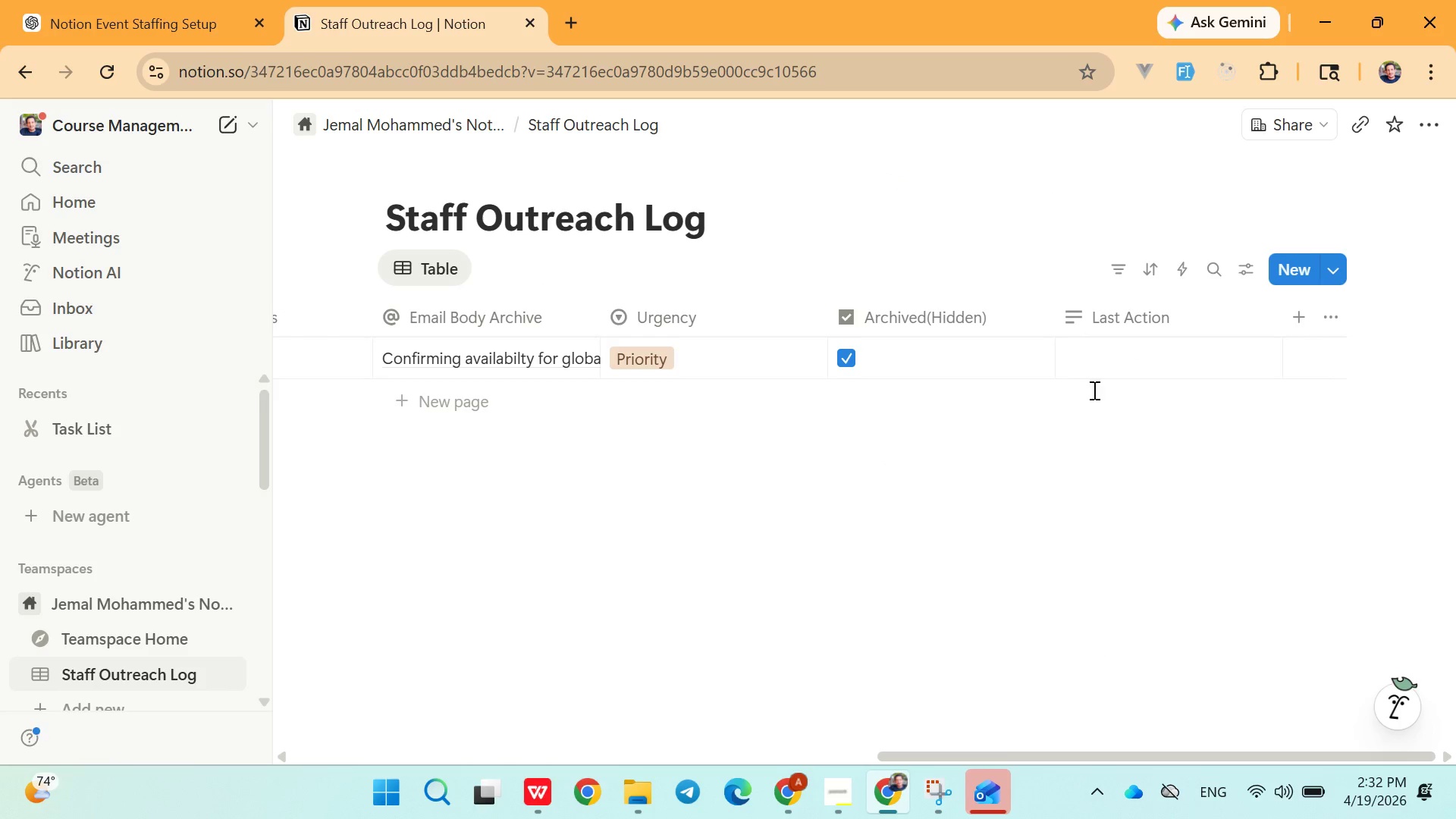 
left_click([1163, 358])
 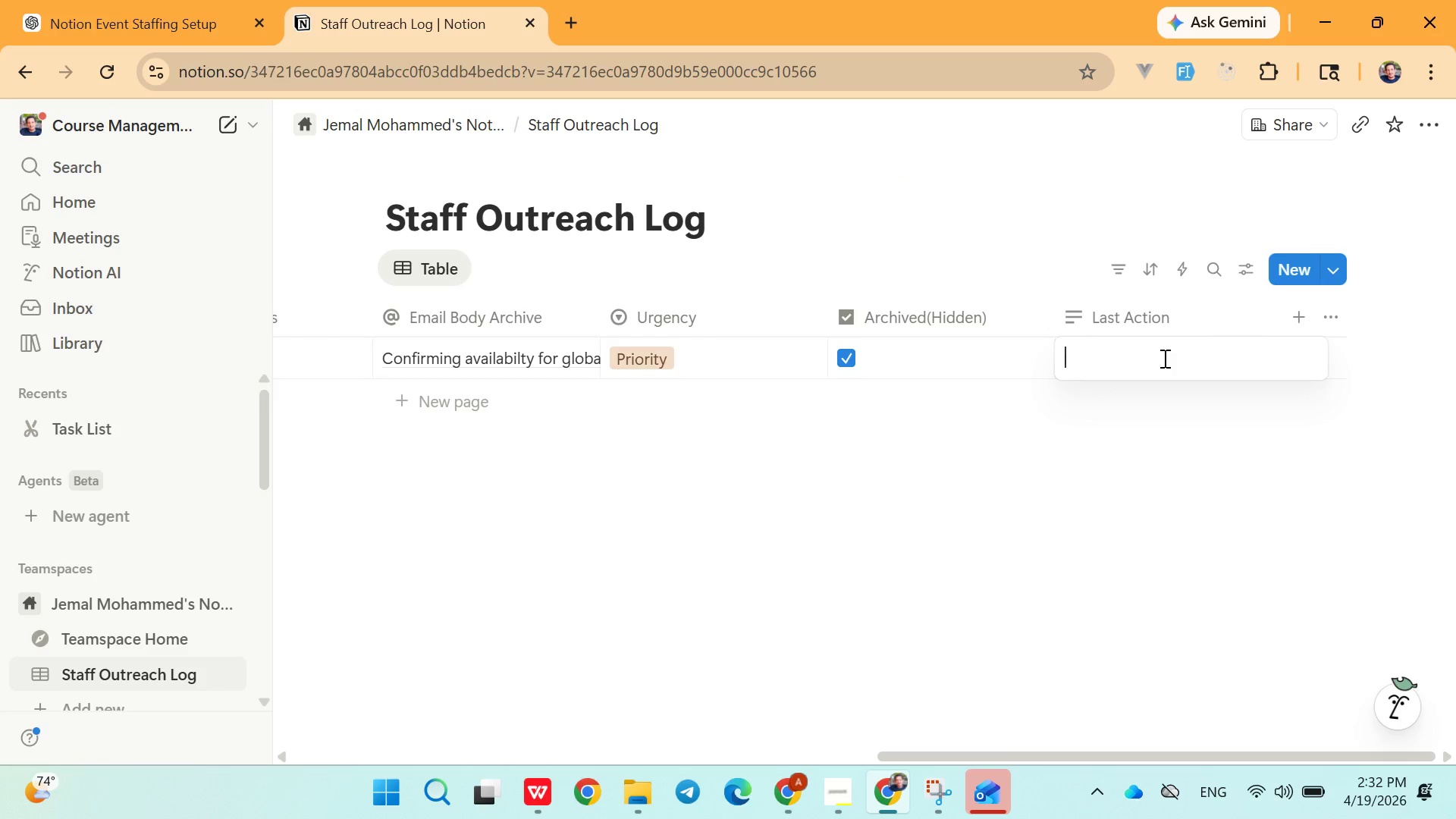 
left_click([949, 475])
 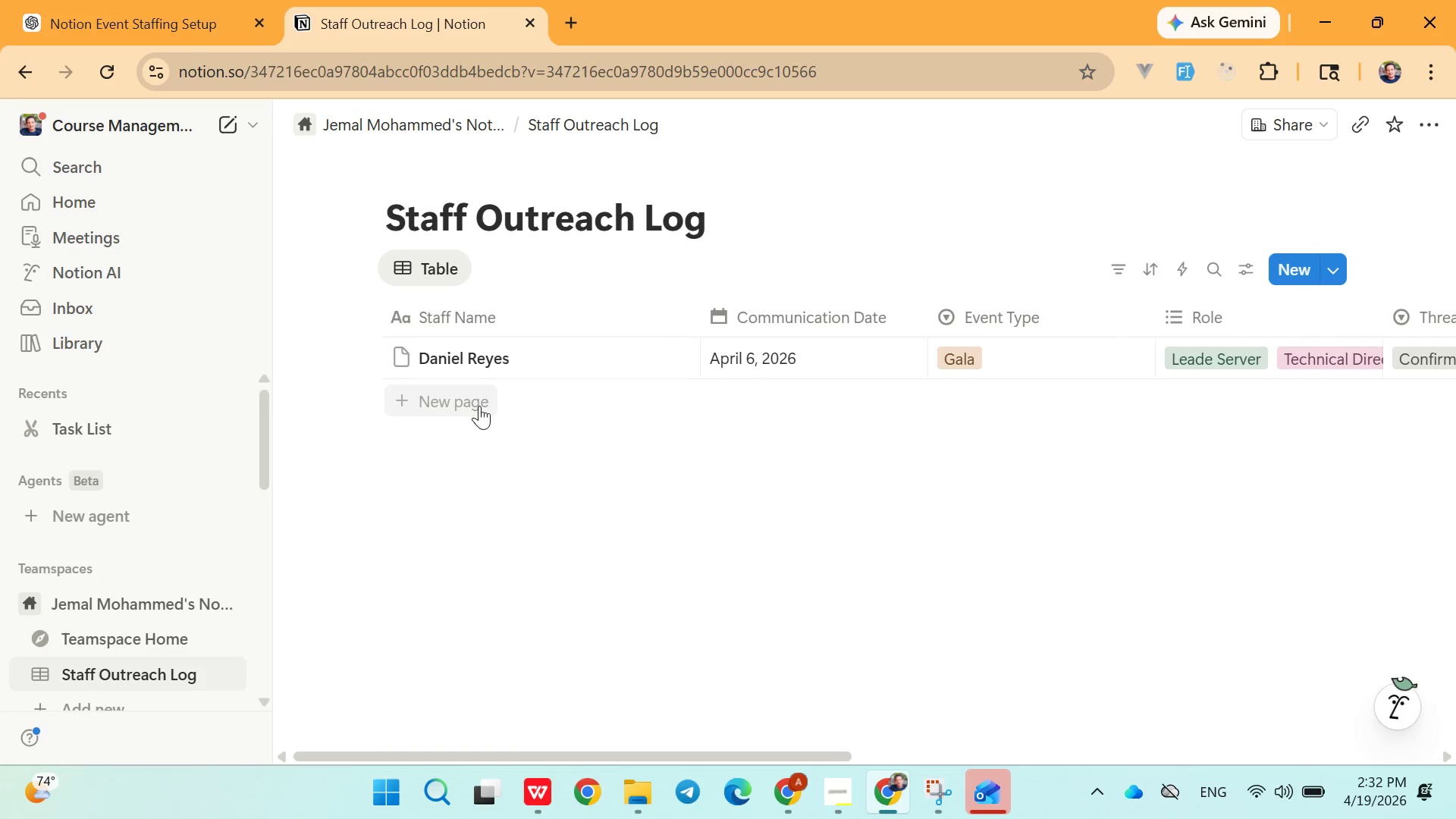 
left_click([465, 406])
 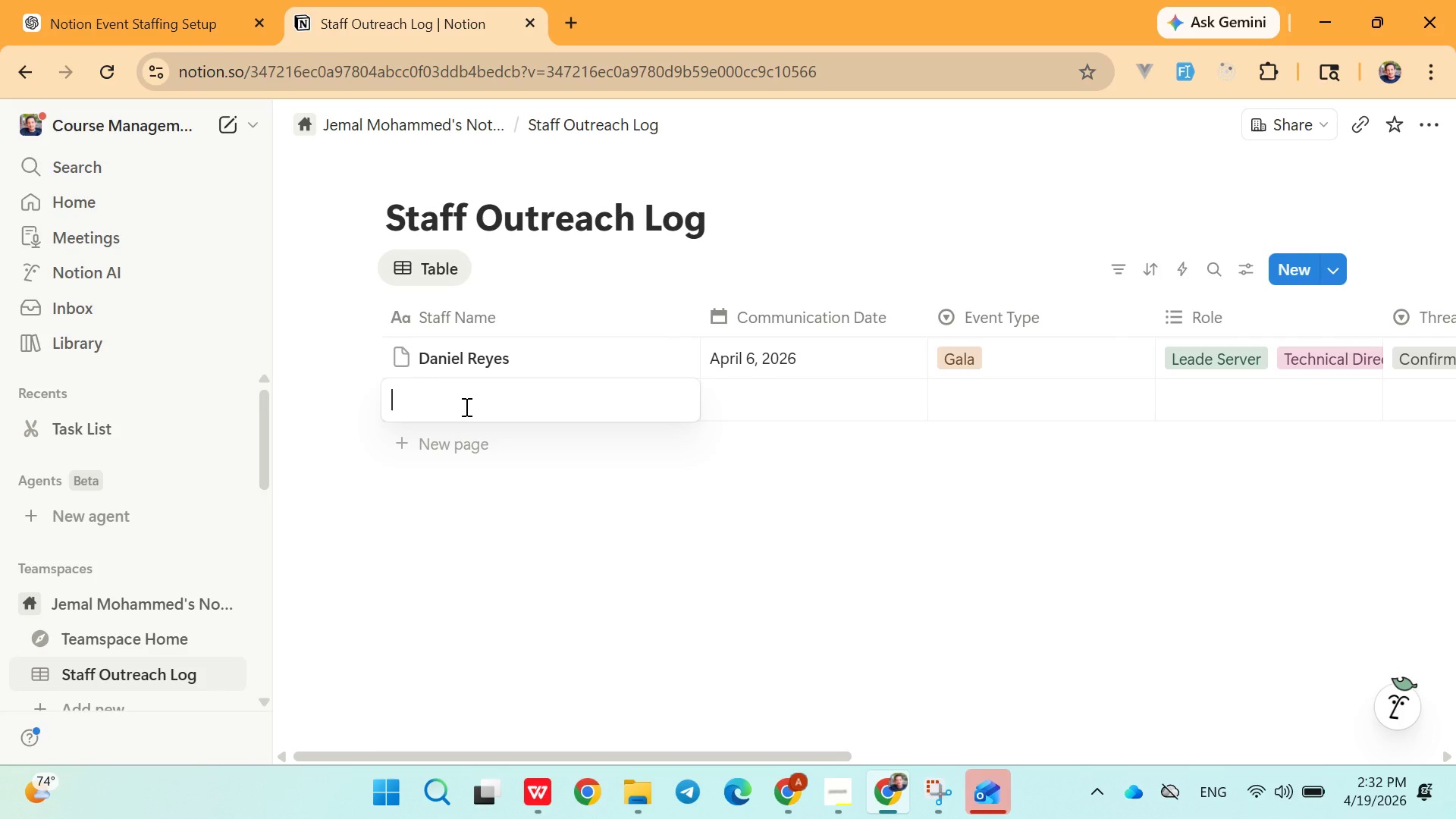 
type(Amina Tesfaye )
 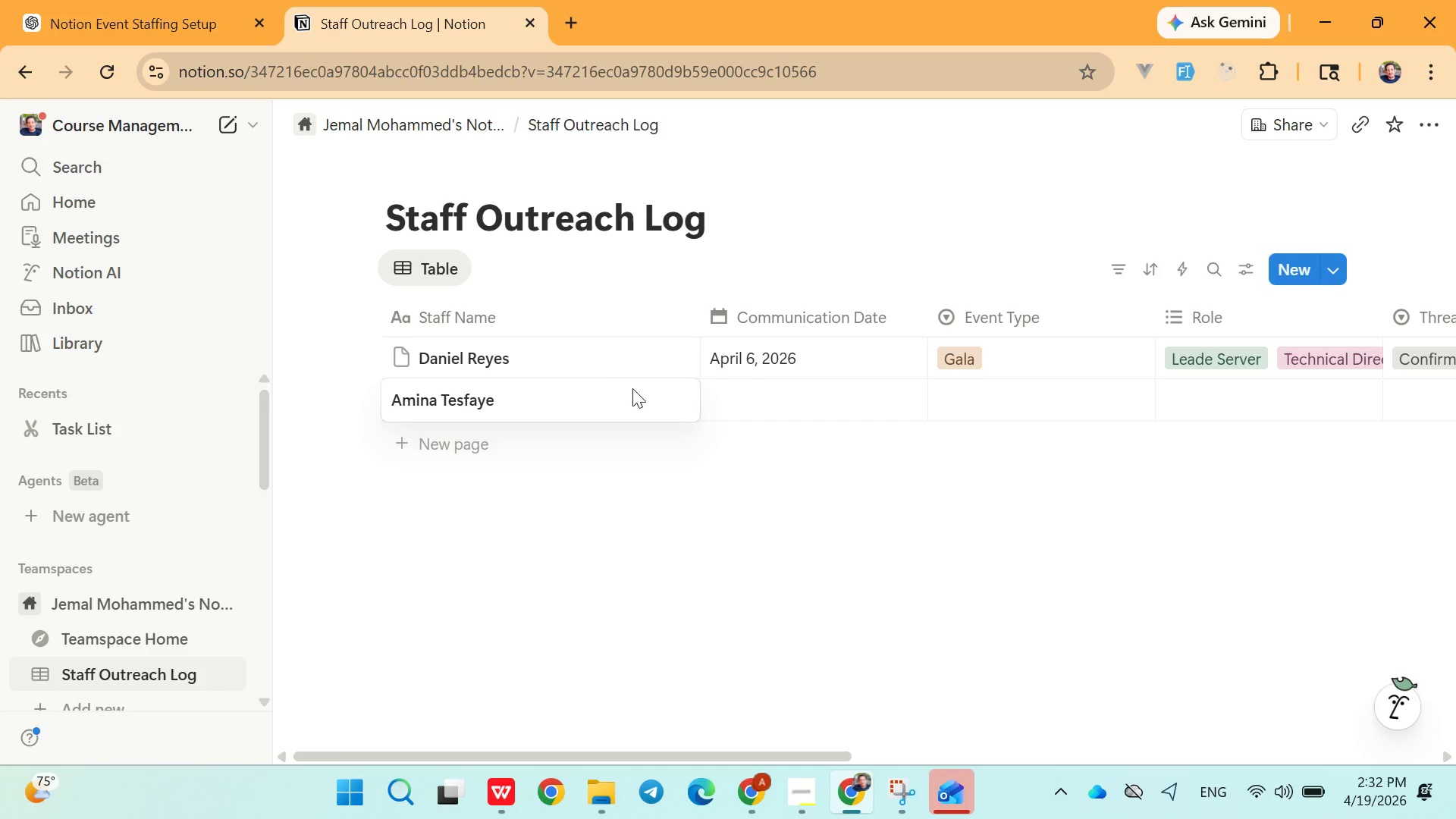 
left_click([765, 400])
 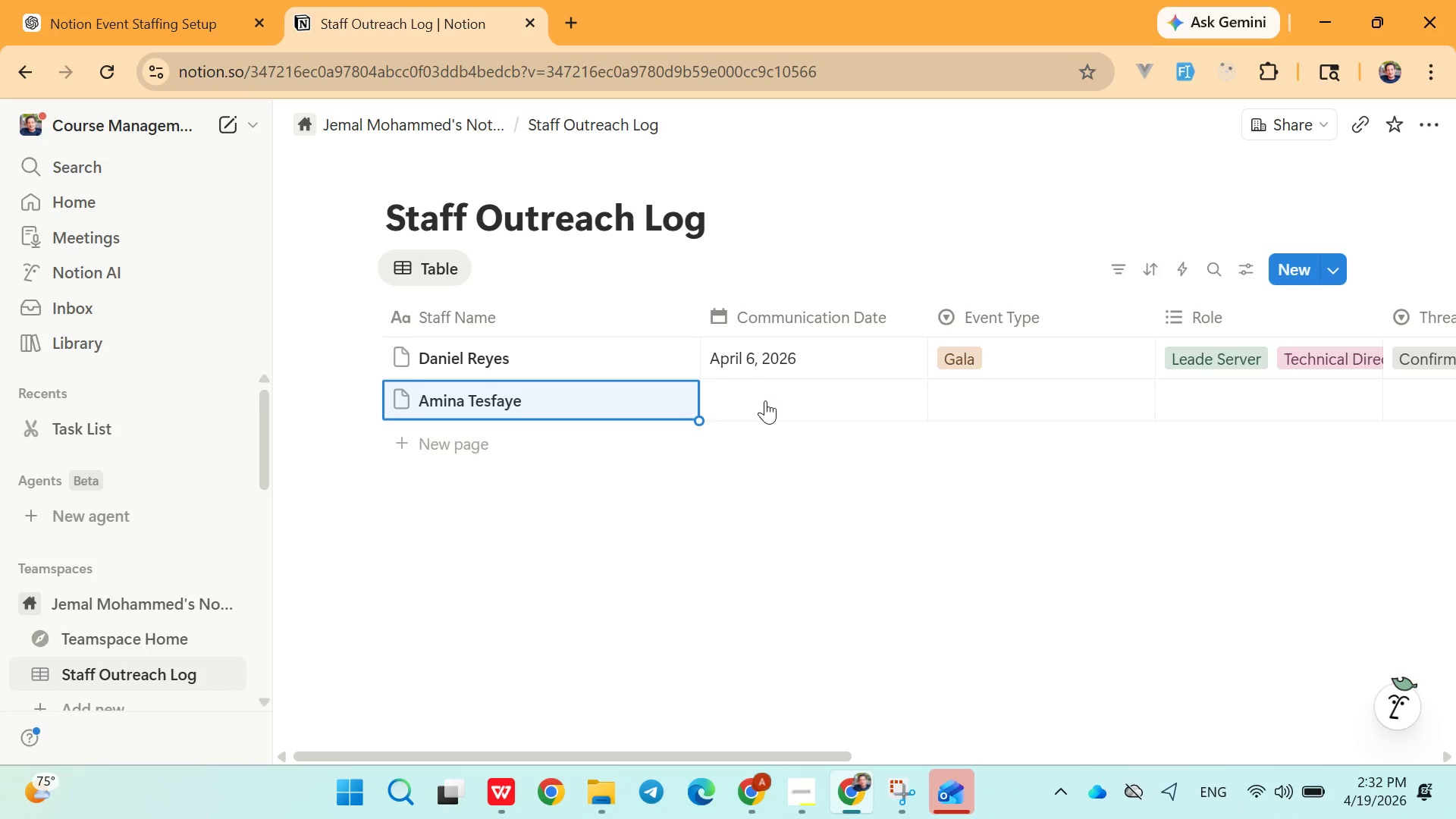 
left_click([765, 400])
 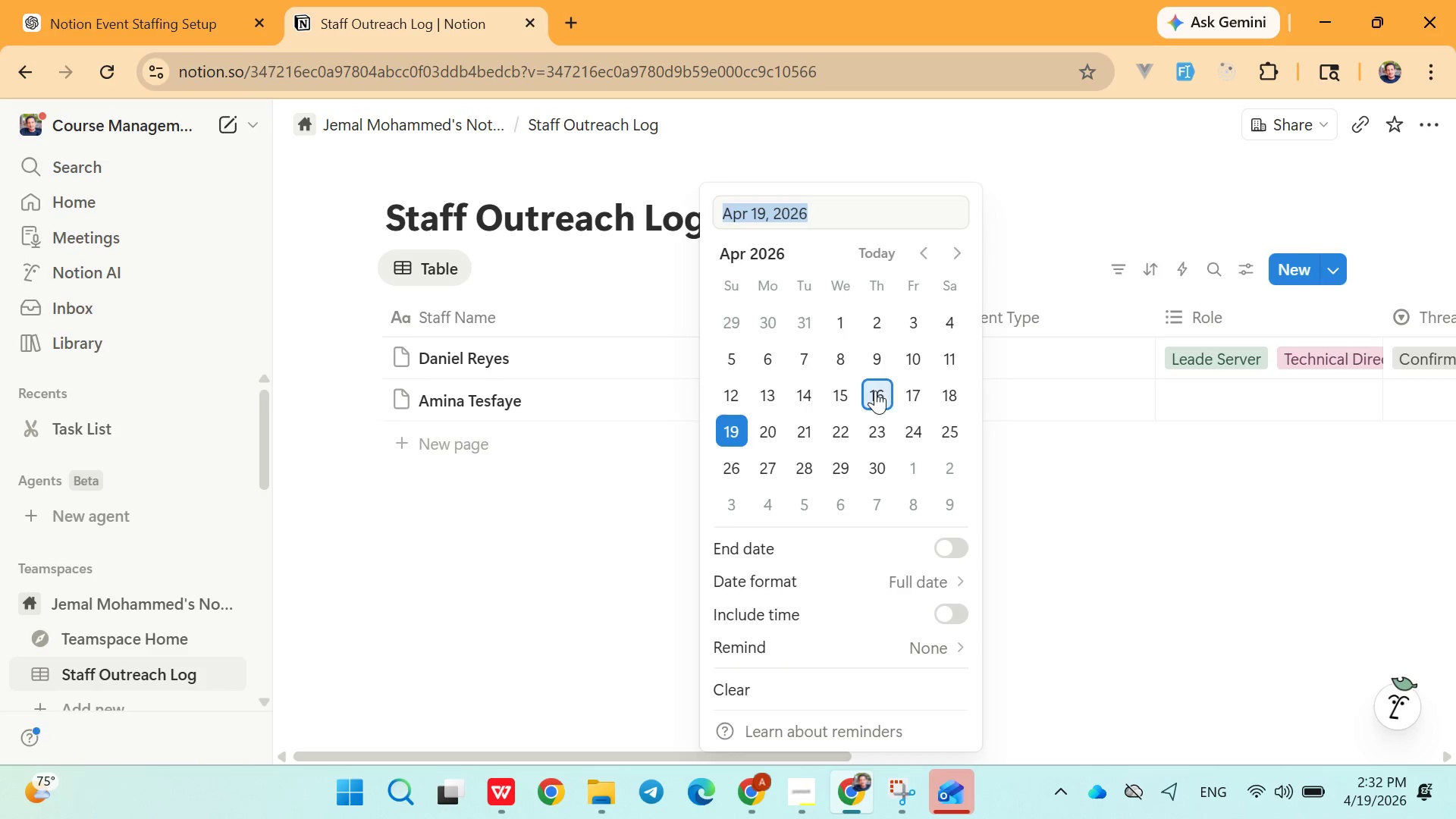 
left_click([938, 365])
 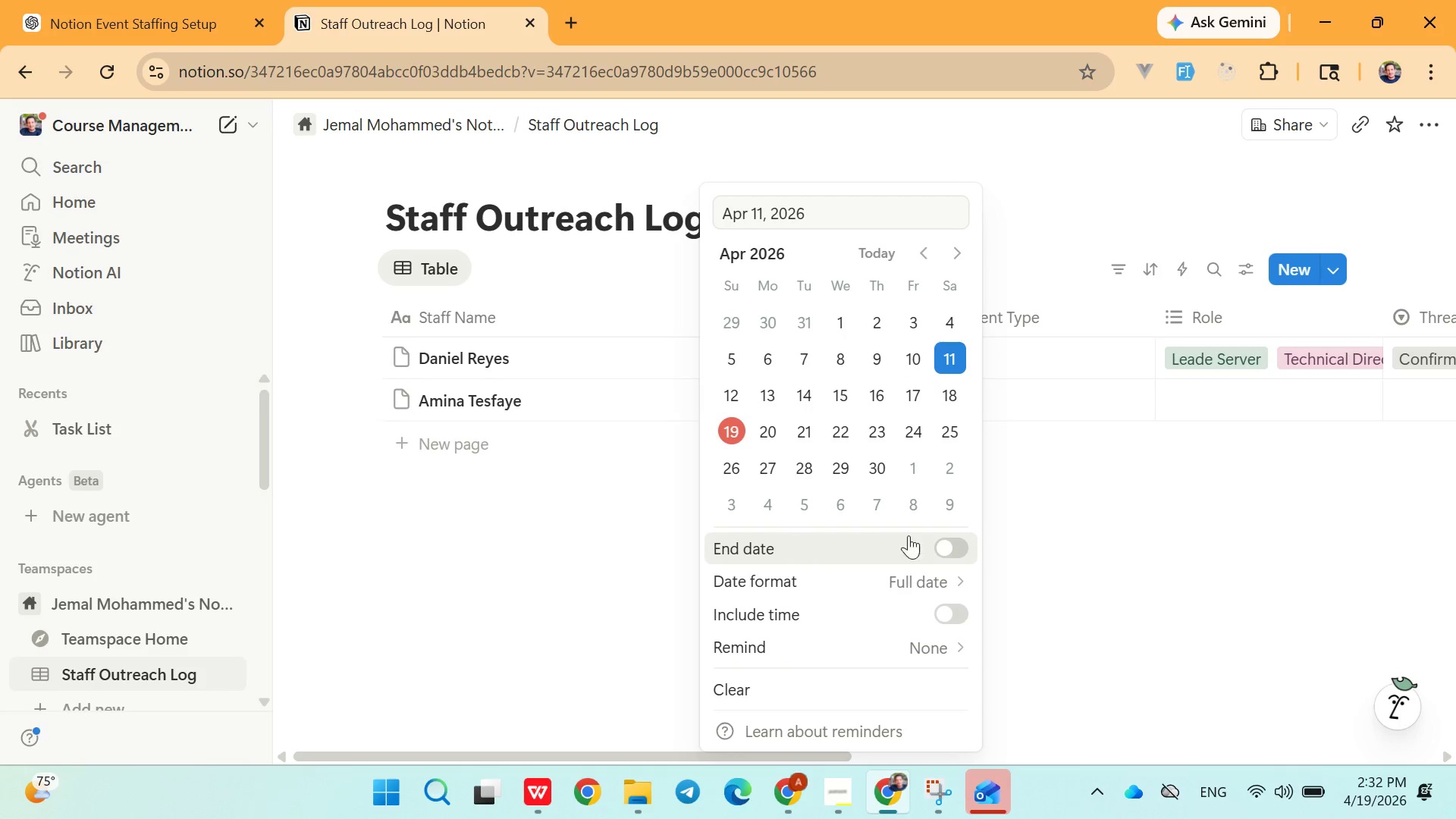 
left_click([1013, 528])
 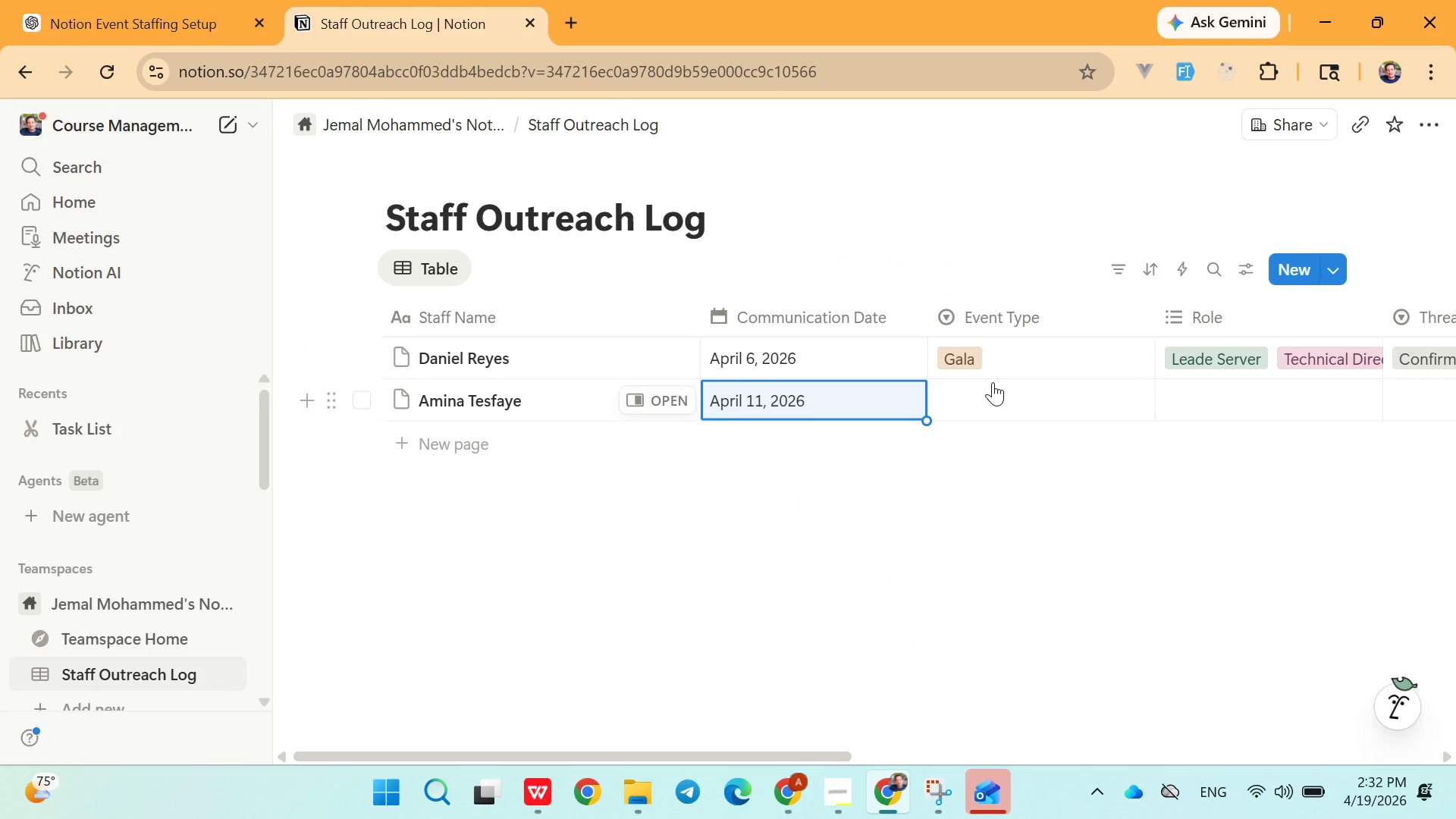 
left_click([989, 402])
 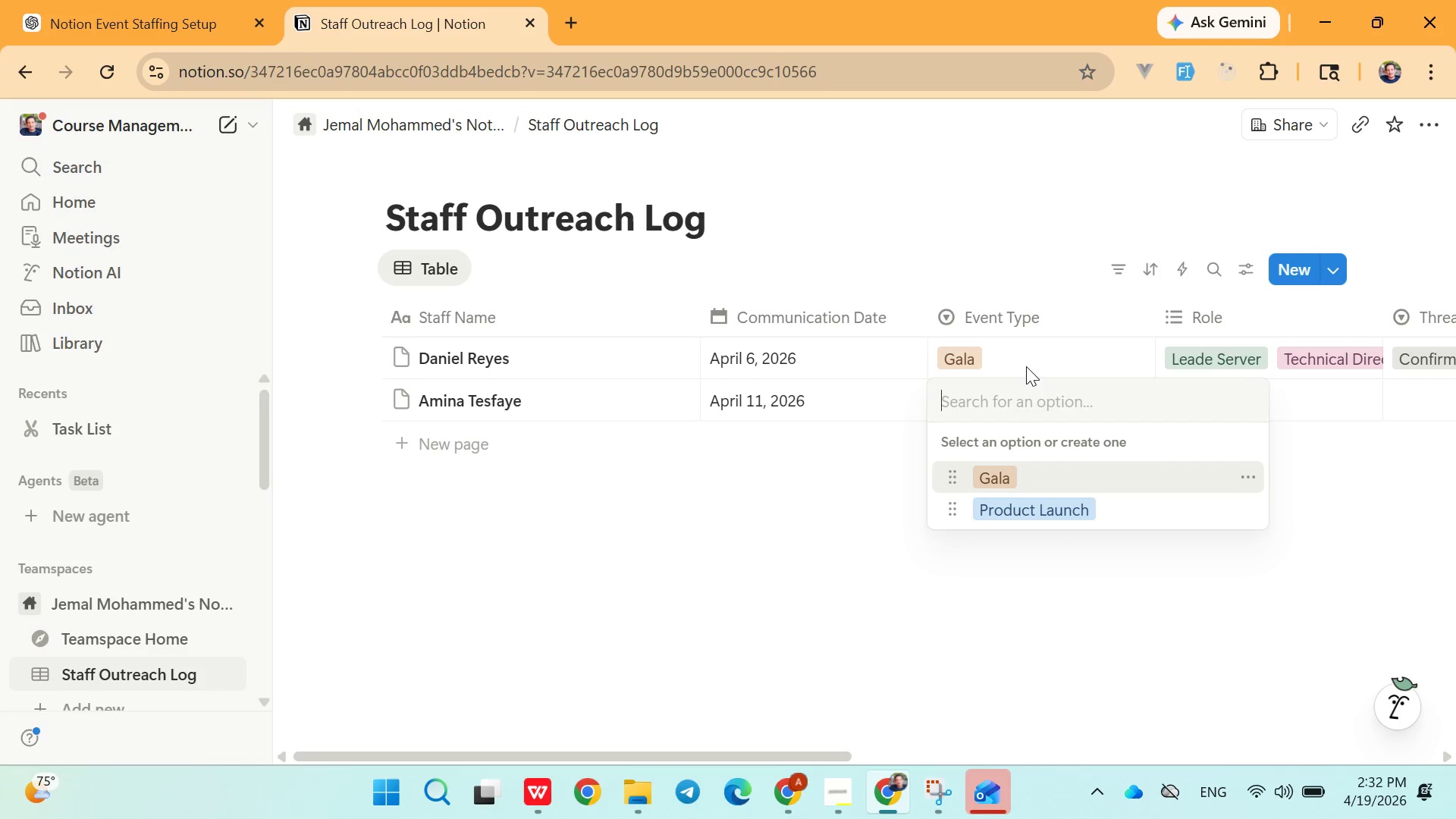 
wait(6.45)
 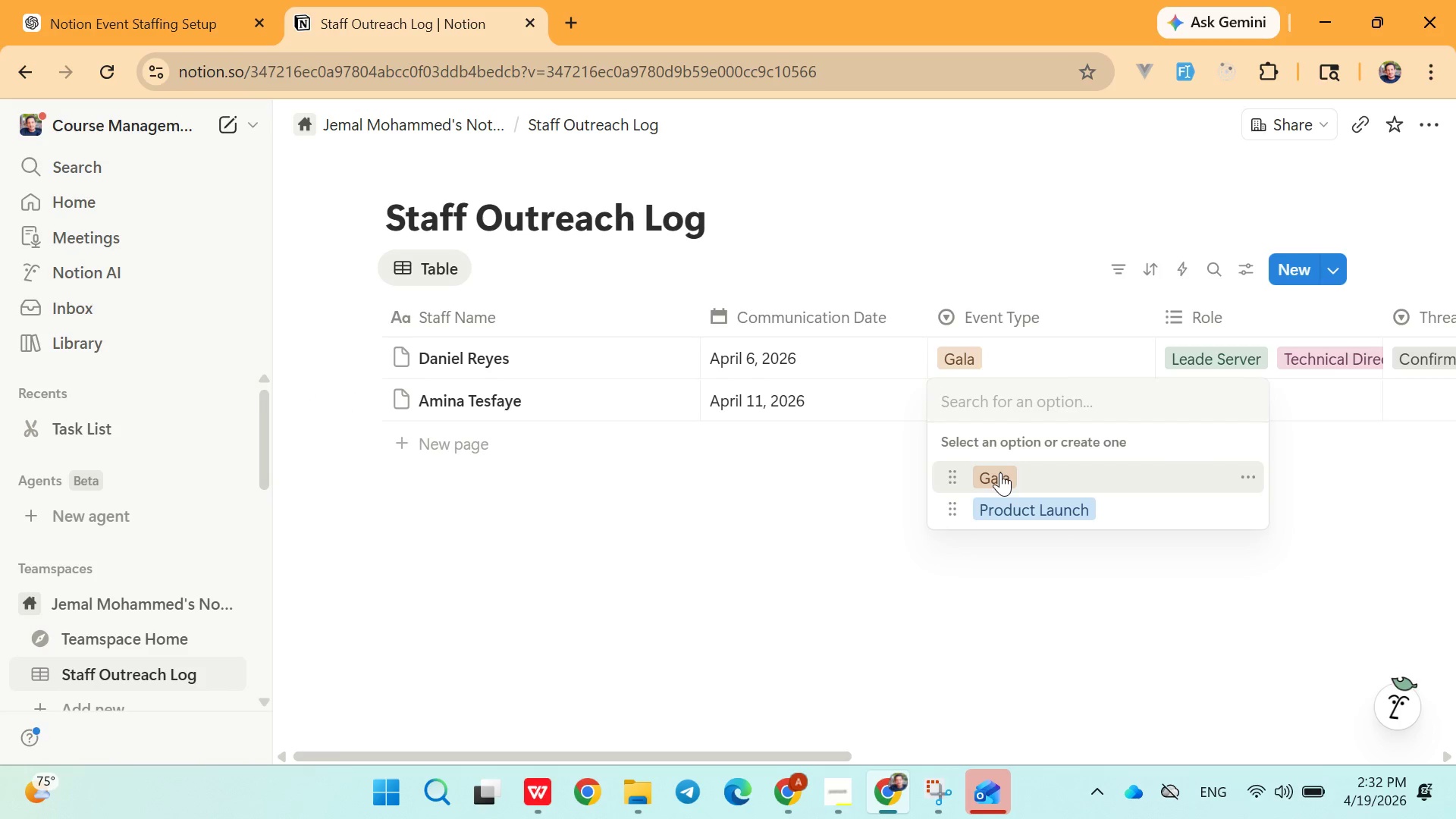 
type(Product Launch)
 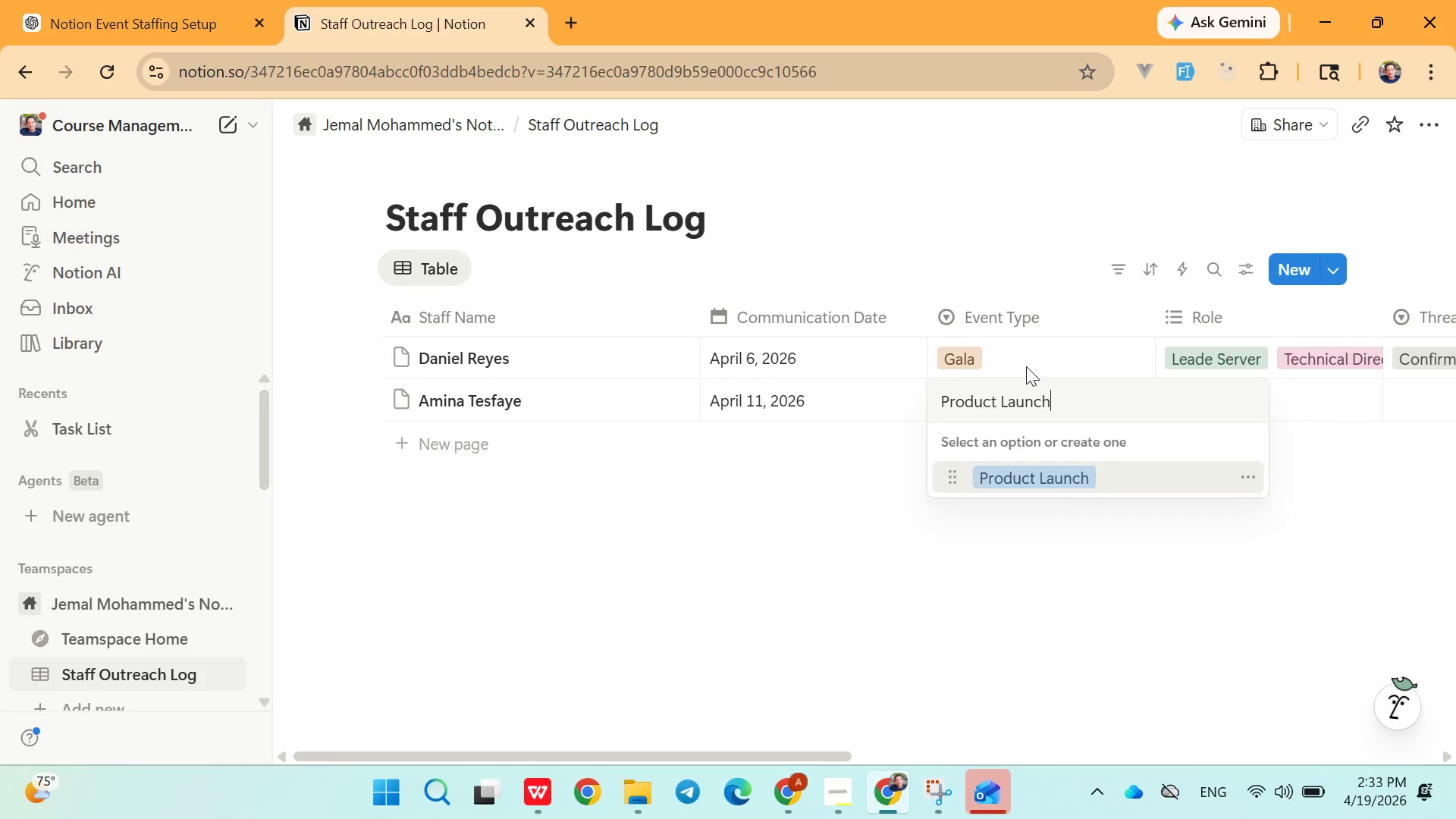 
key(Enter)
 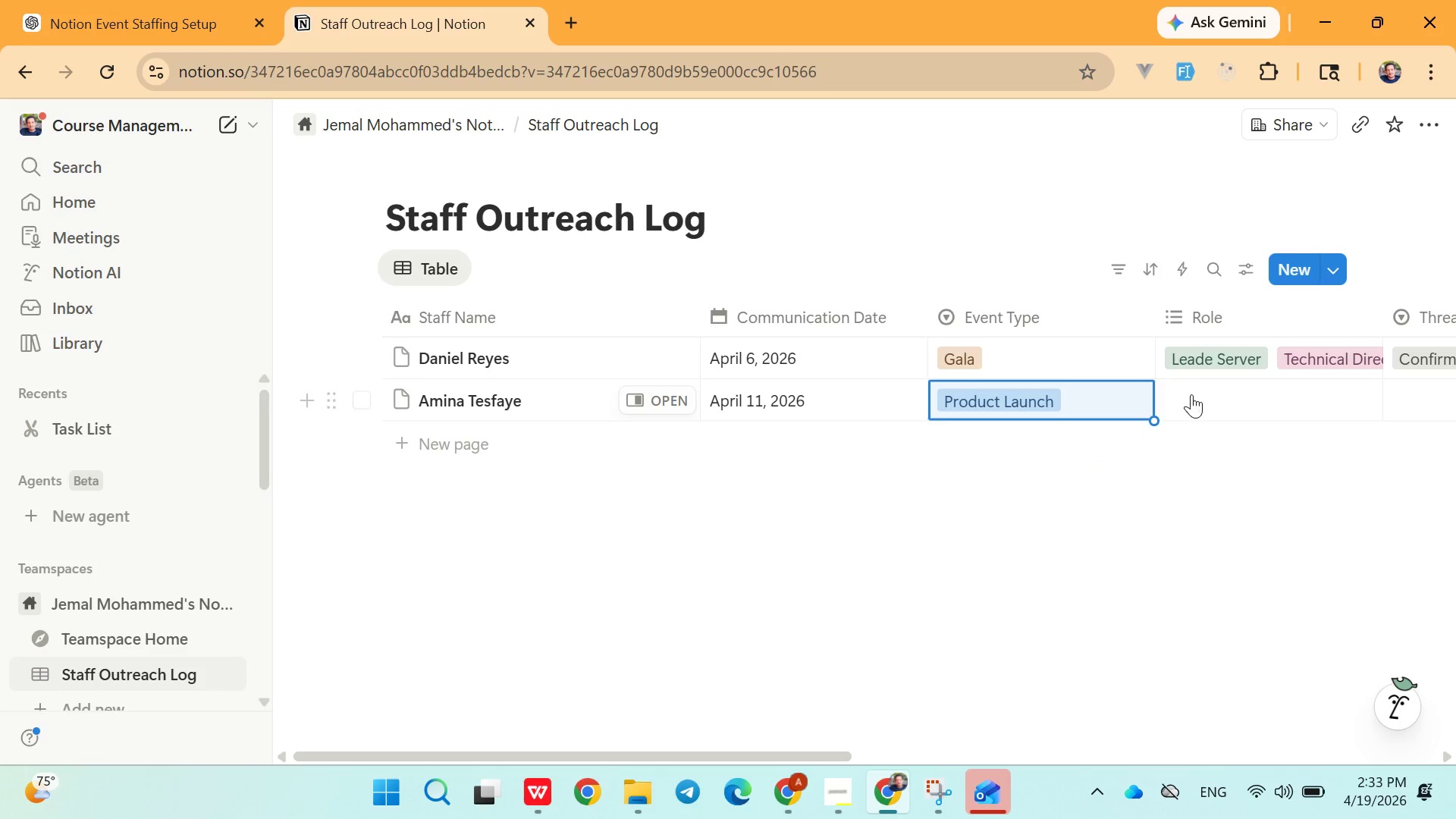 
left_click([1199, 398])
 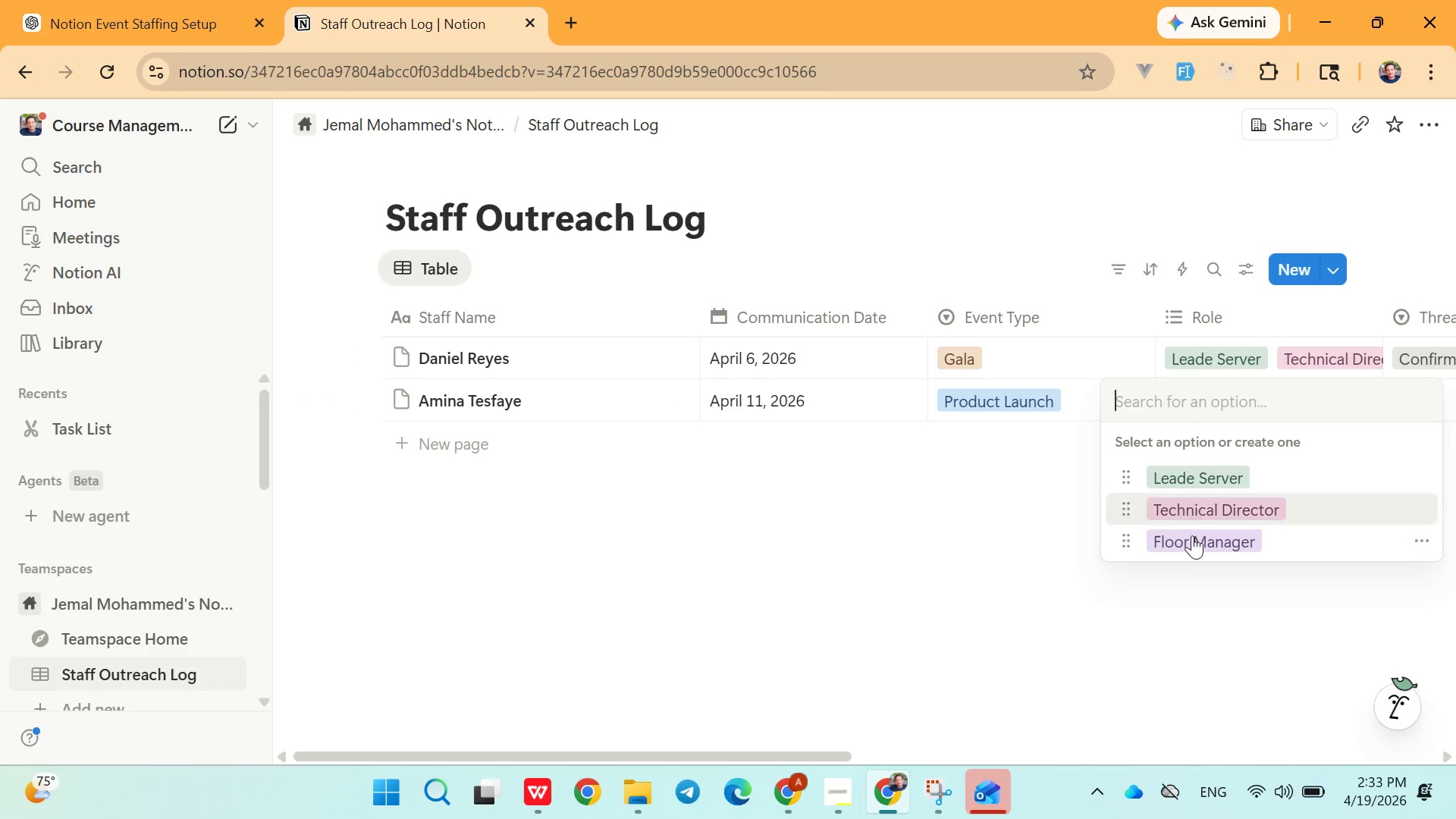 
left_click([1192, 541])
 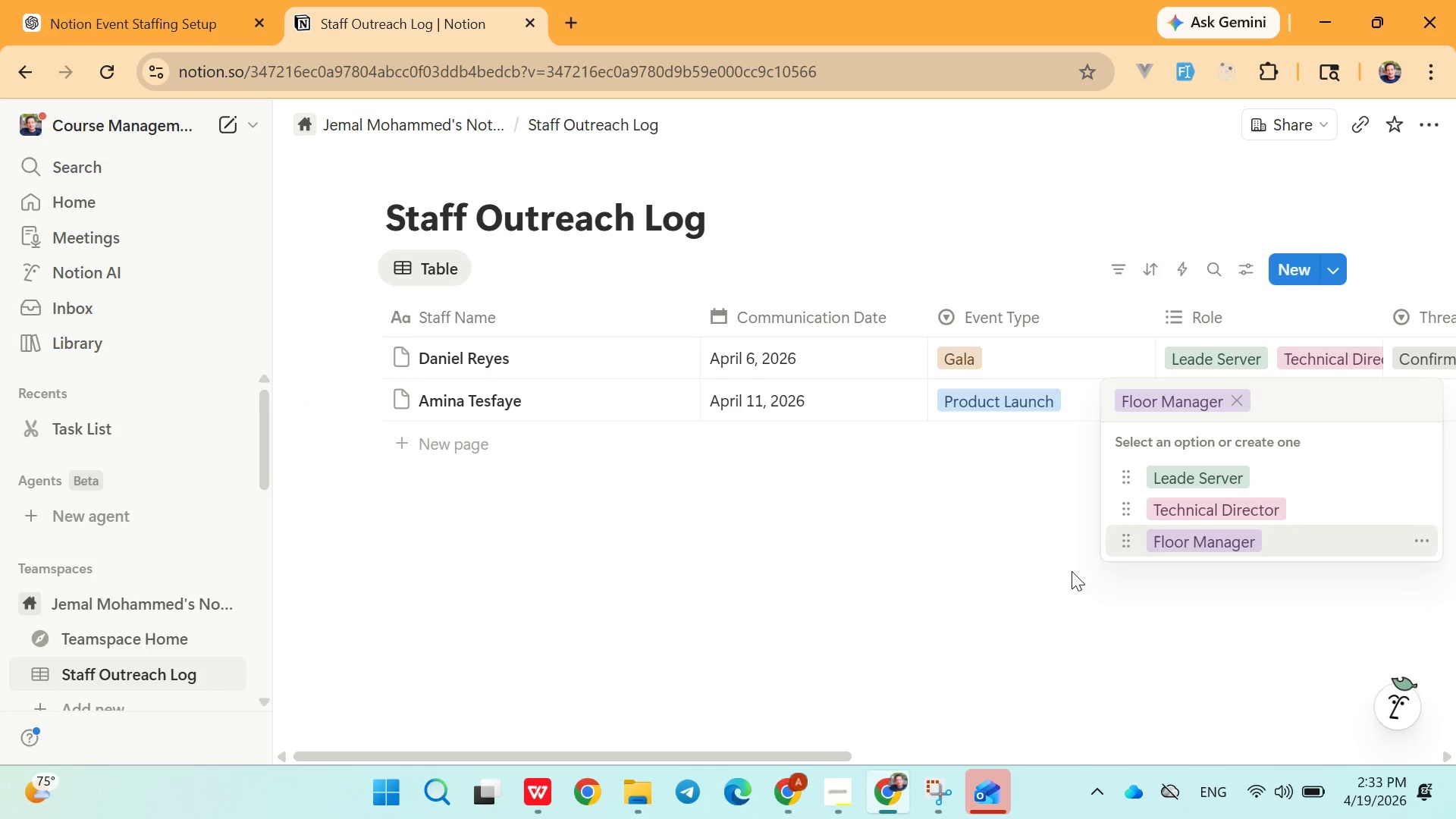 
left_click([1069, 575])
 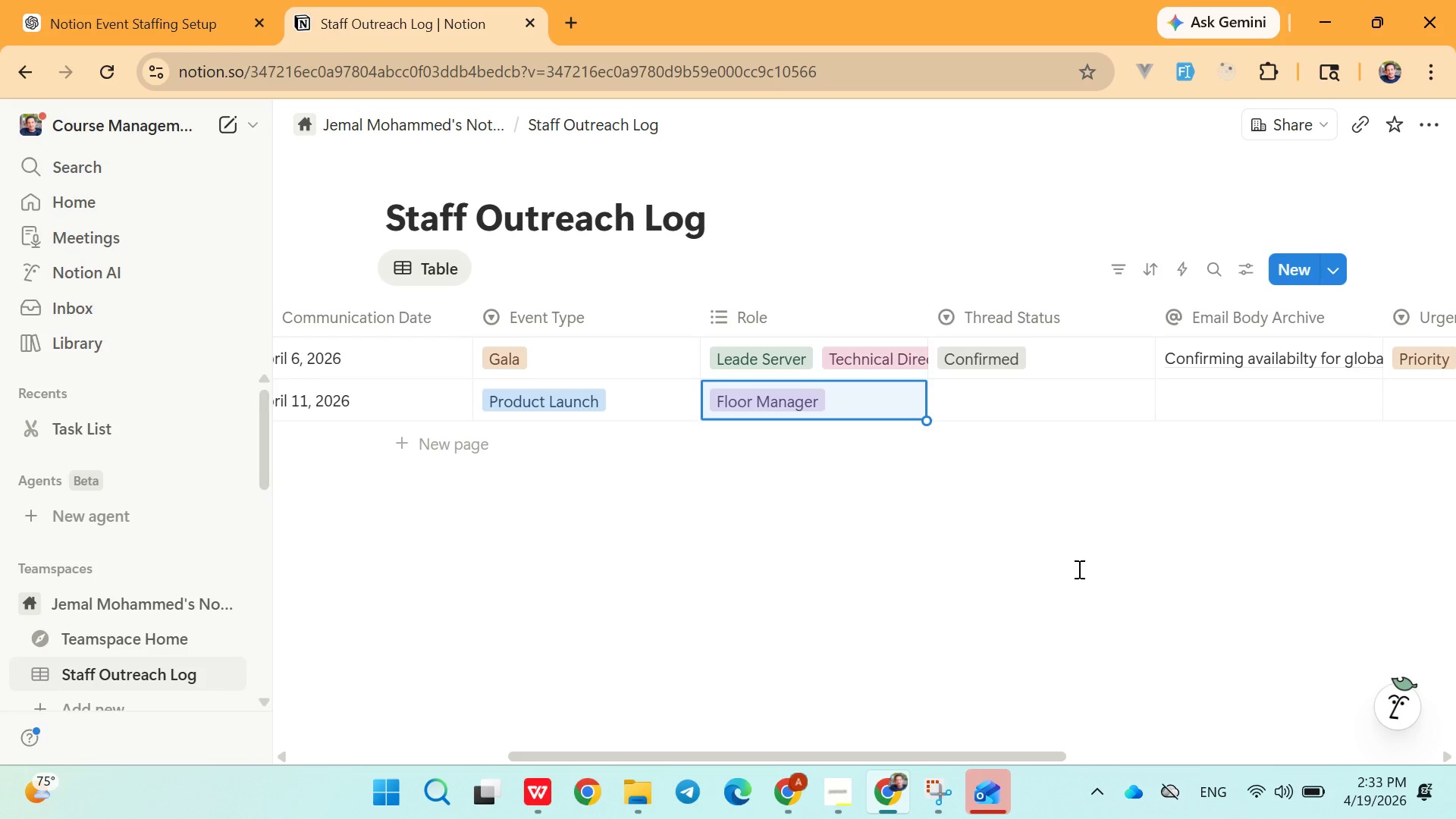 
wait(5.53)
 